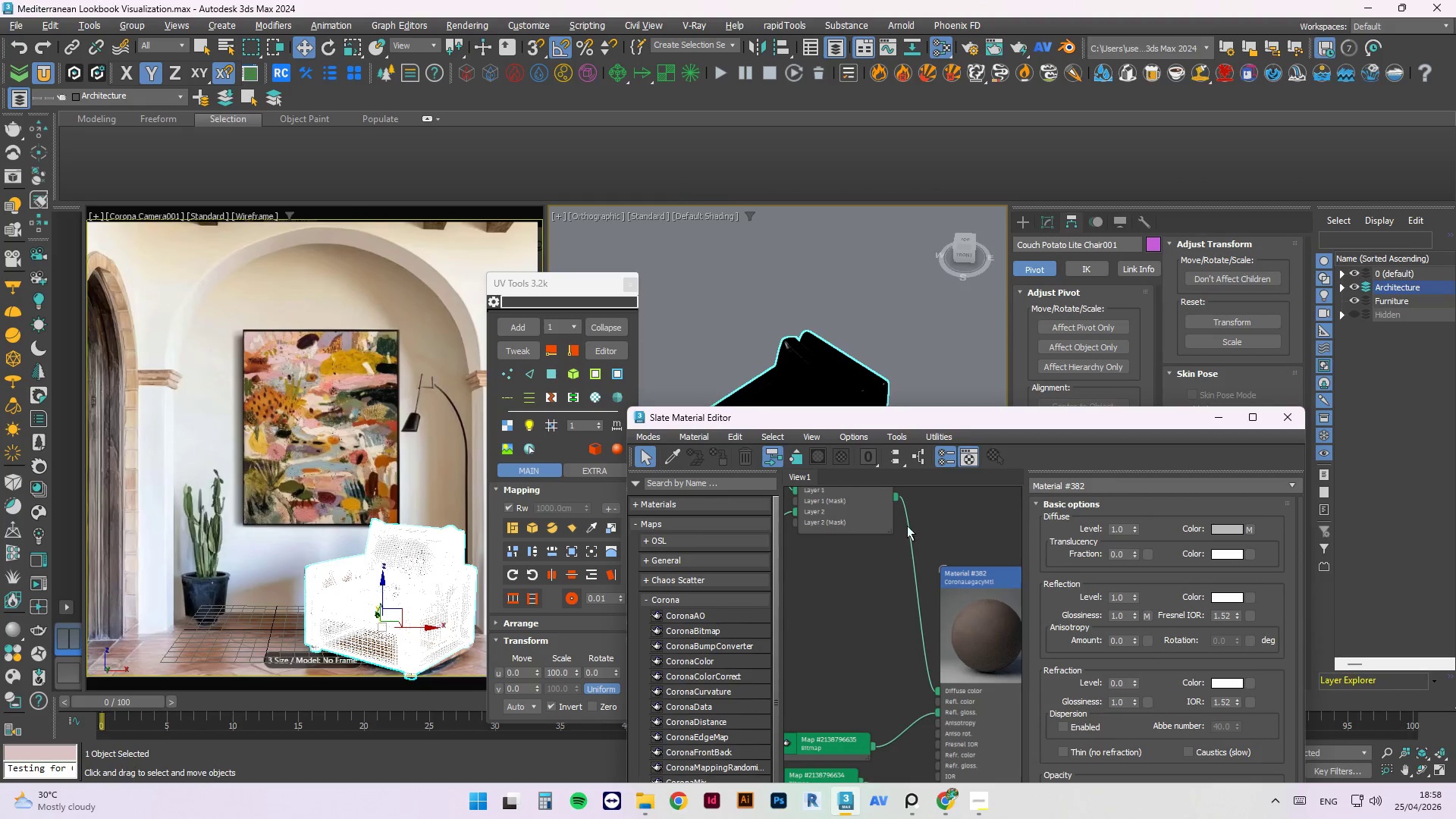 
left_click([890, 642])
 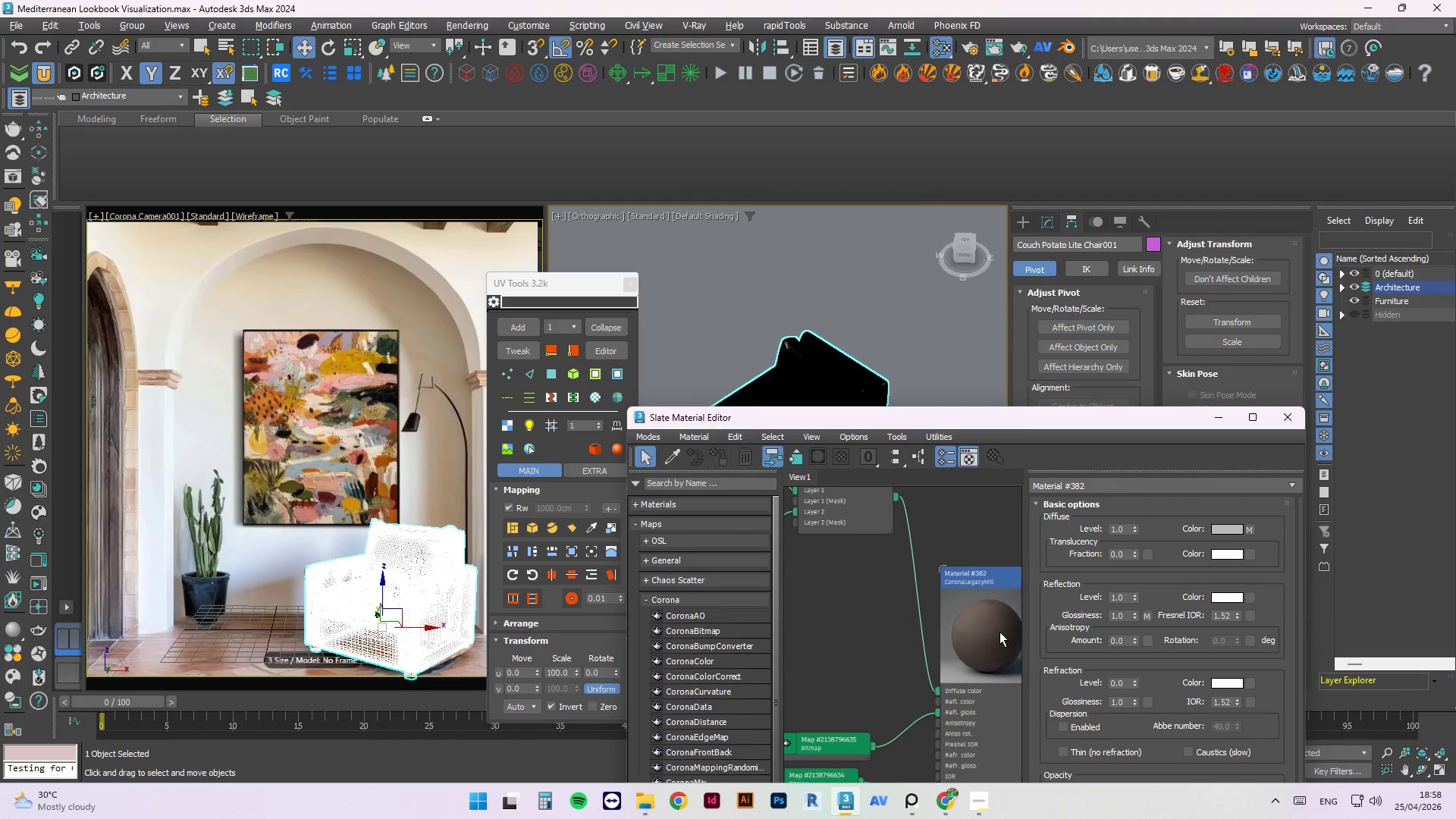 
scroll: coordinate [1001, 633], scroll_direction: down, amount: 4.0
 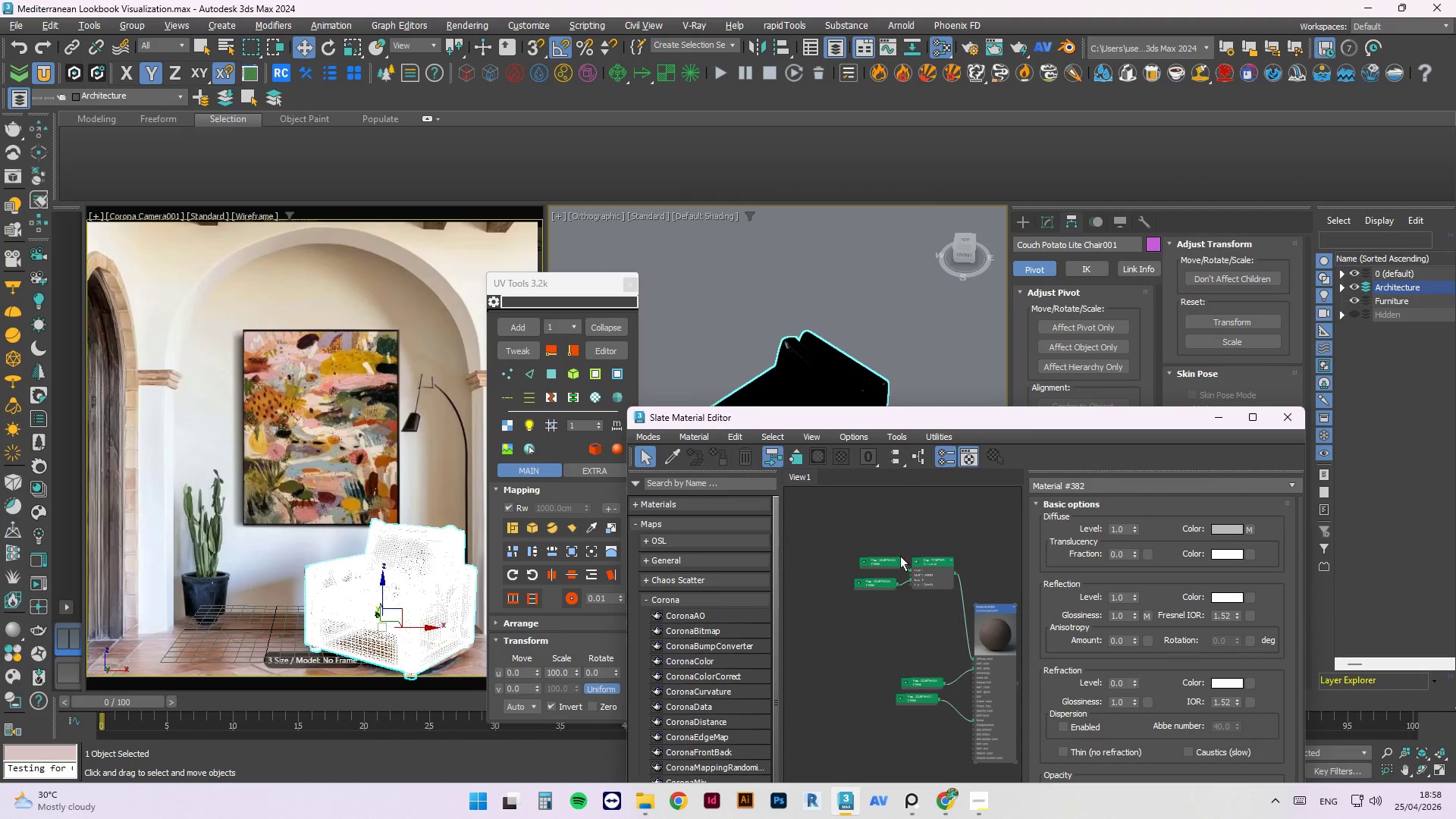 
left_click([858, 571])
 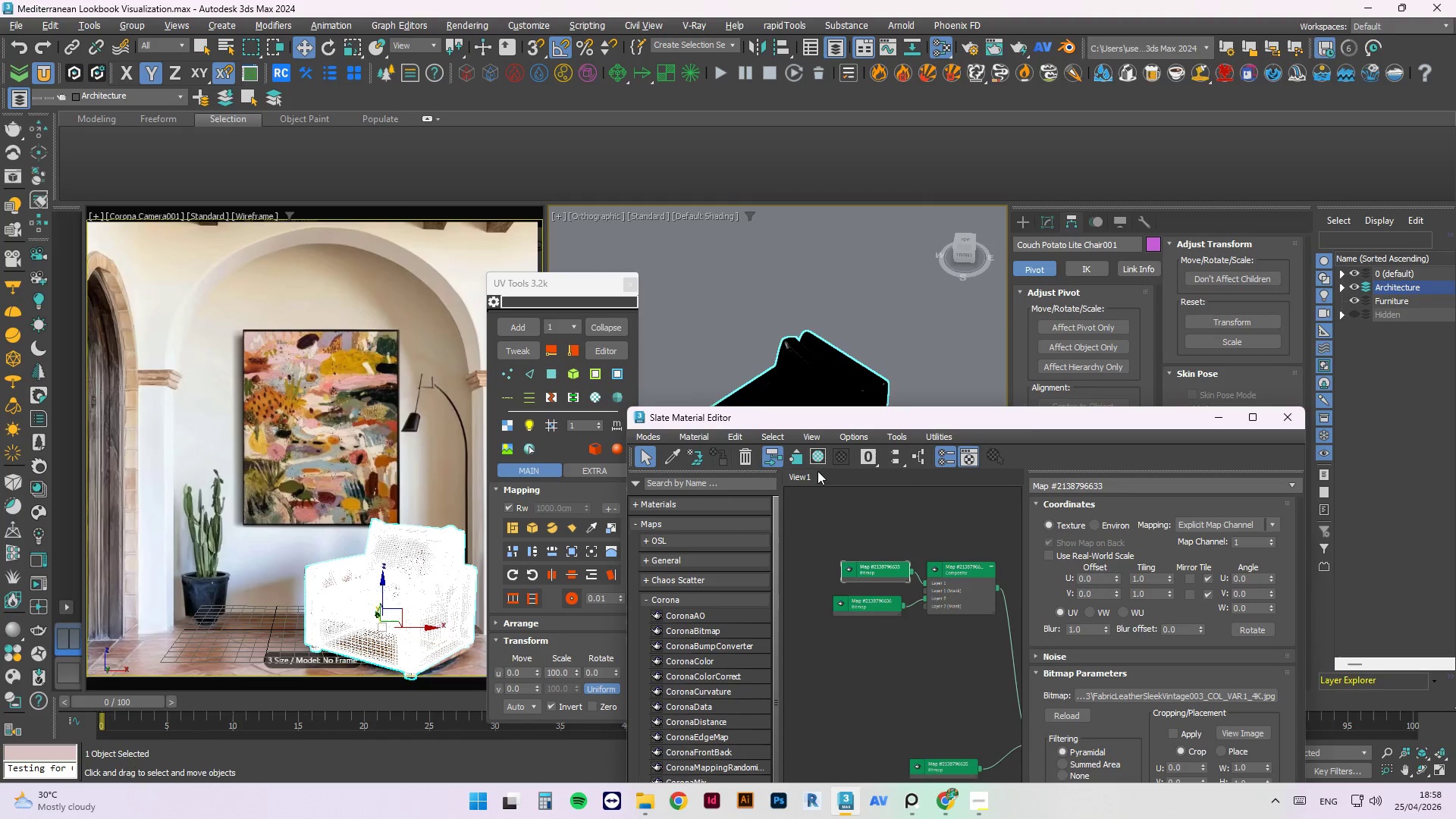 
scroll: coordinate [884, 550], scroll_direction: up, amount: 2.0
 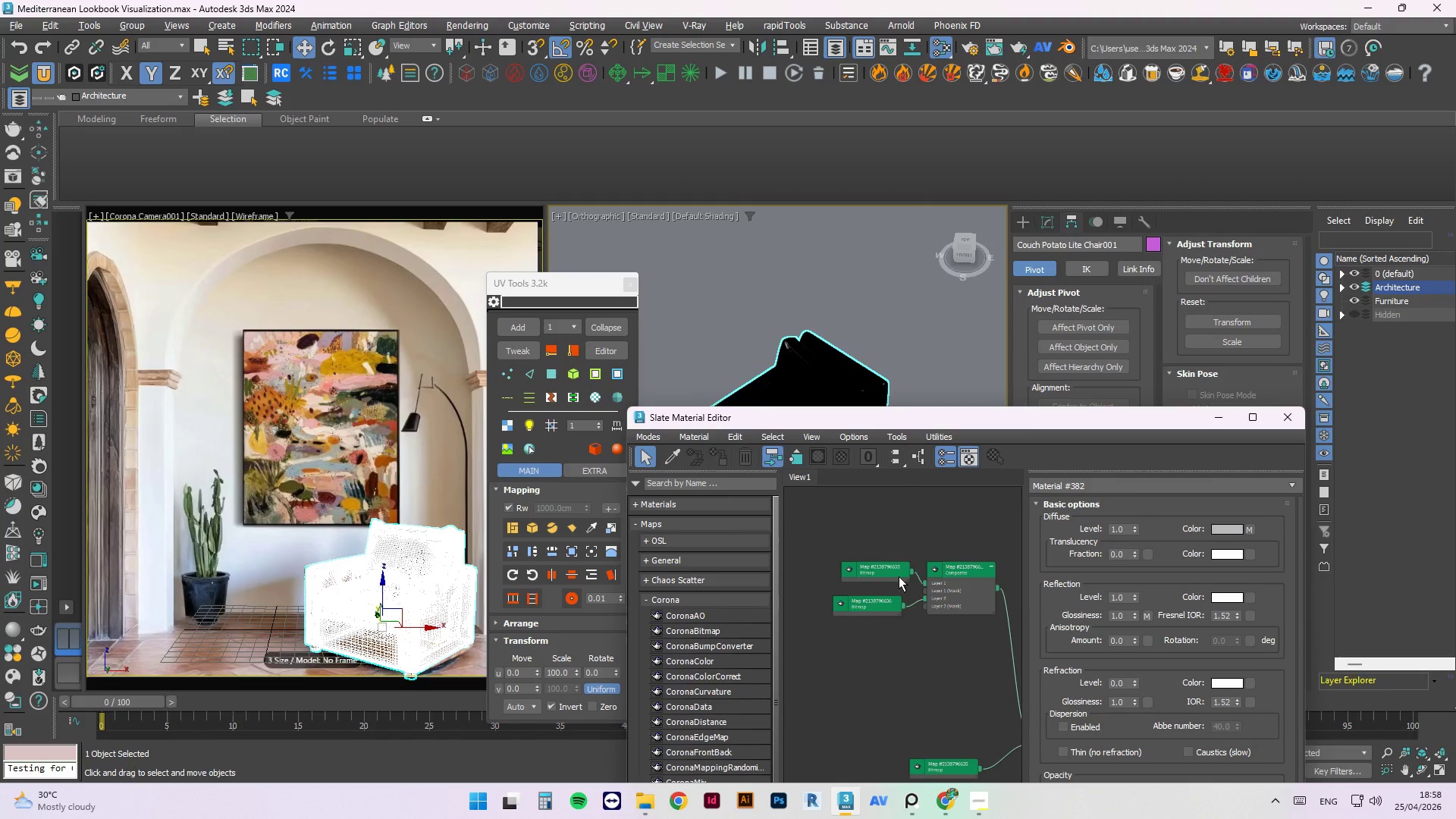 
left_click([824, 459])
 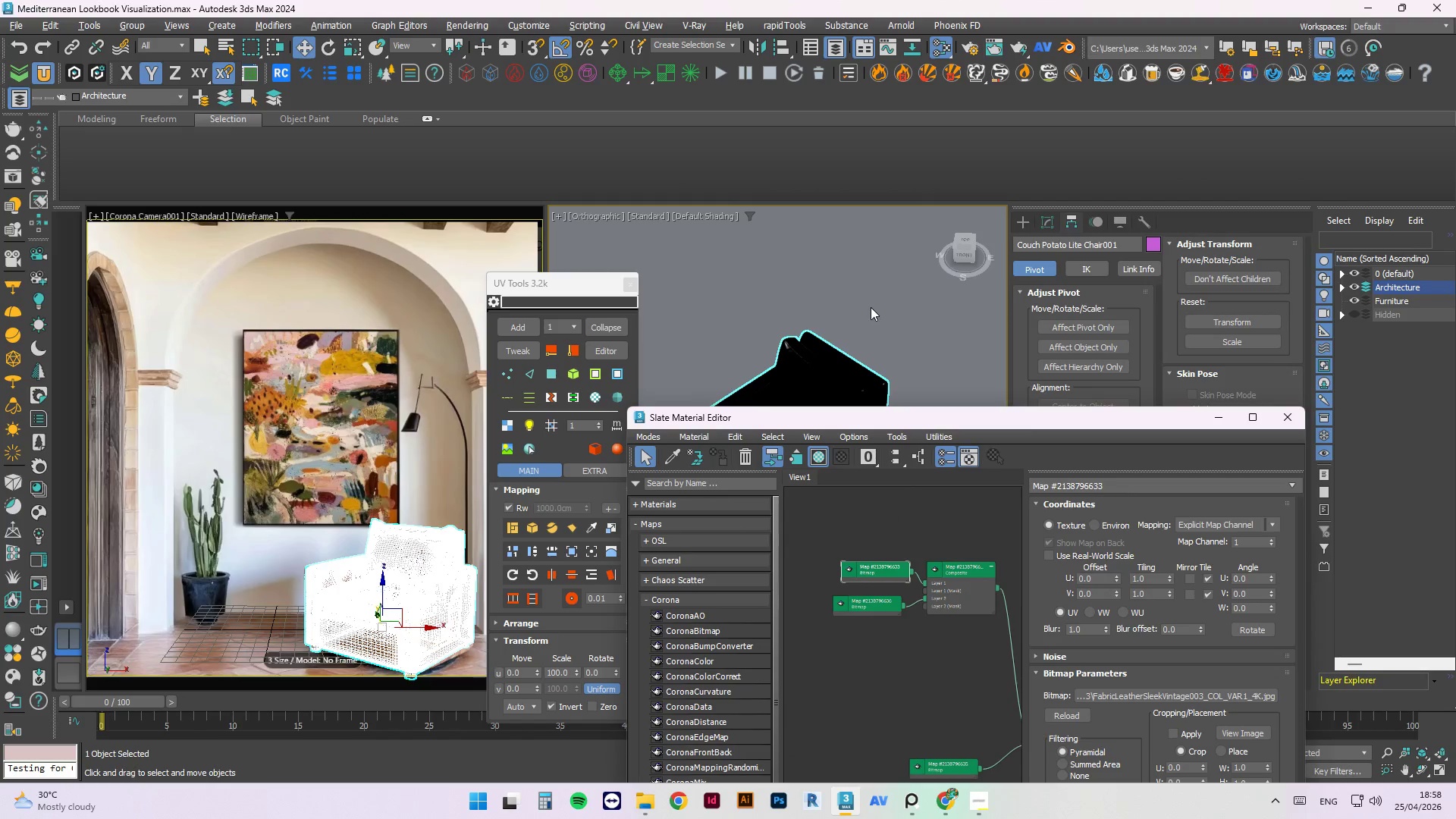 
left_click([871, 307])
 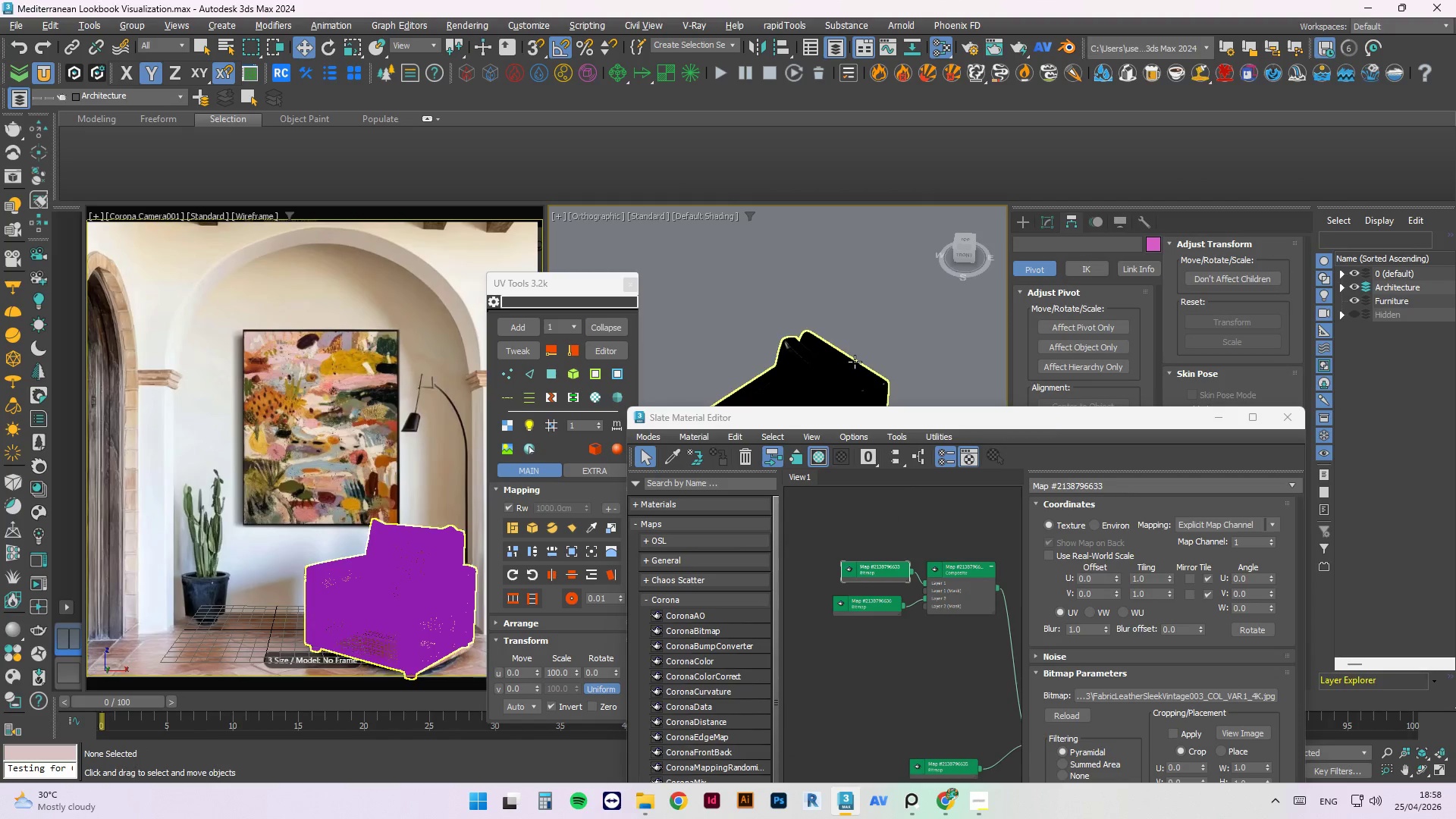 
left_click([844, 336])
 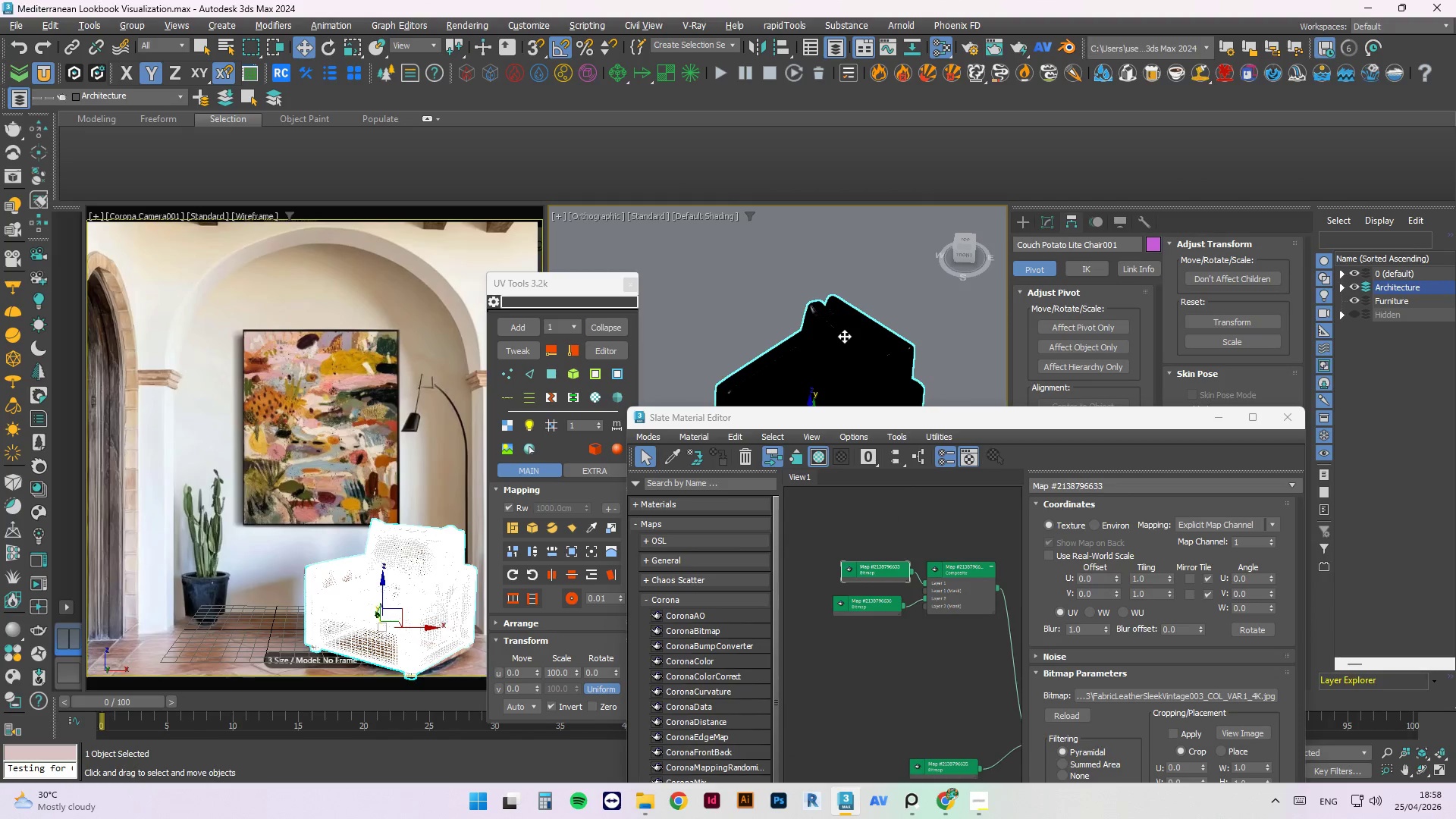 
scroll: coordinate [830, 368], scroll_direction: none, amount: 0.0
 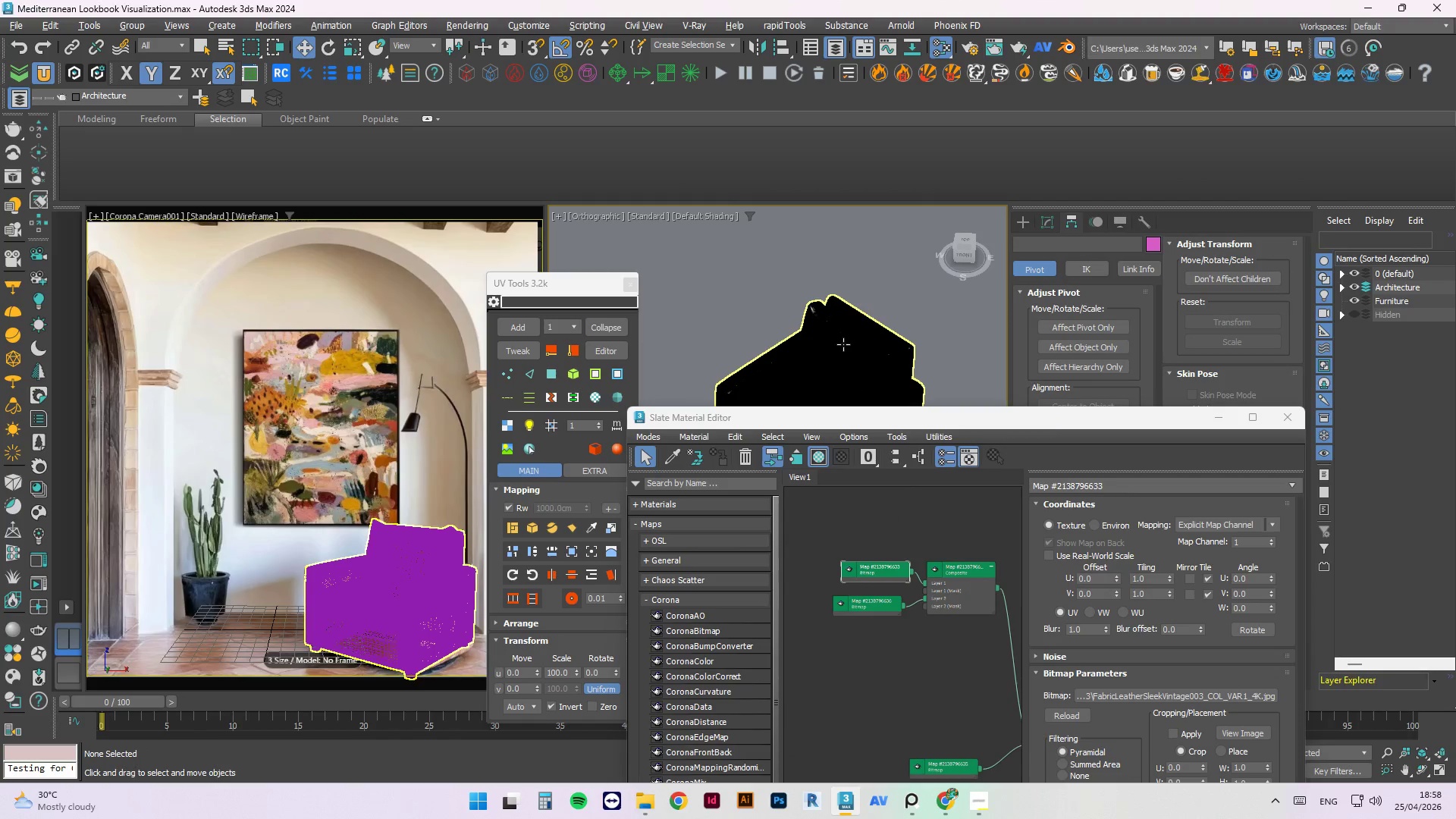 
scroll: coordinate [777, 268], scroll_direction: up, amount: 4.0
 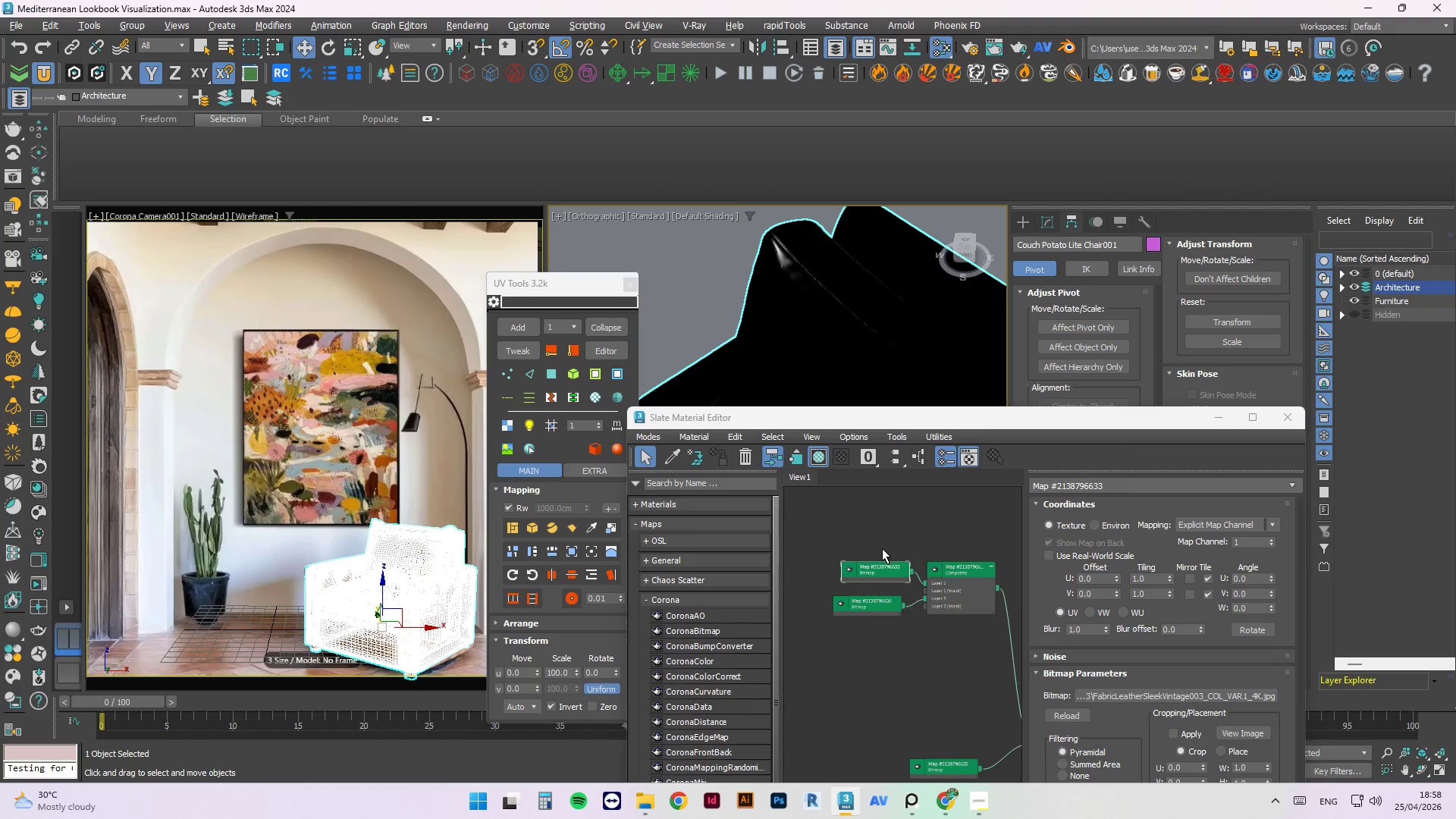 
scroll: coordinate [874, 515], scroll_direction: down, amount: 4.0
 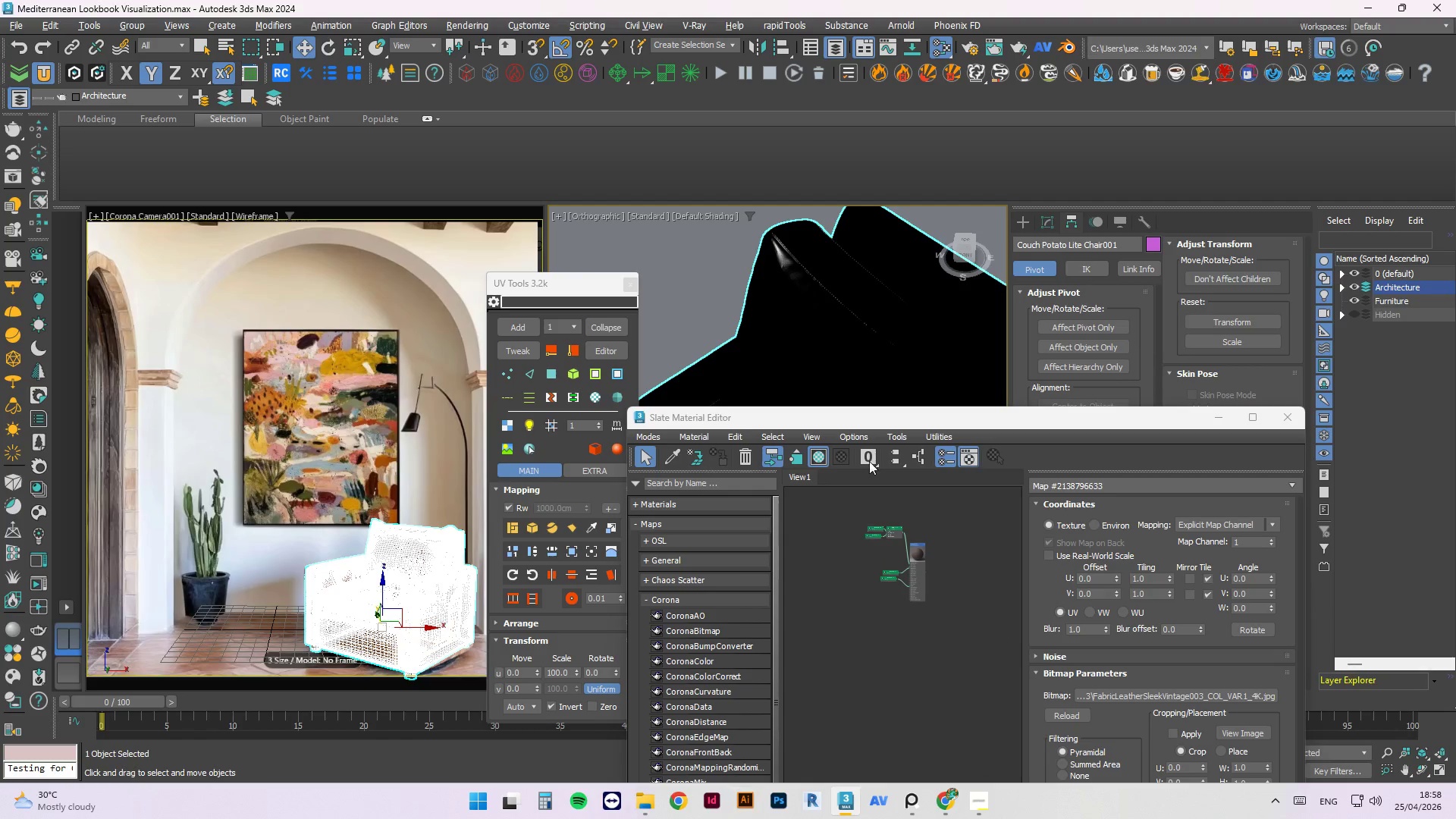 
left_click_drag(start_coordinate=[868, 426], to_coordinate=[913, 228])
 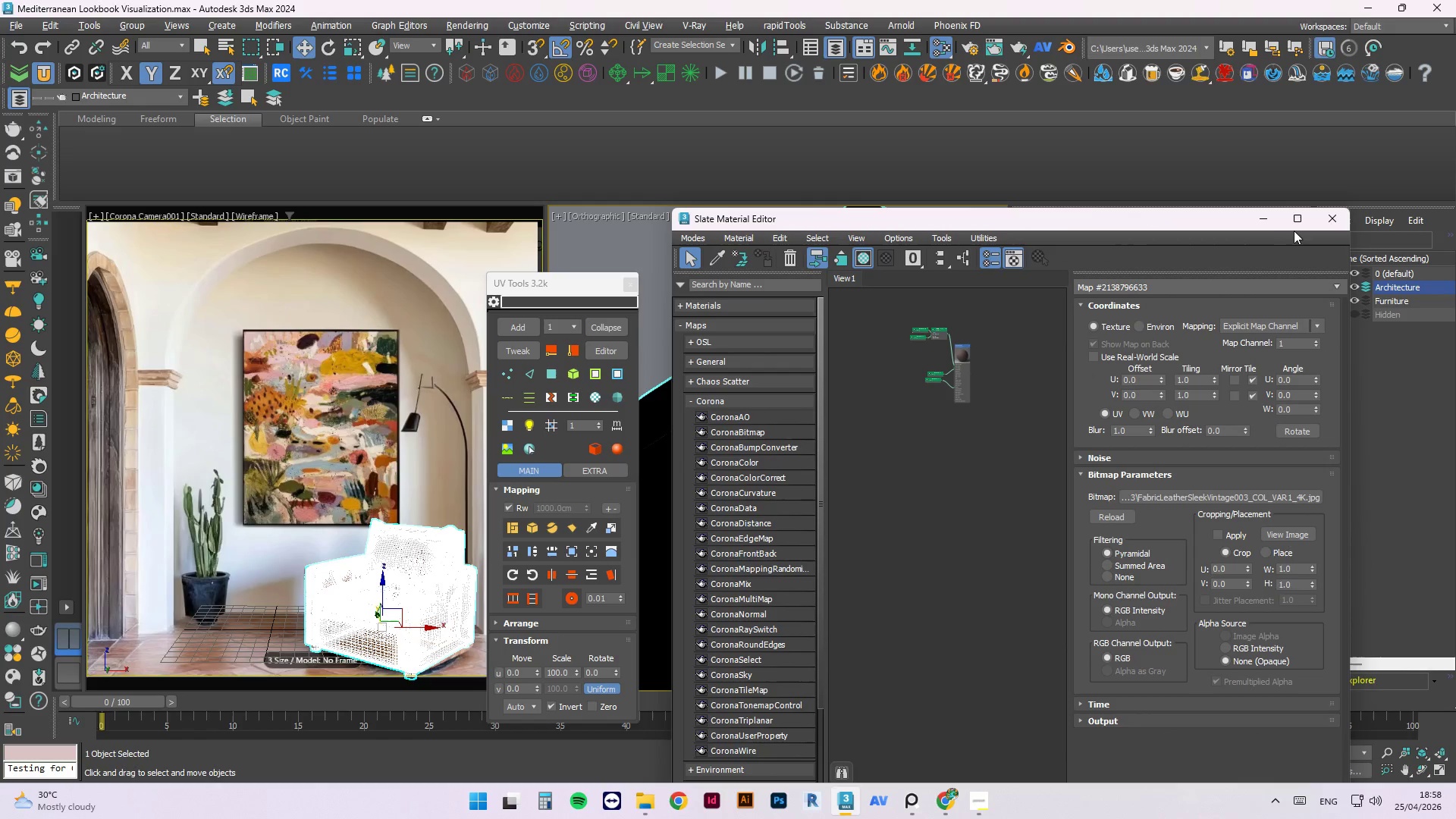 
left_click([1264, 219])
 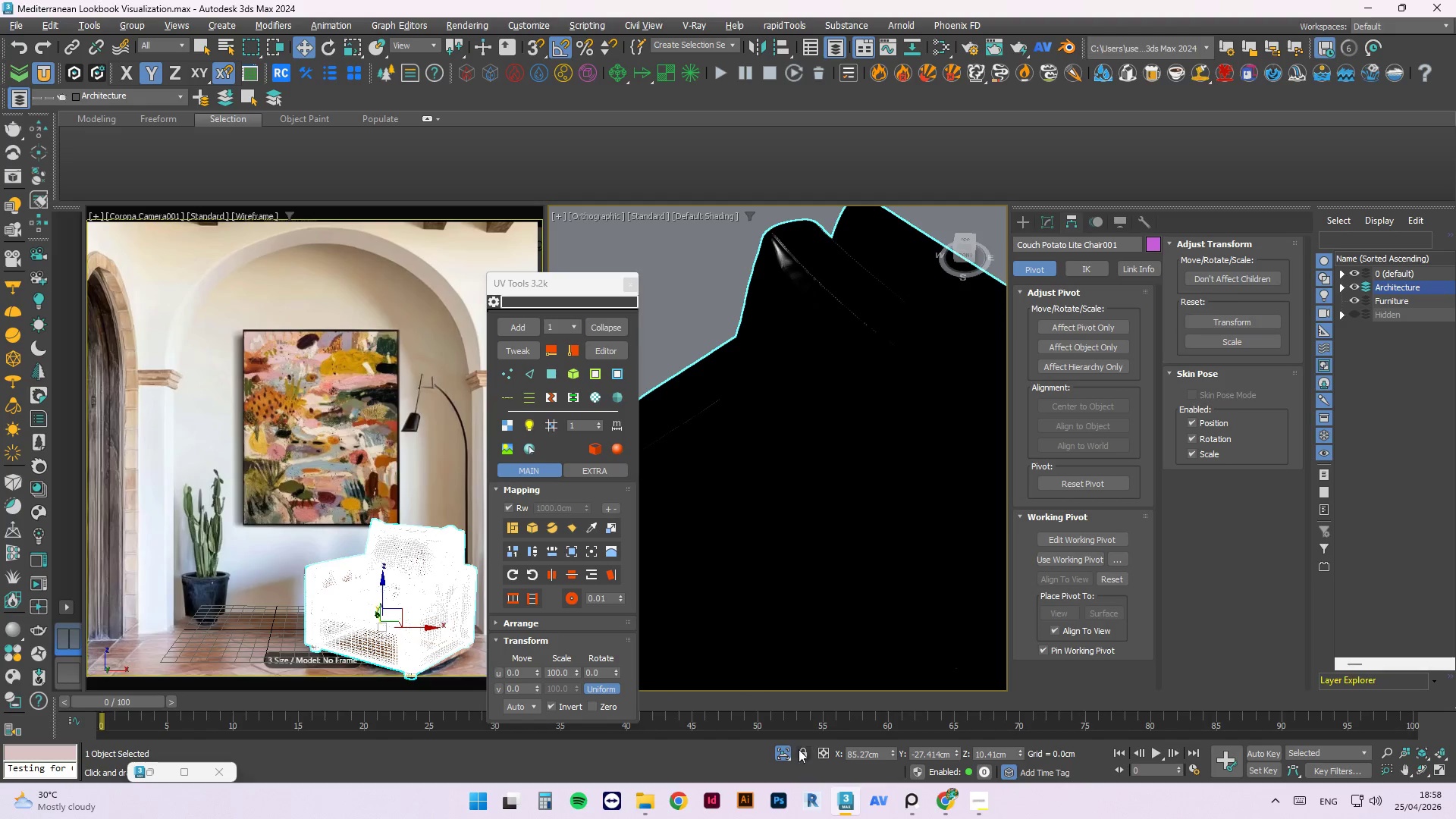 
left_click([792, 754])
 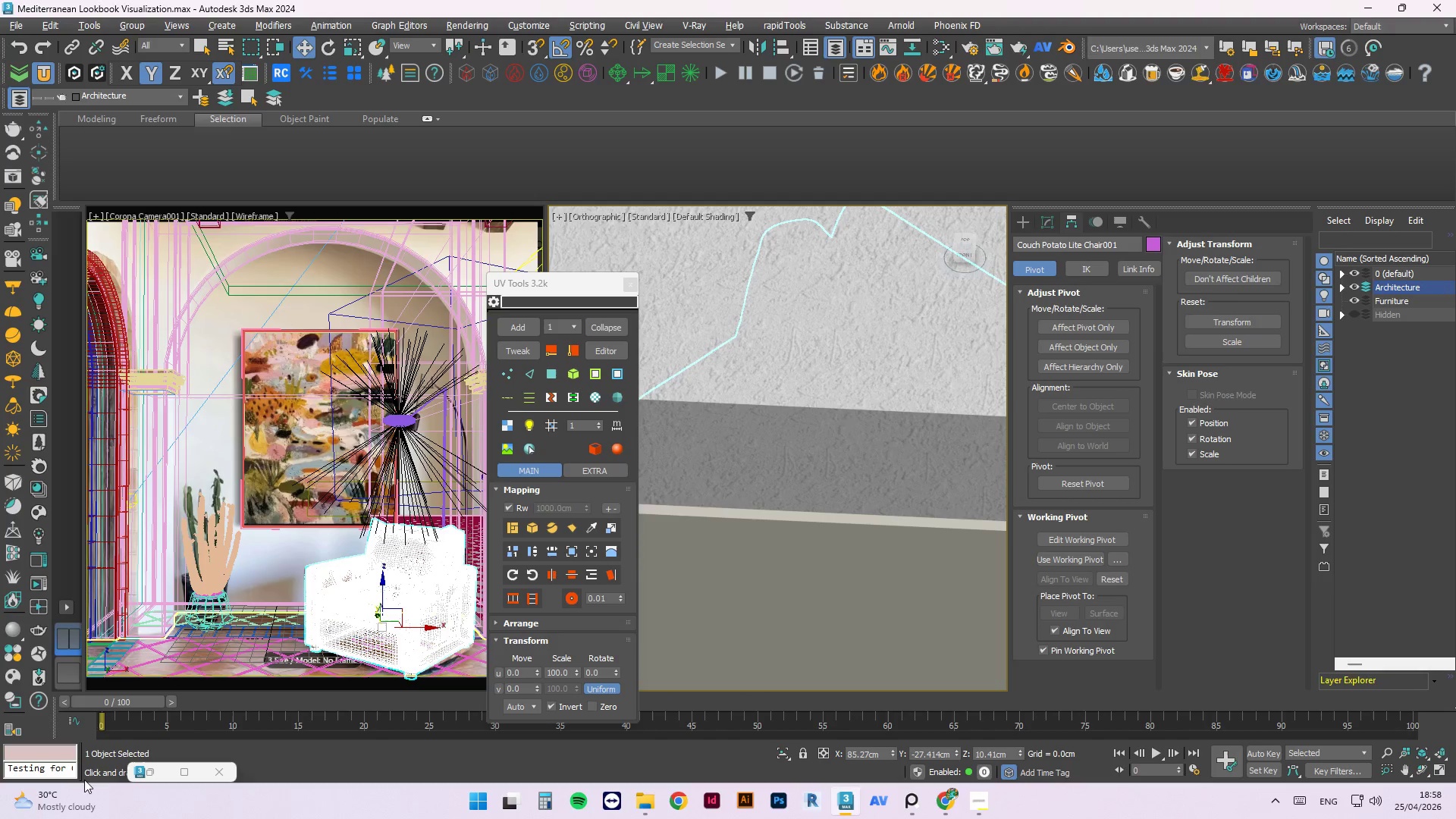 
left_click([36, 583])
 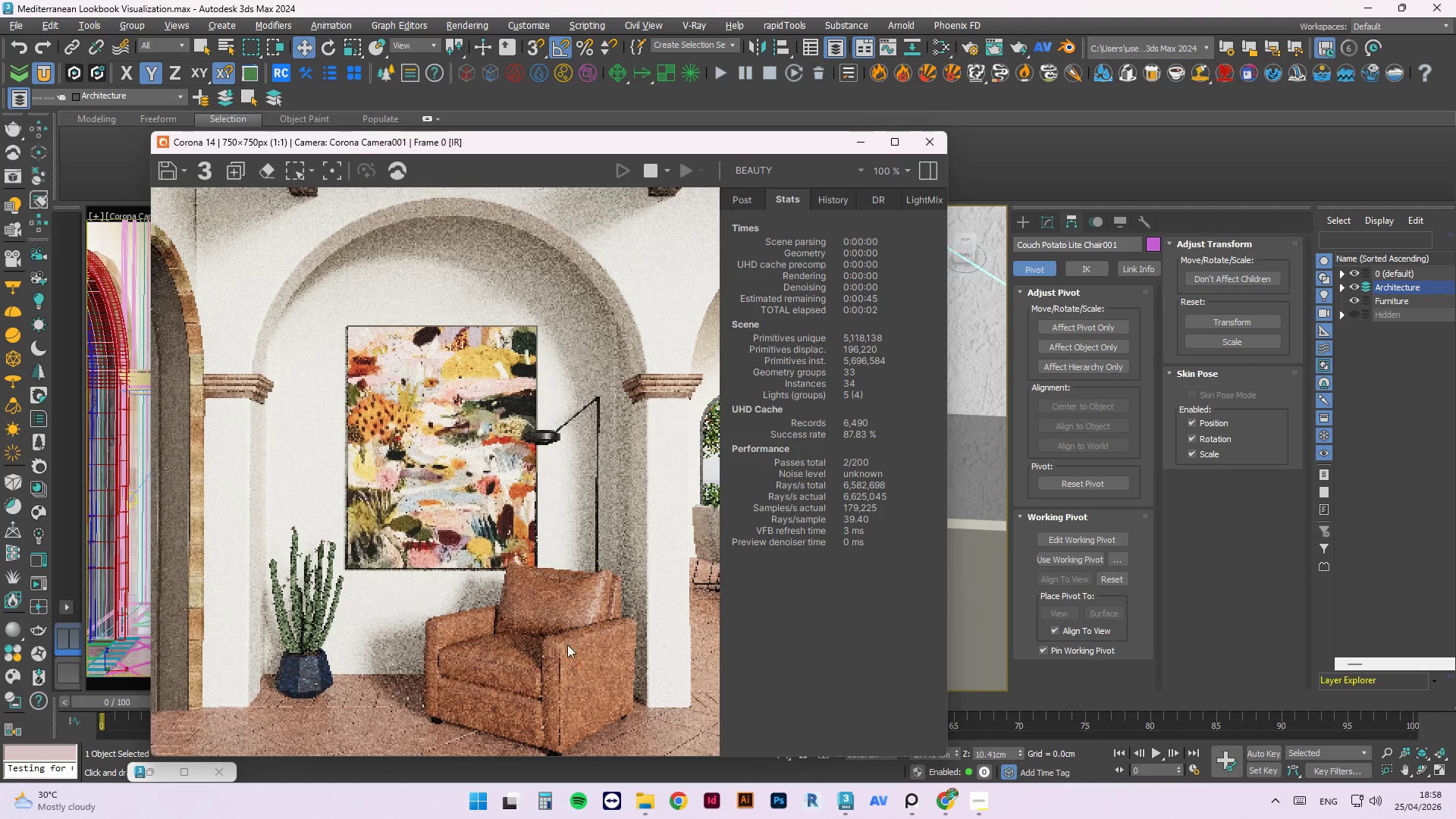 
wait(6.22)
 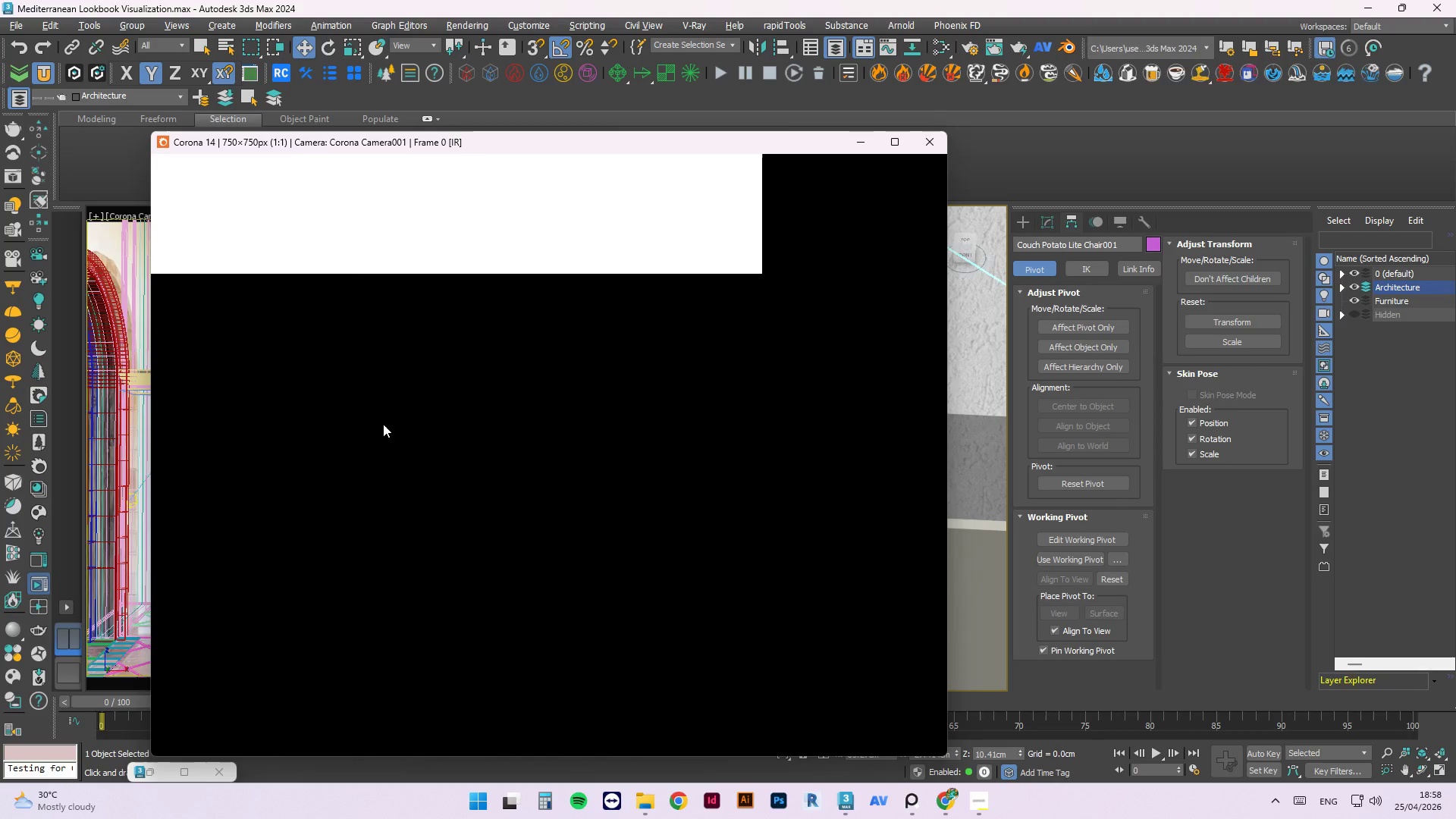 
scroll: coordinate [556, 682], scroll_direction: up, amount: 2.0
 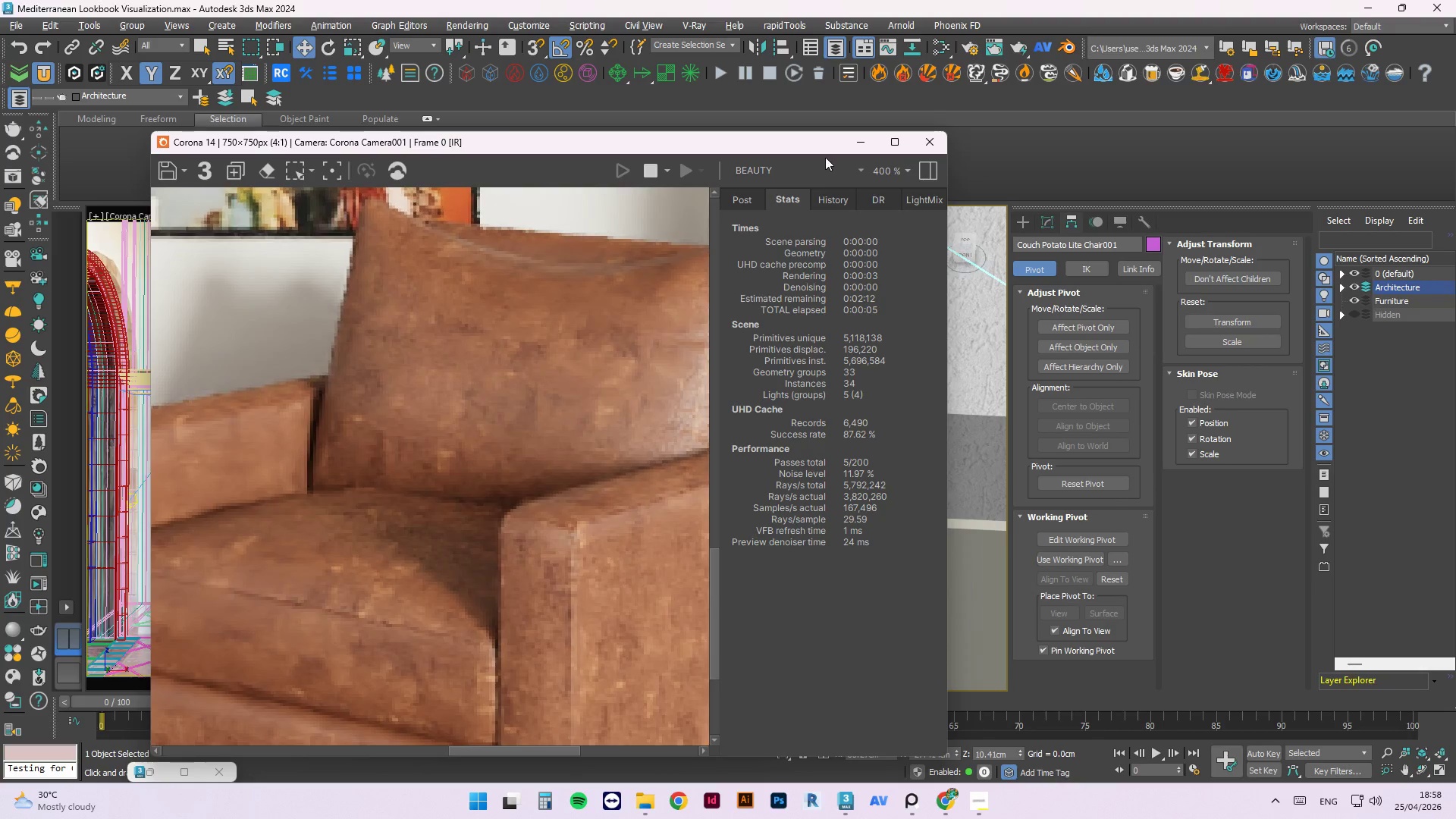 
left_click([864, 145])
 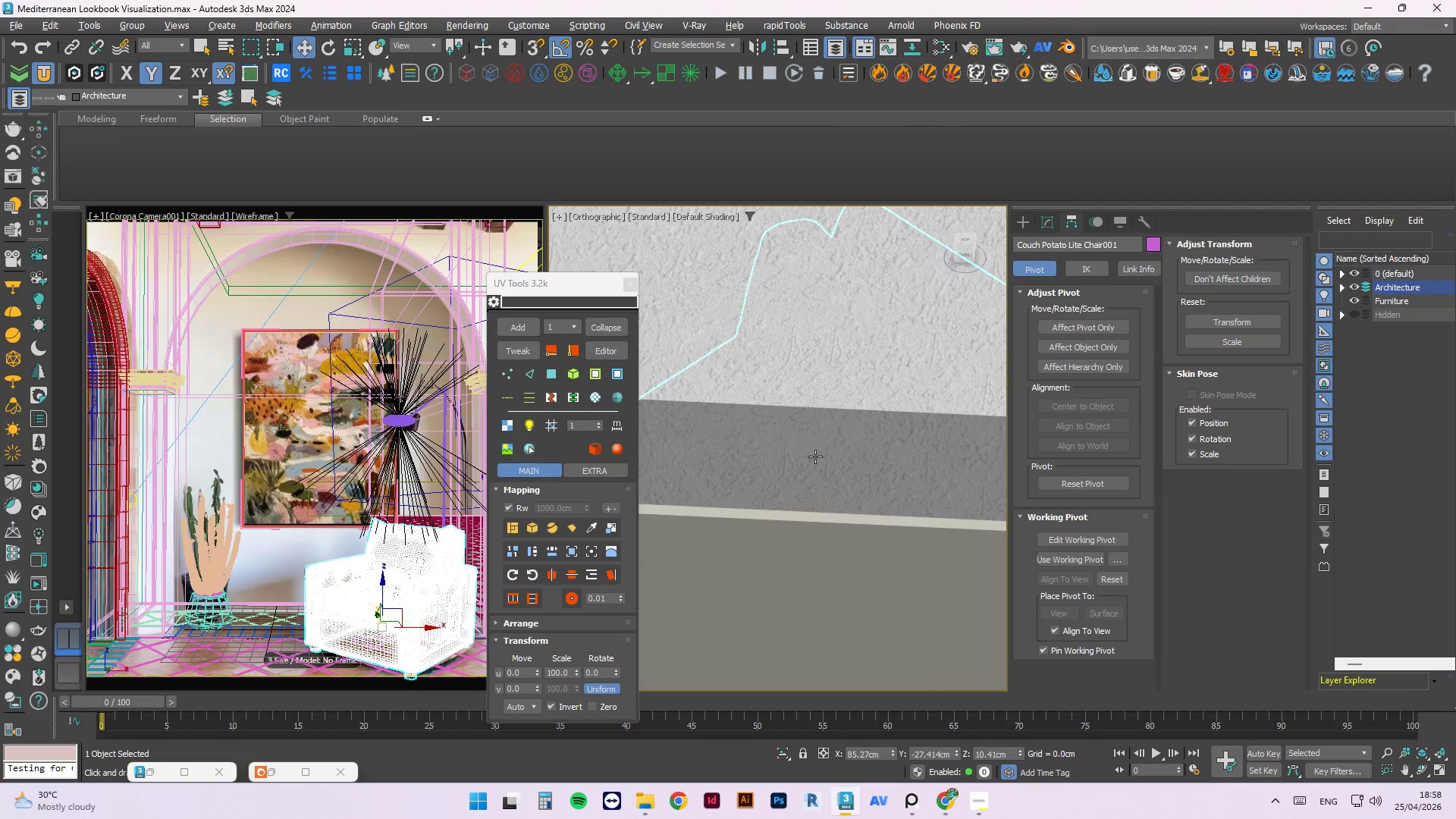 
scroll: coordinate [780, 466], scroll_direction: down, amount: 3.0
 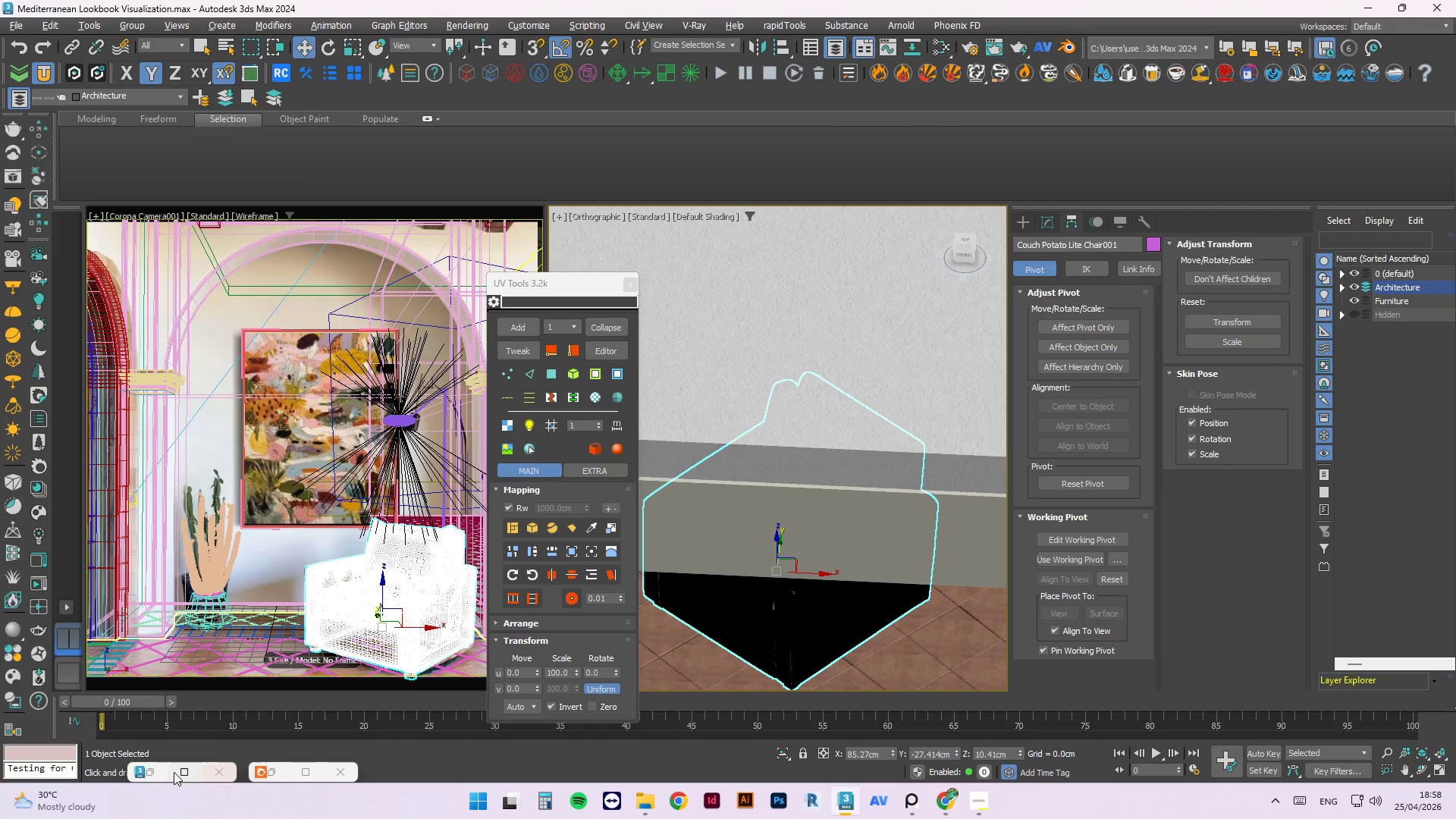 
left_click([157, 772])
 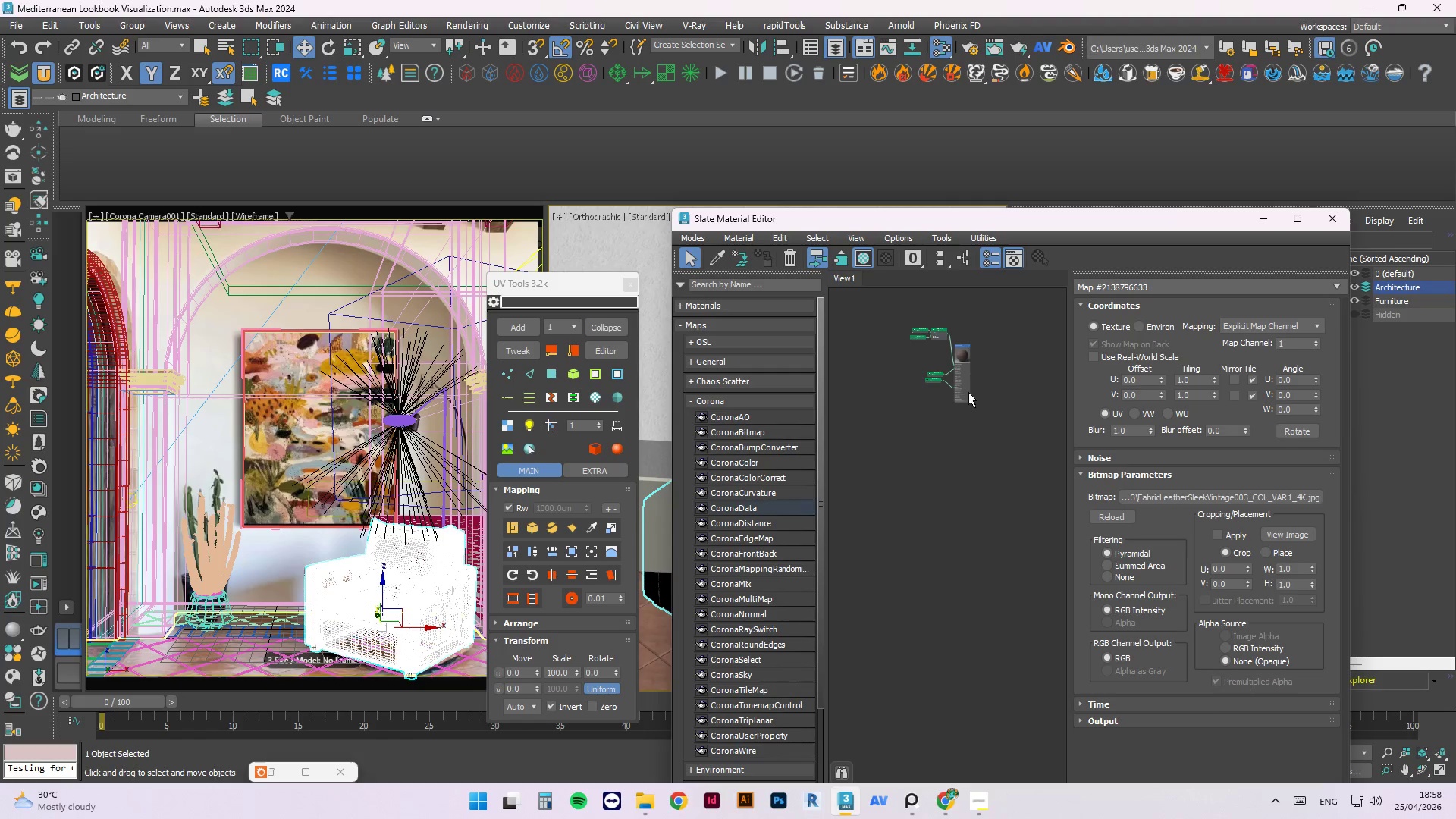 
scroll: coordinate [946, 386], scroll_direction: up, amount: 4.0
 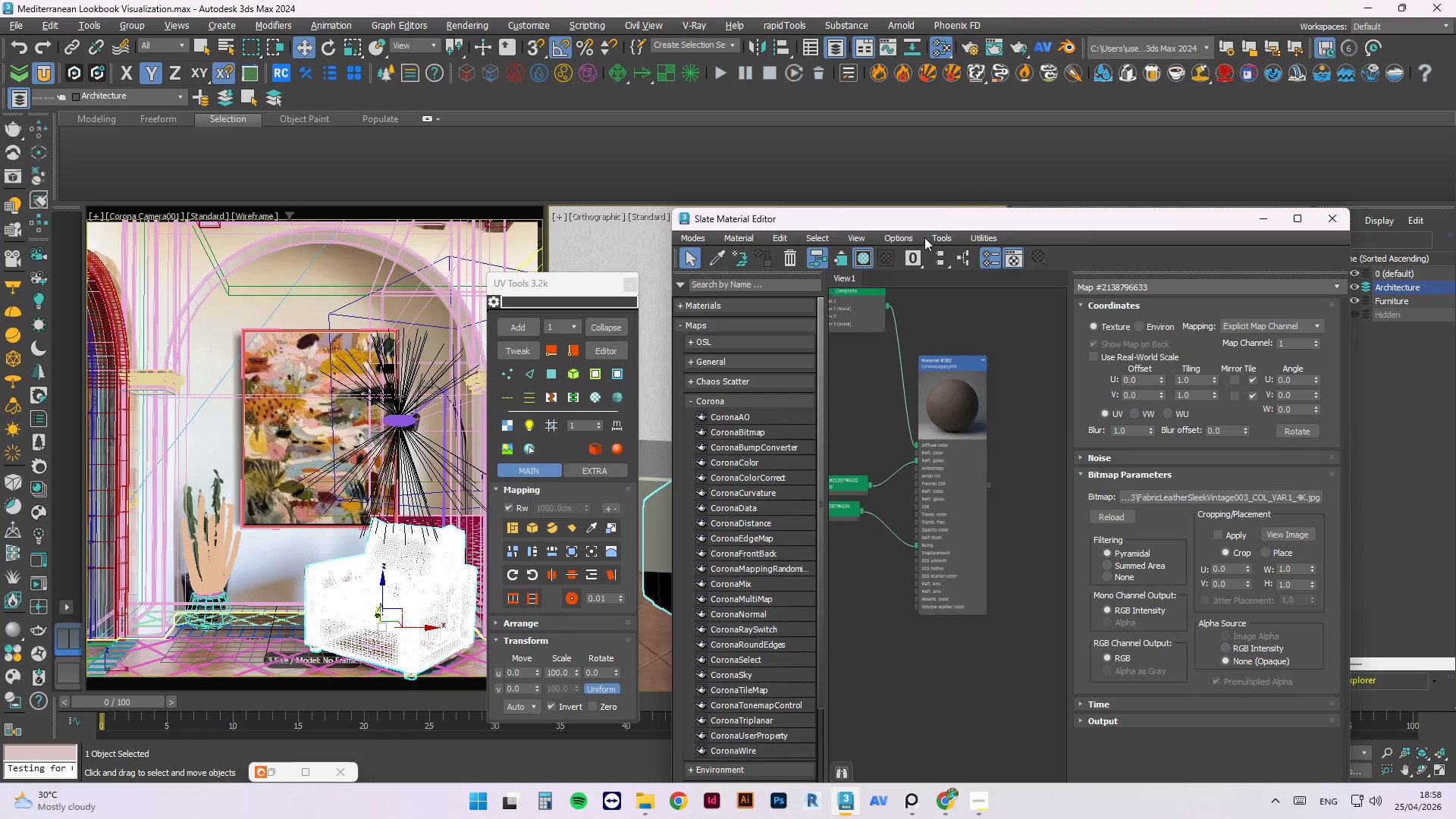 
left_click_drag(start_coordinate=[1004, 221], to_coordinate=[815, 579])
 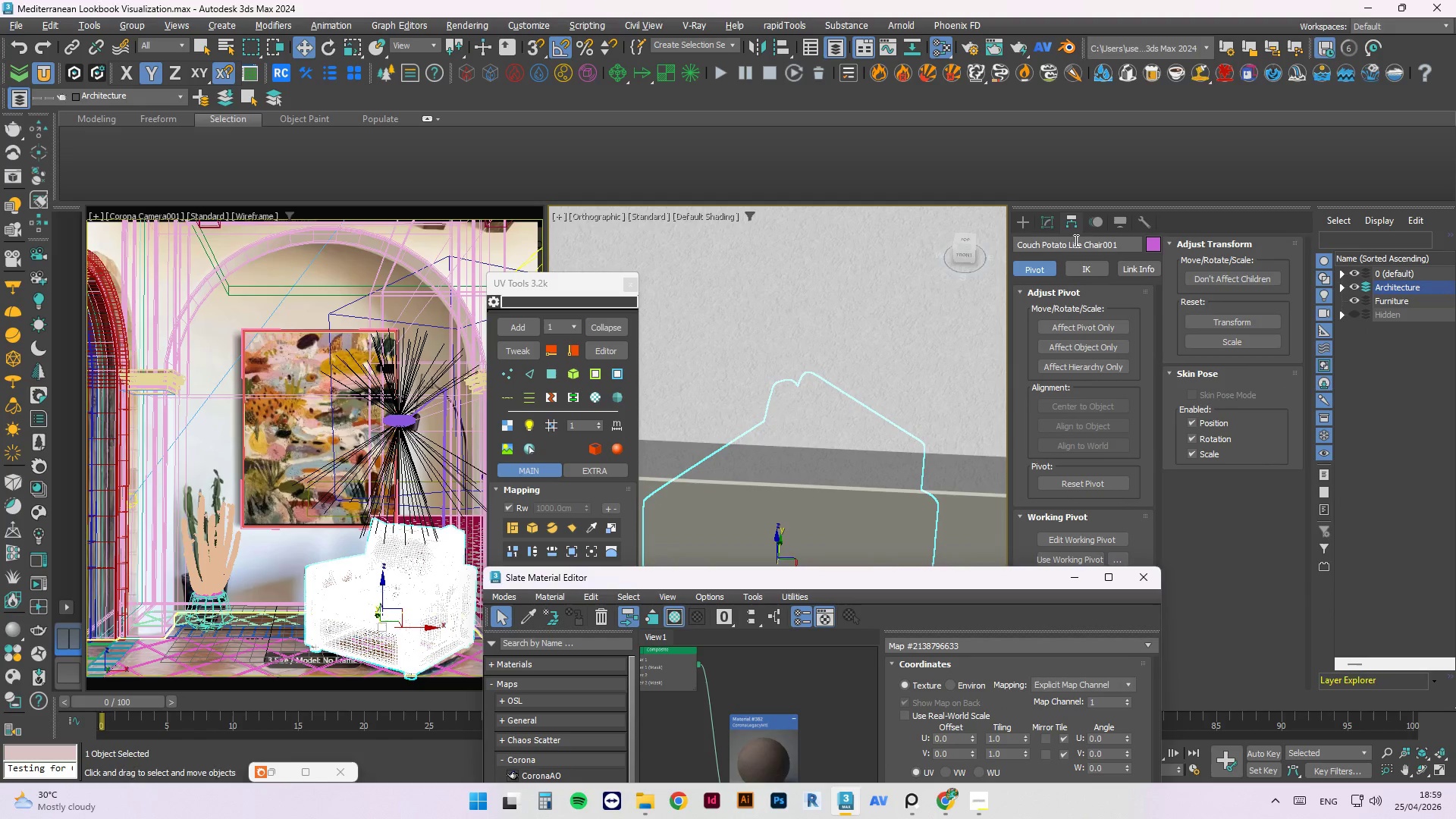 
left_click([1050, 231])
 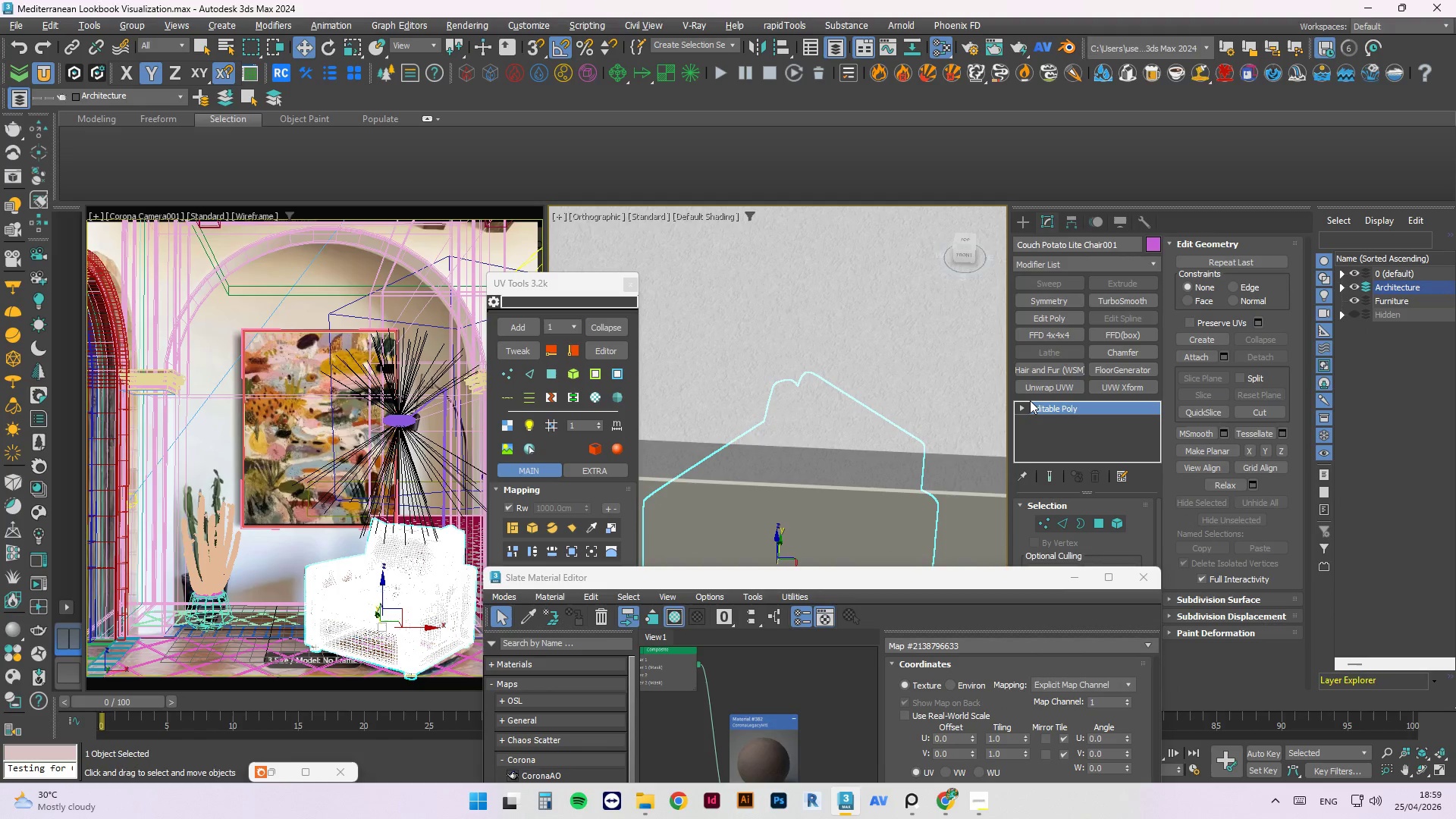 
key(Numpad5)
 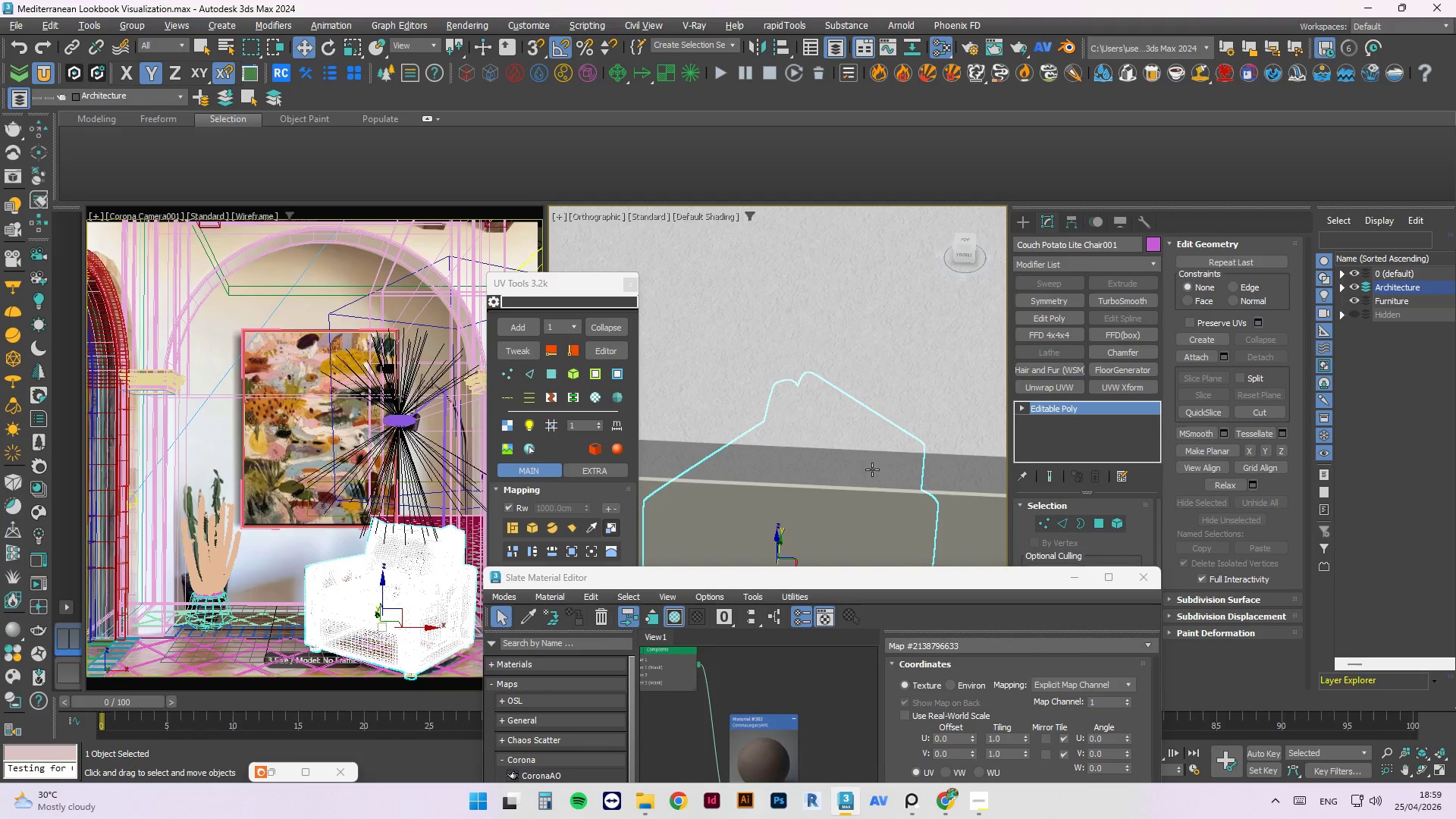 
scroll: coordinate [847, 446], scroll_direction: down, amount: 2.0
 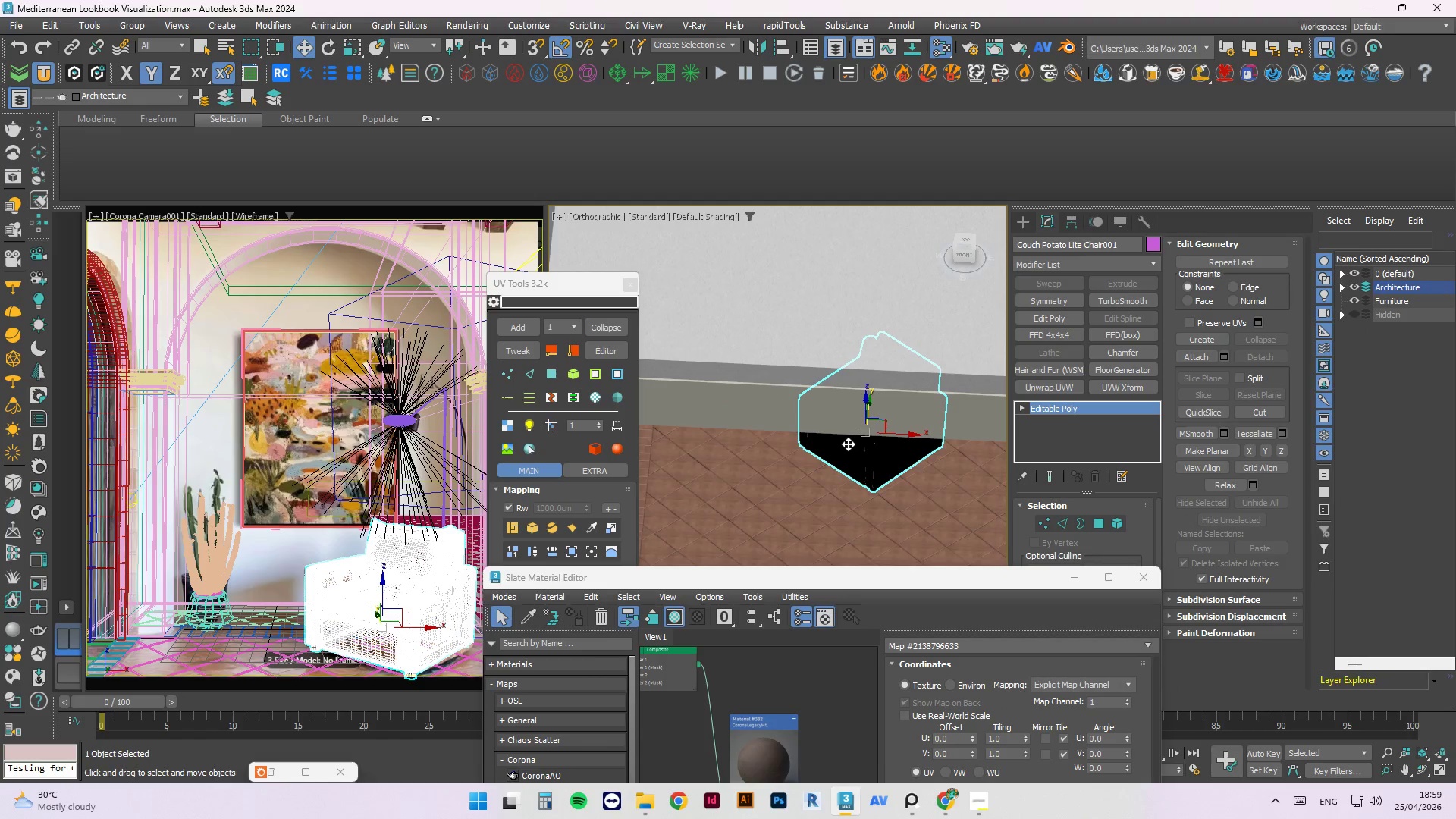 
hold_key(key=AltLeft, duration=0.78)
 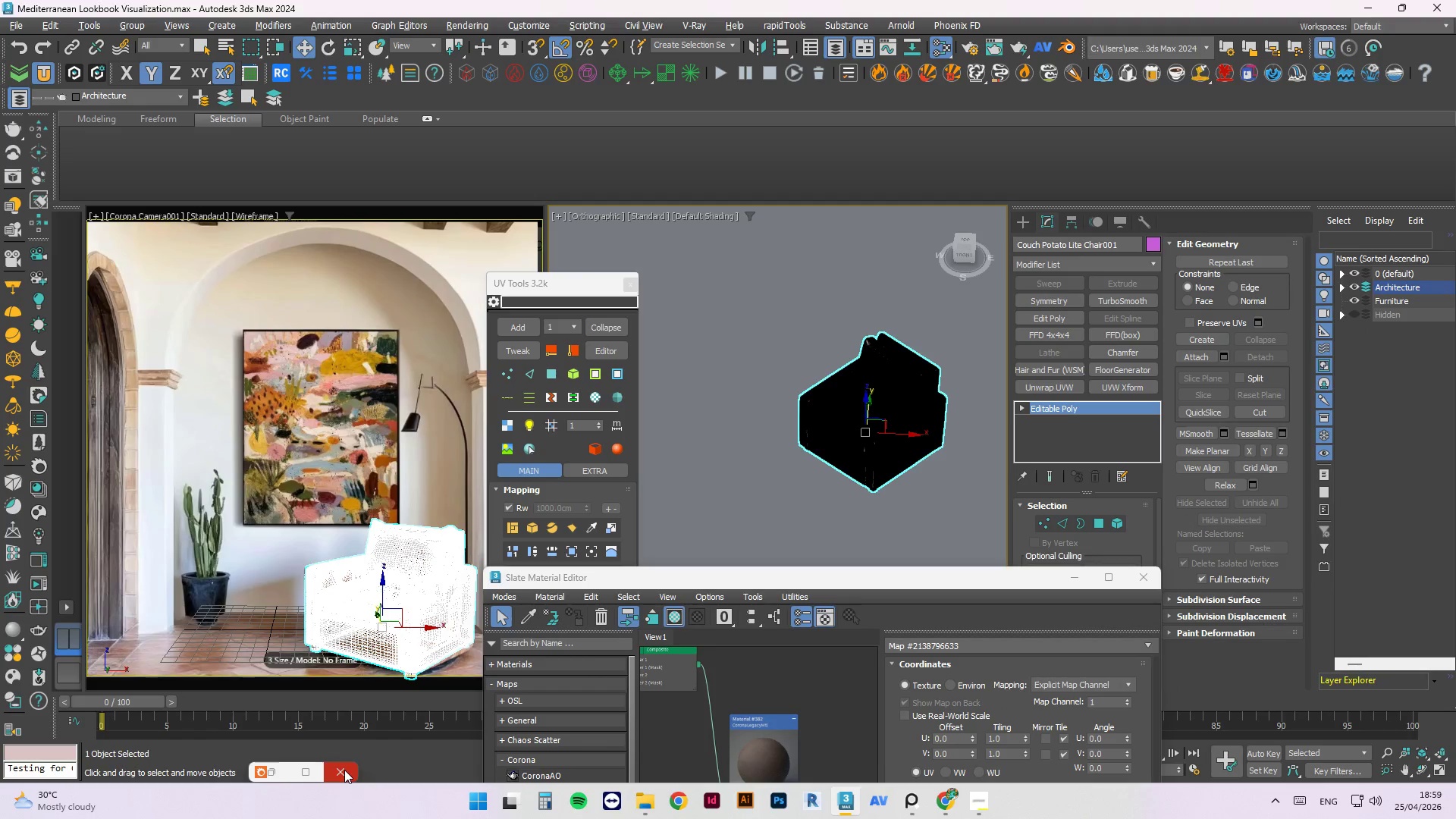 
hold_key(key=Q, duration=0.39)
 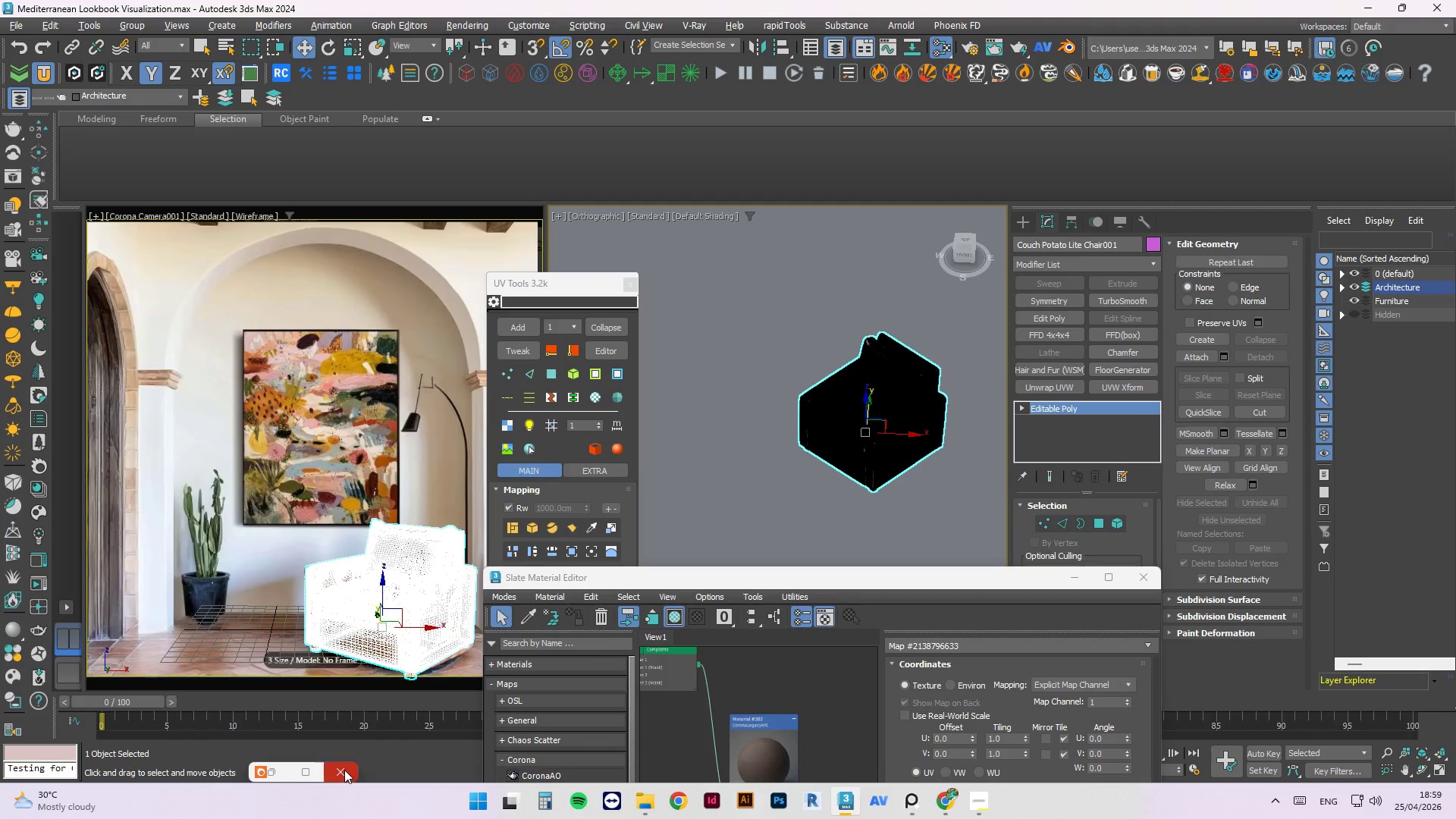 
left_click([344, 770])
 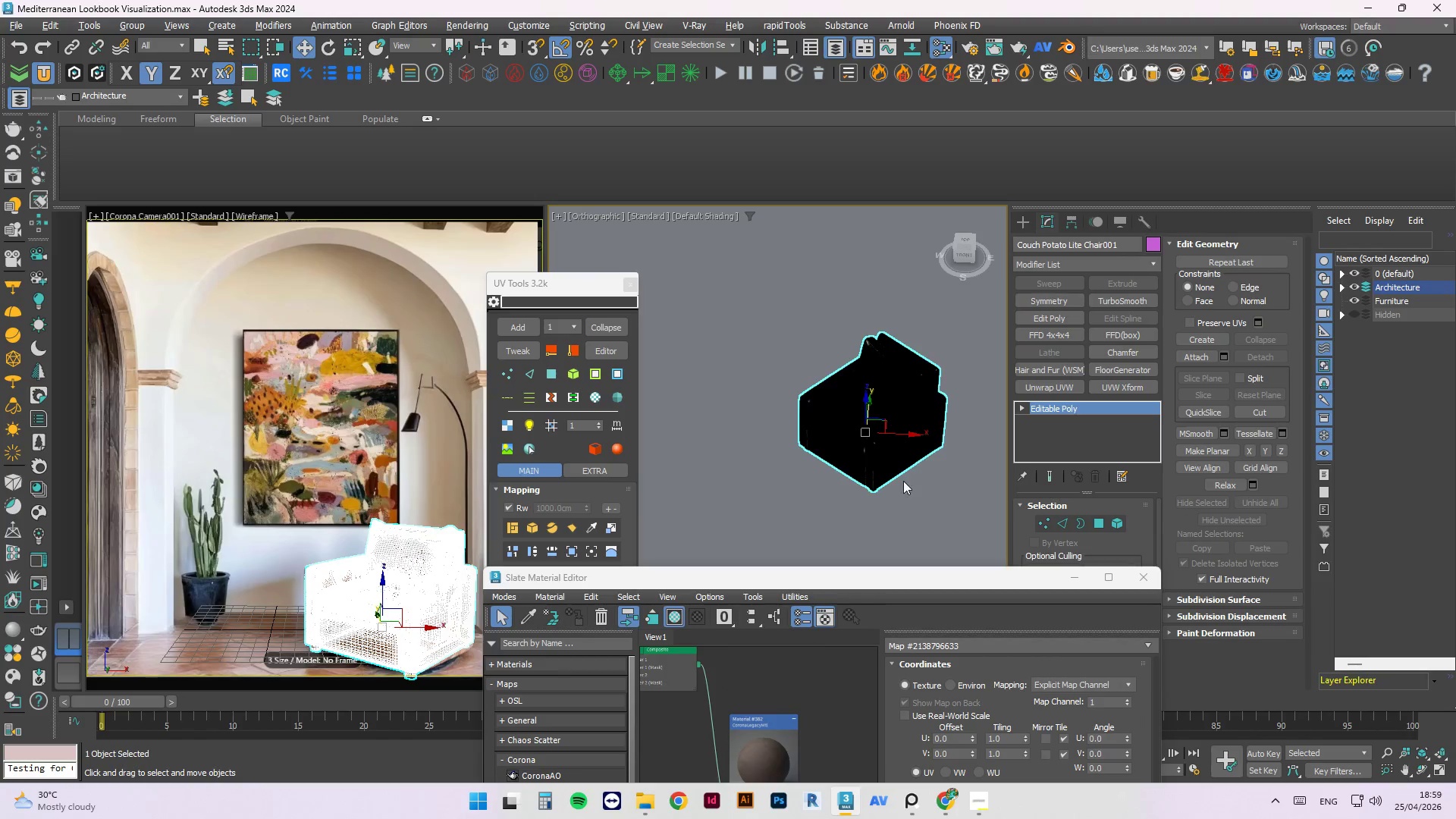 
key(5)
 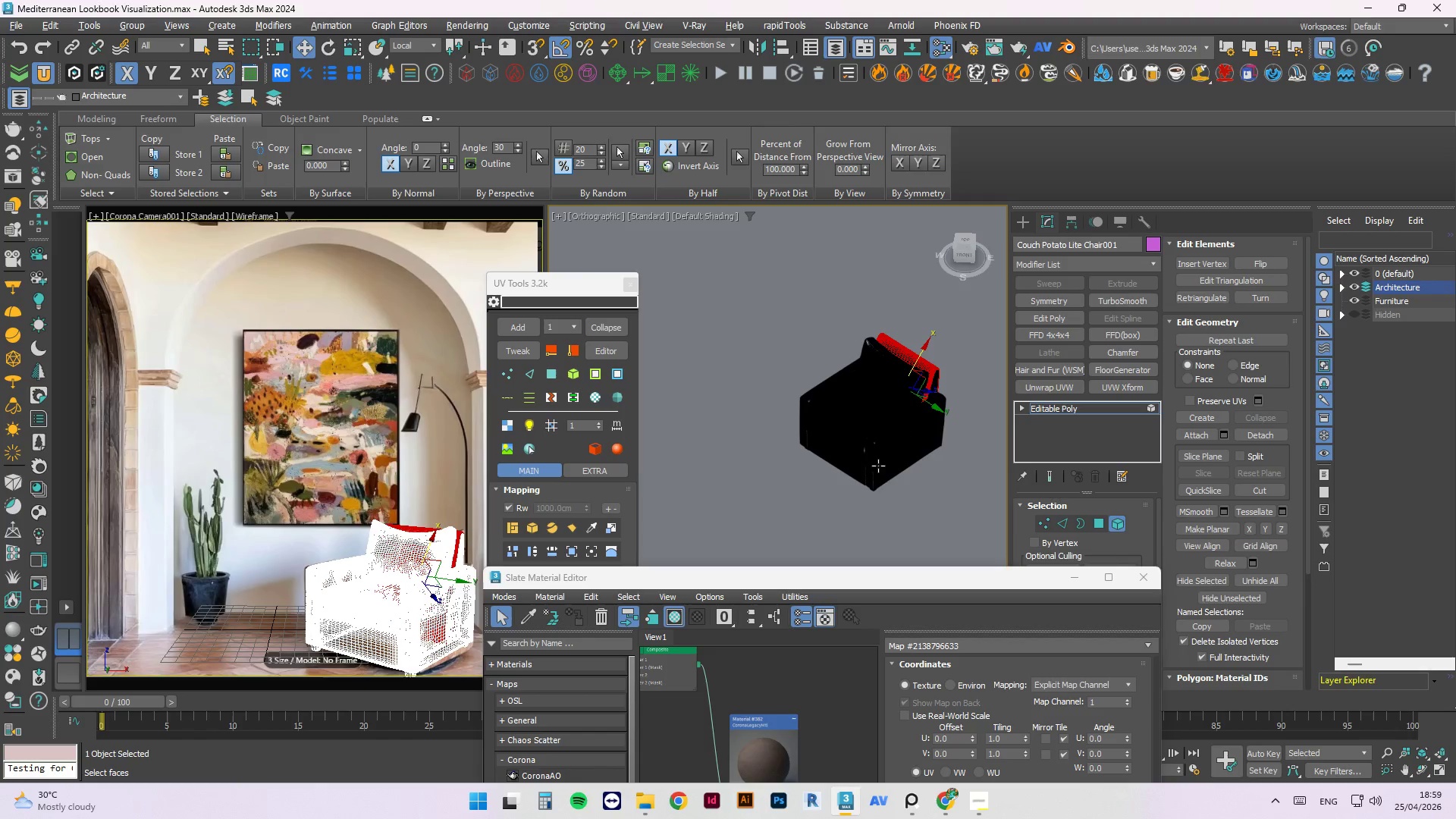 
scroll: coordinate [798, 386], scroll_direction: none, amount: 0.0
 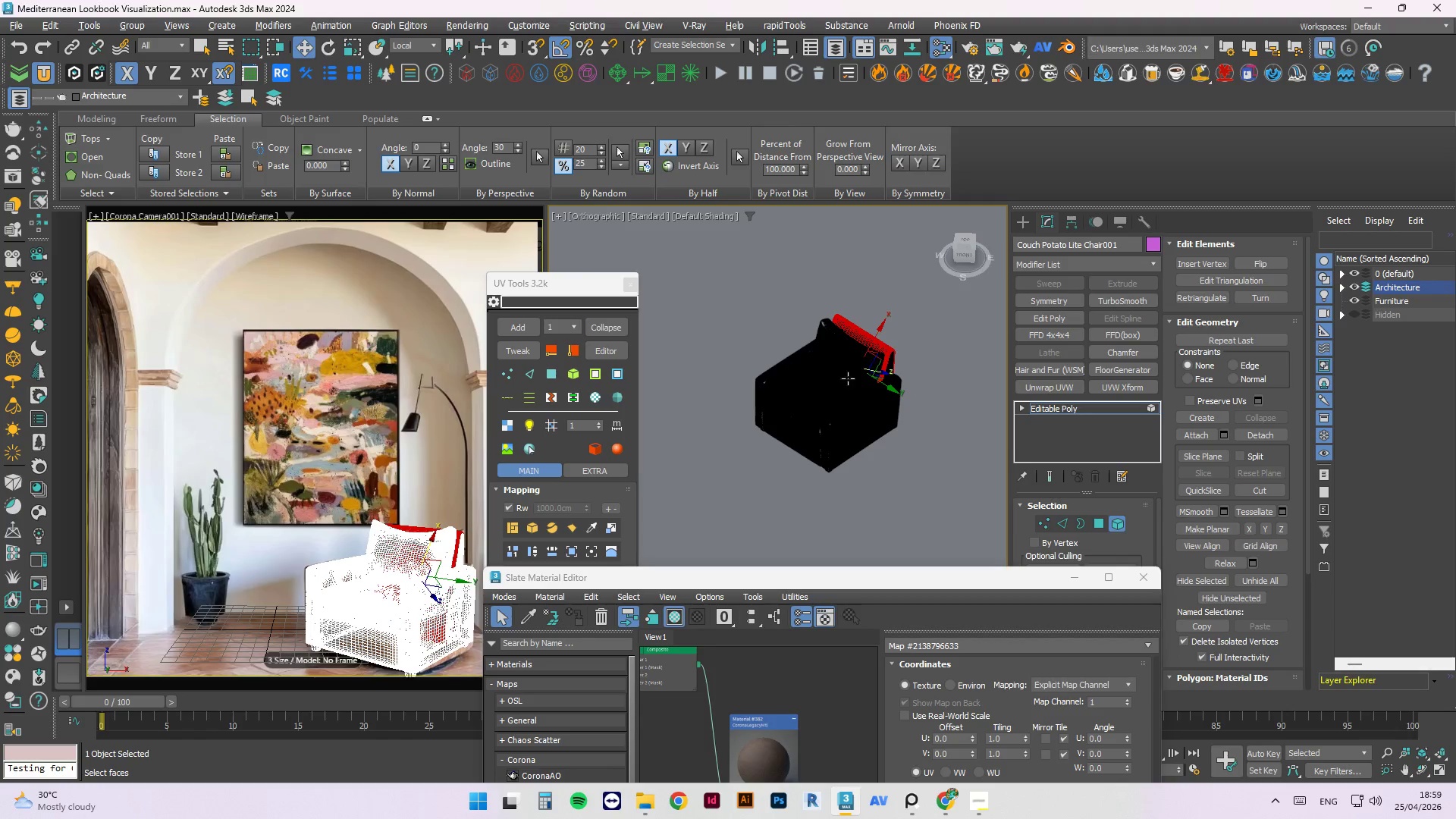 
hold_key(key=AltLeft, duration=0.86)
 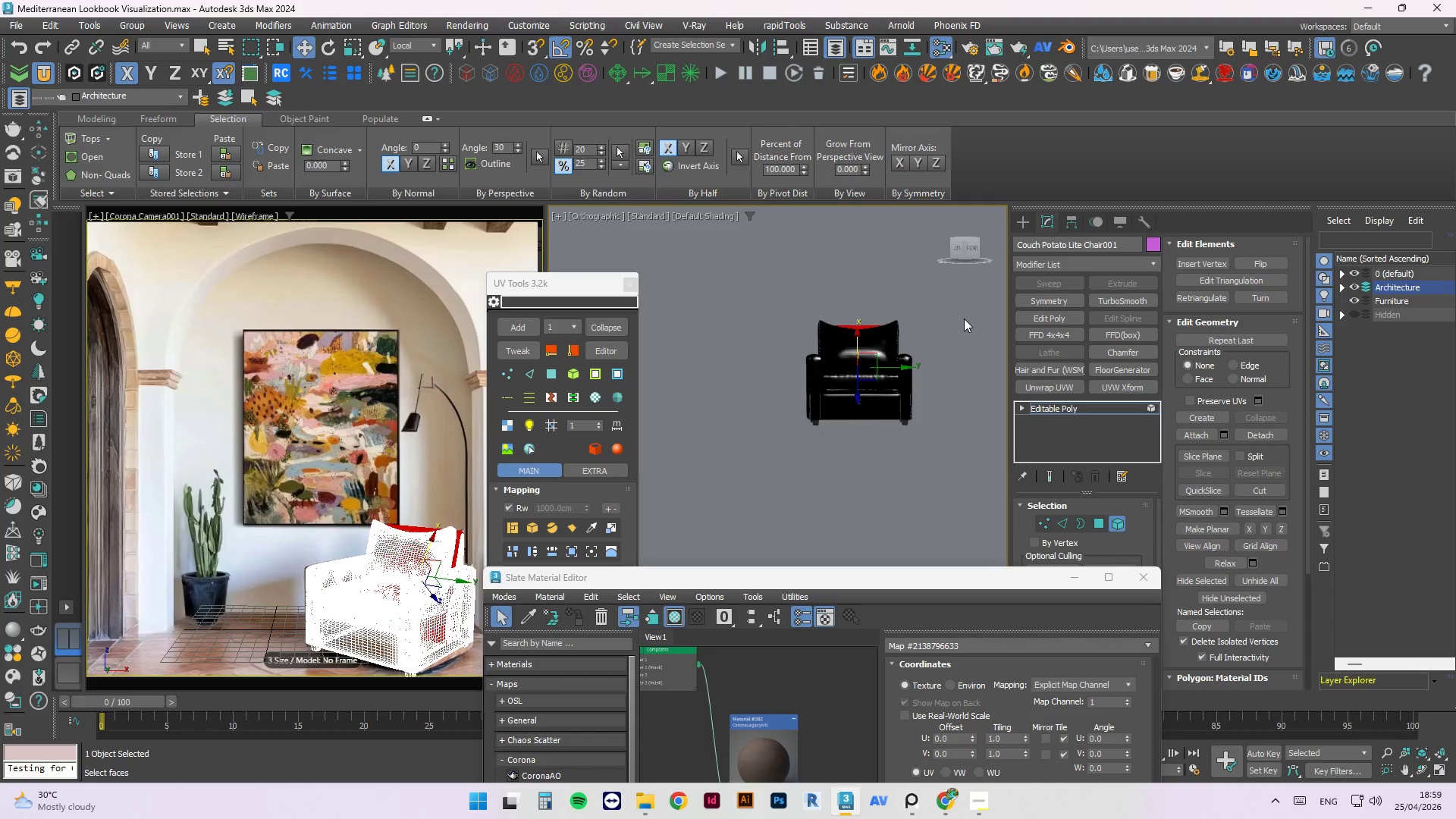 
left_click_drag(start_coordinate=[956, 310], to_coordinate=[737, 407])
 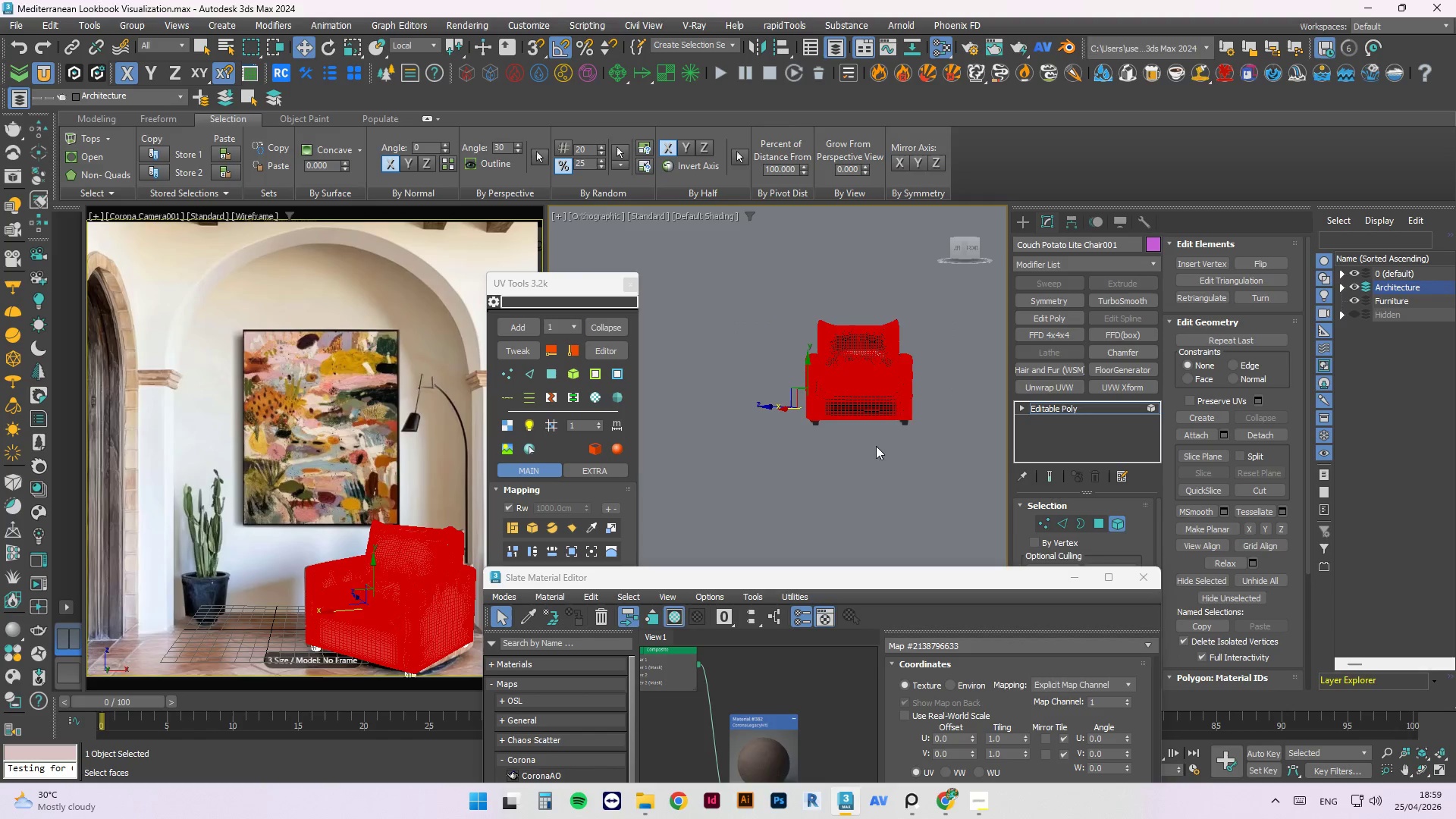 
hold_key(key=AltLeft, duration=1.56)
 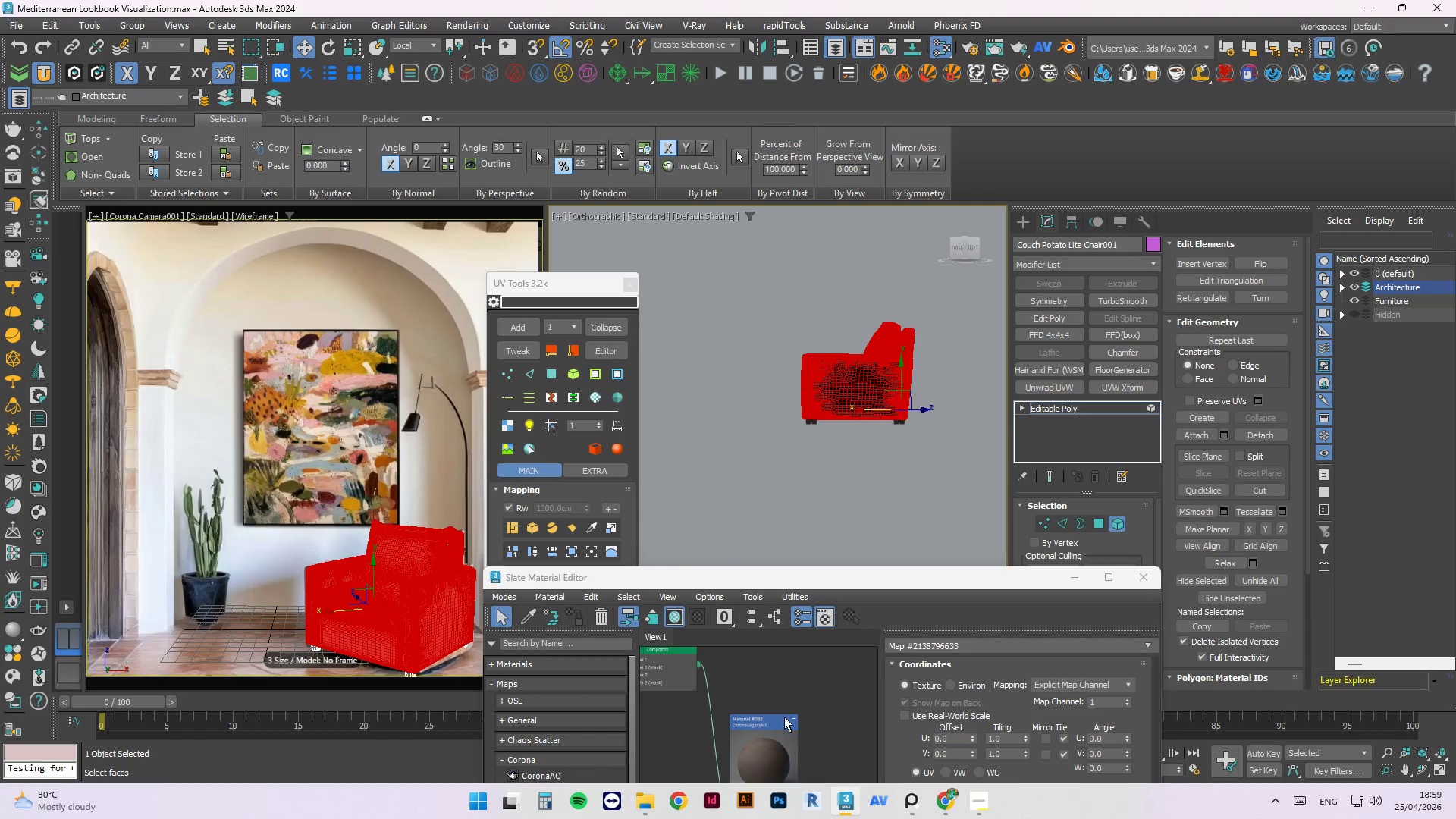 
right_click([774, 711])
 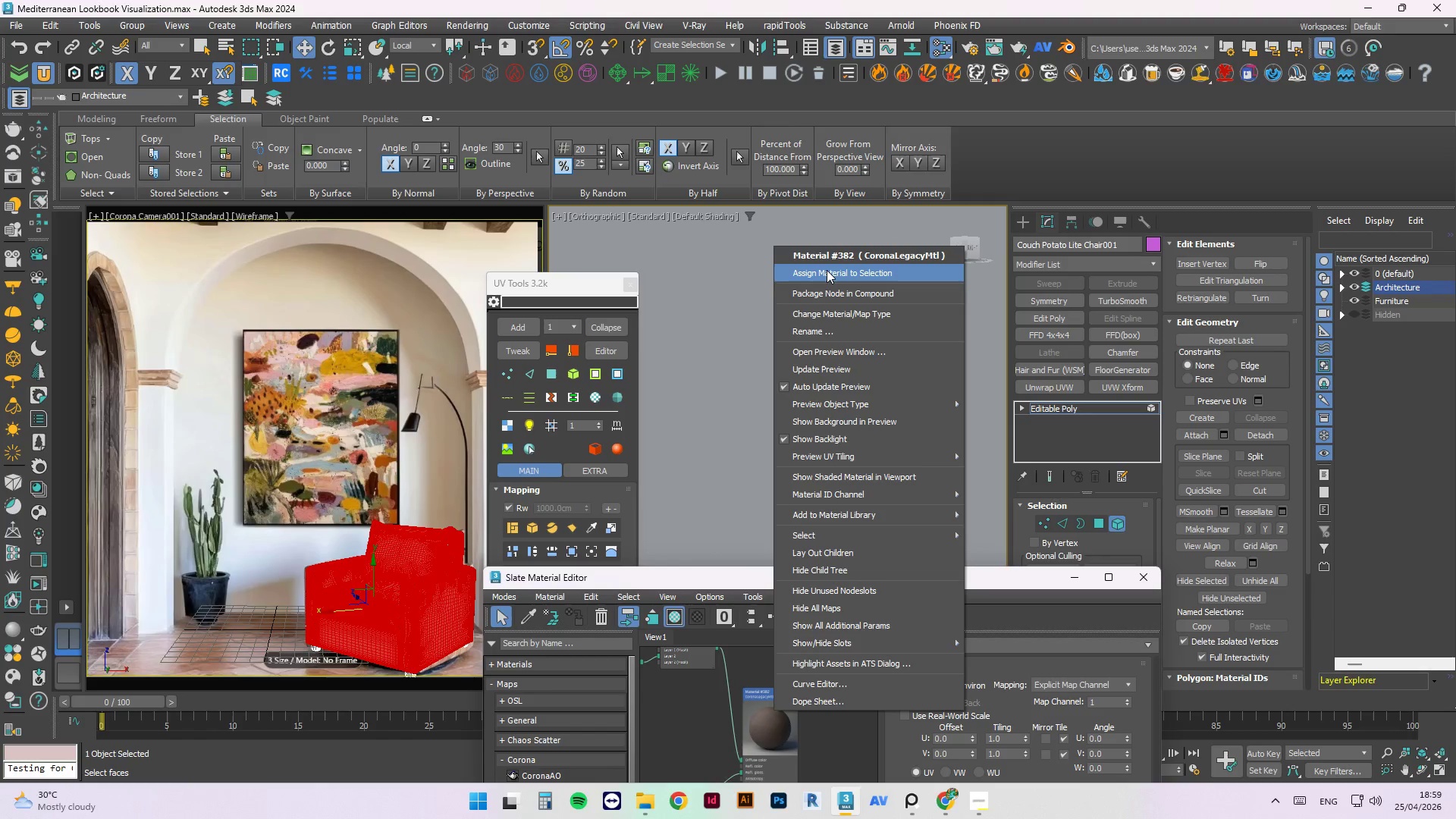 
scroll: coordinate [774, 711], scroll_direction: down, amount: 1.0
 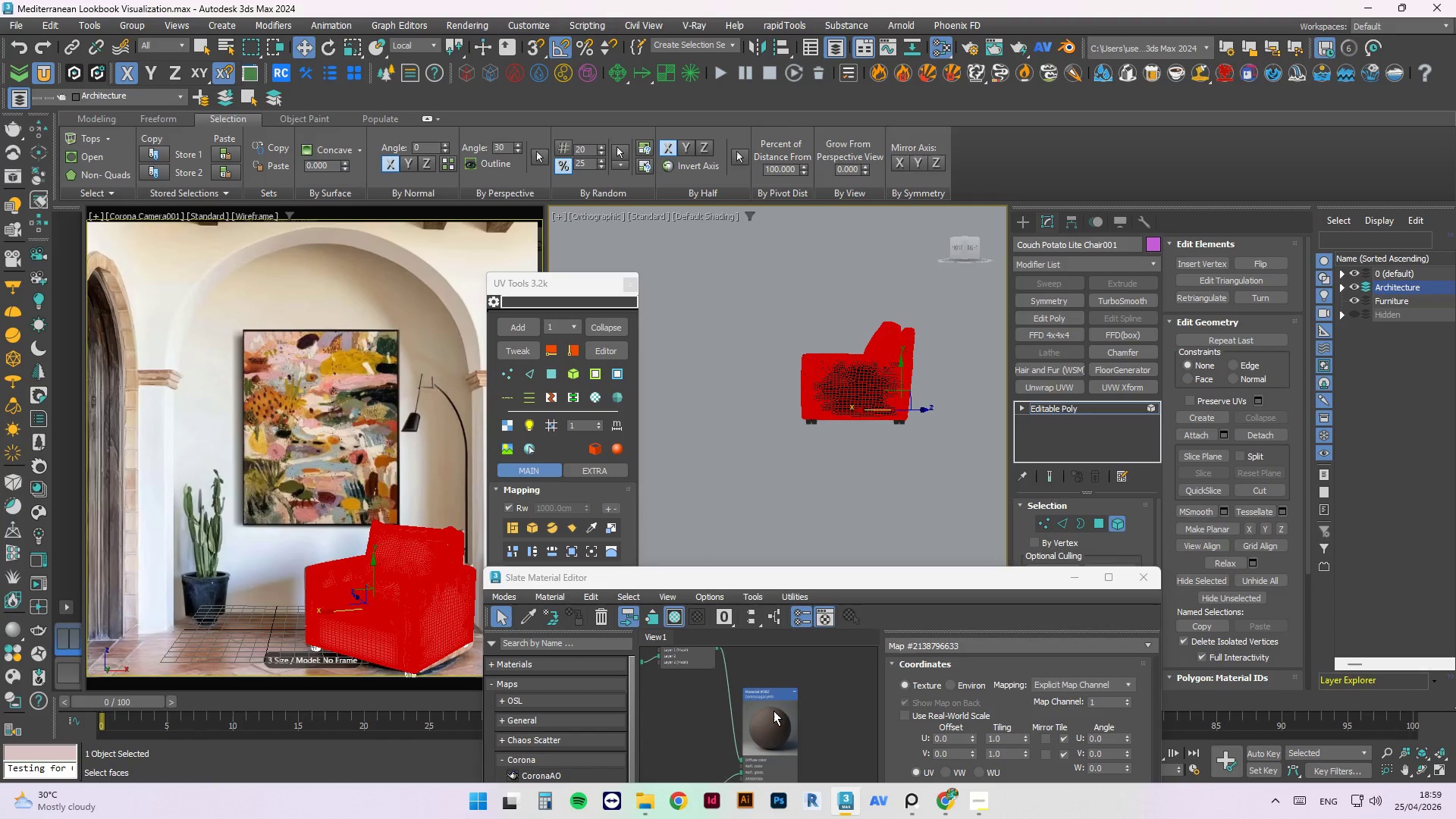 
left_click([827, 270])
 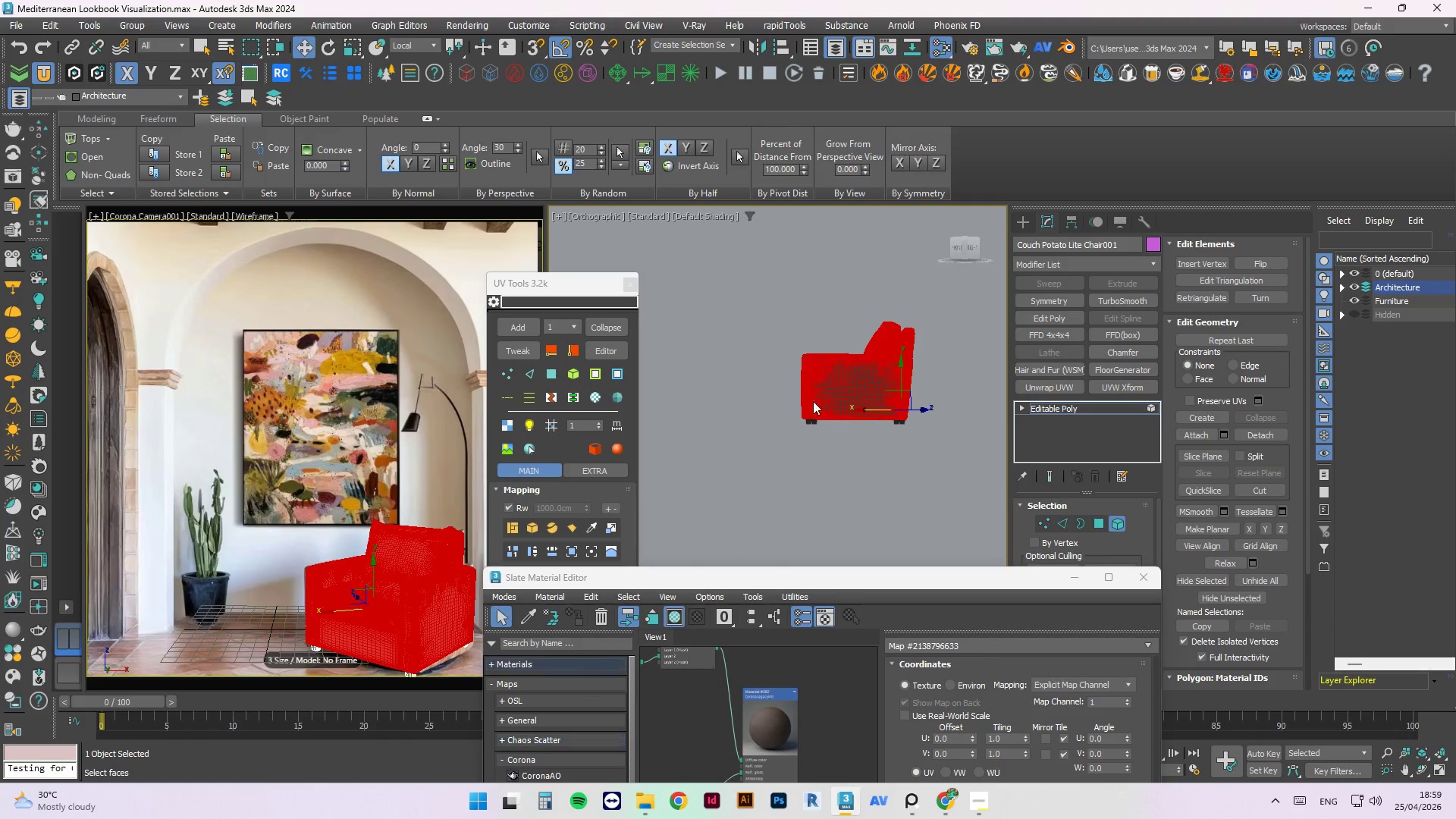 
scroll: coordinate [876, 397], scroll_direction: up, amount: 9.0
 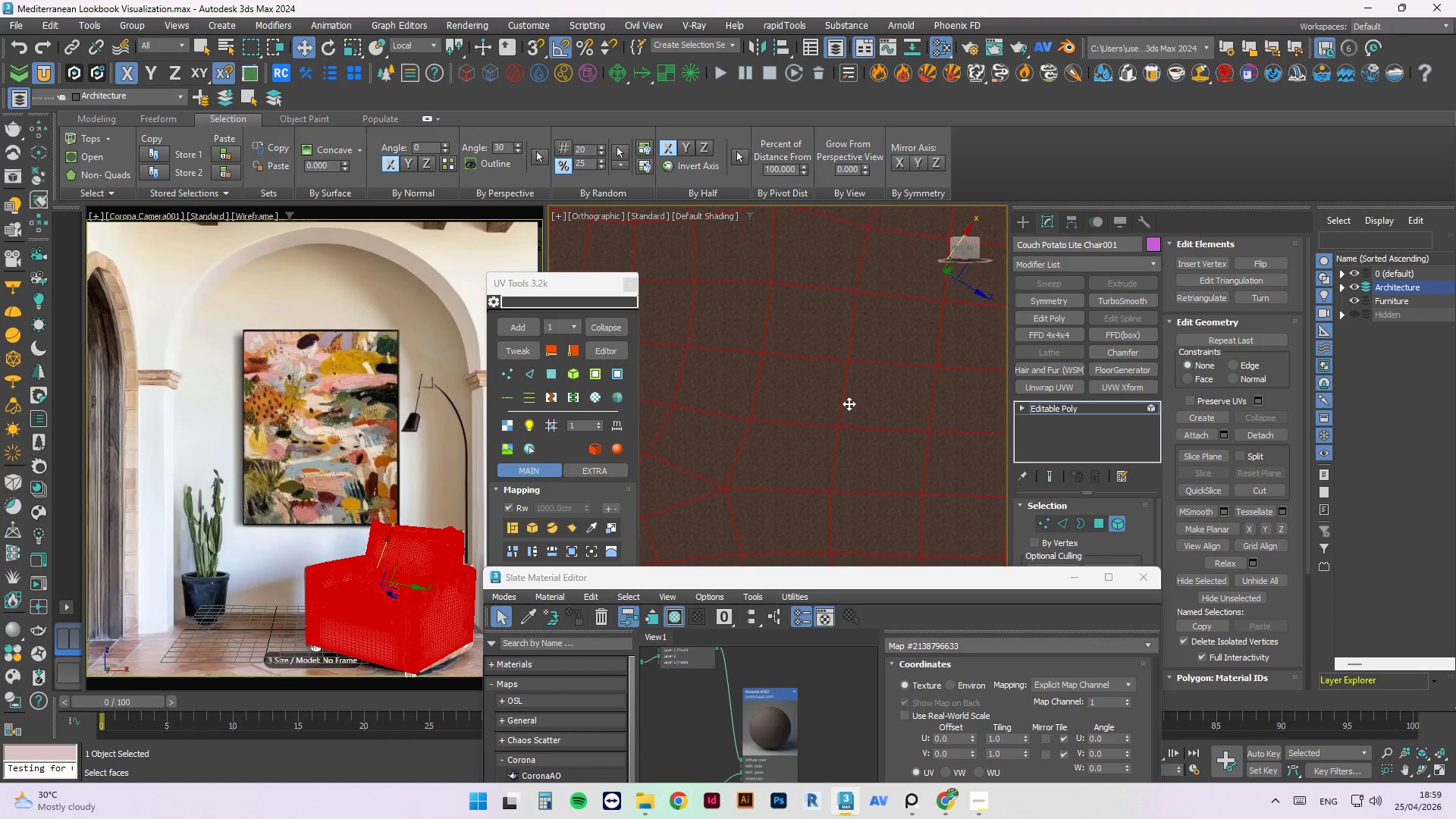 
hold_key(key=AltLeft, duration=1.0)
 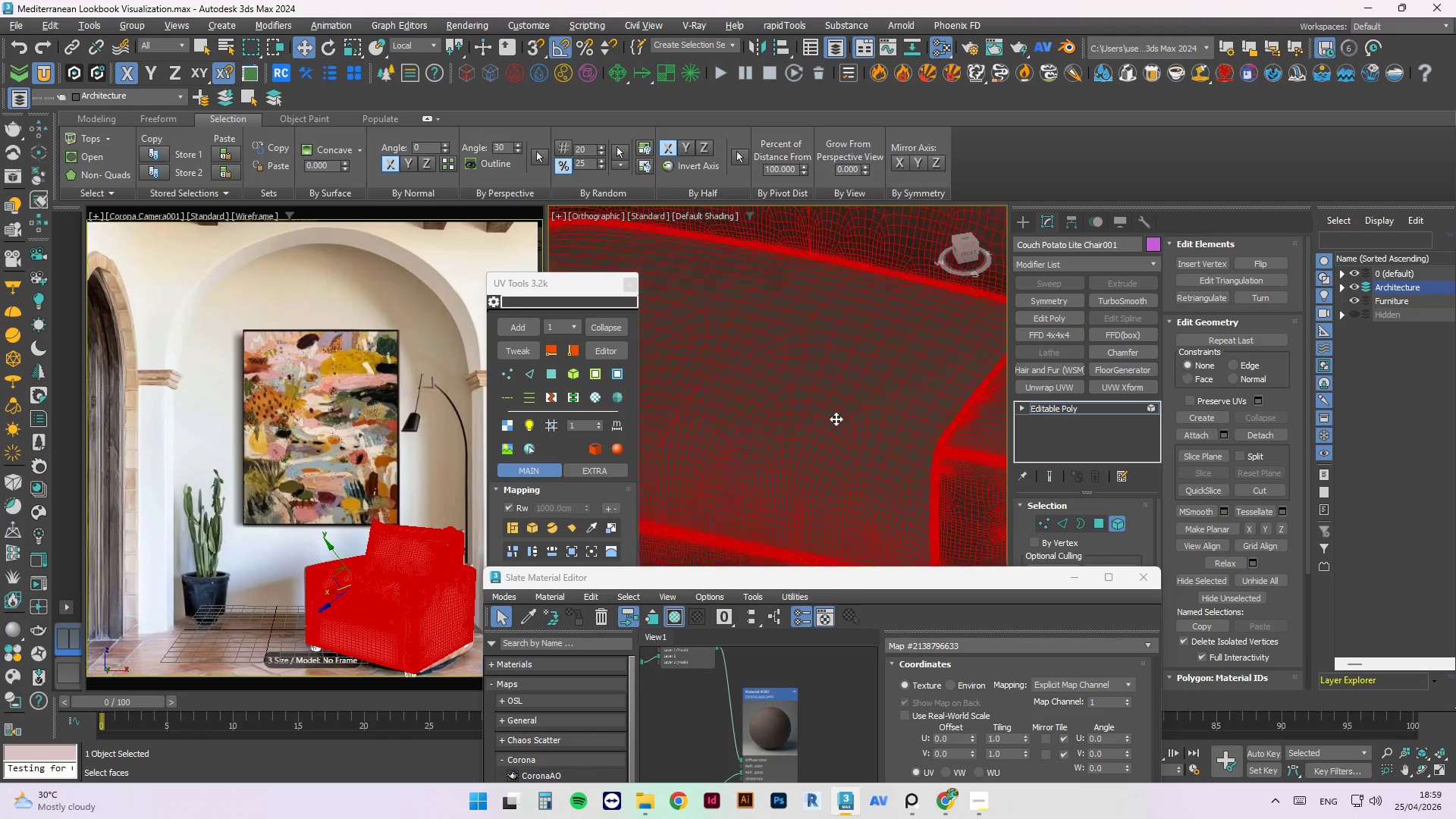 
scroll: coordinate [774, 399], scroll_direction: down, amount: 6.0
 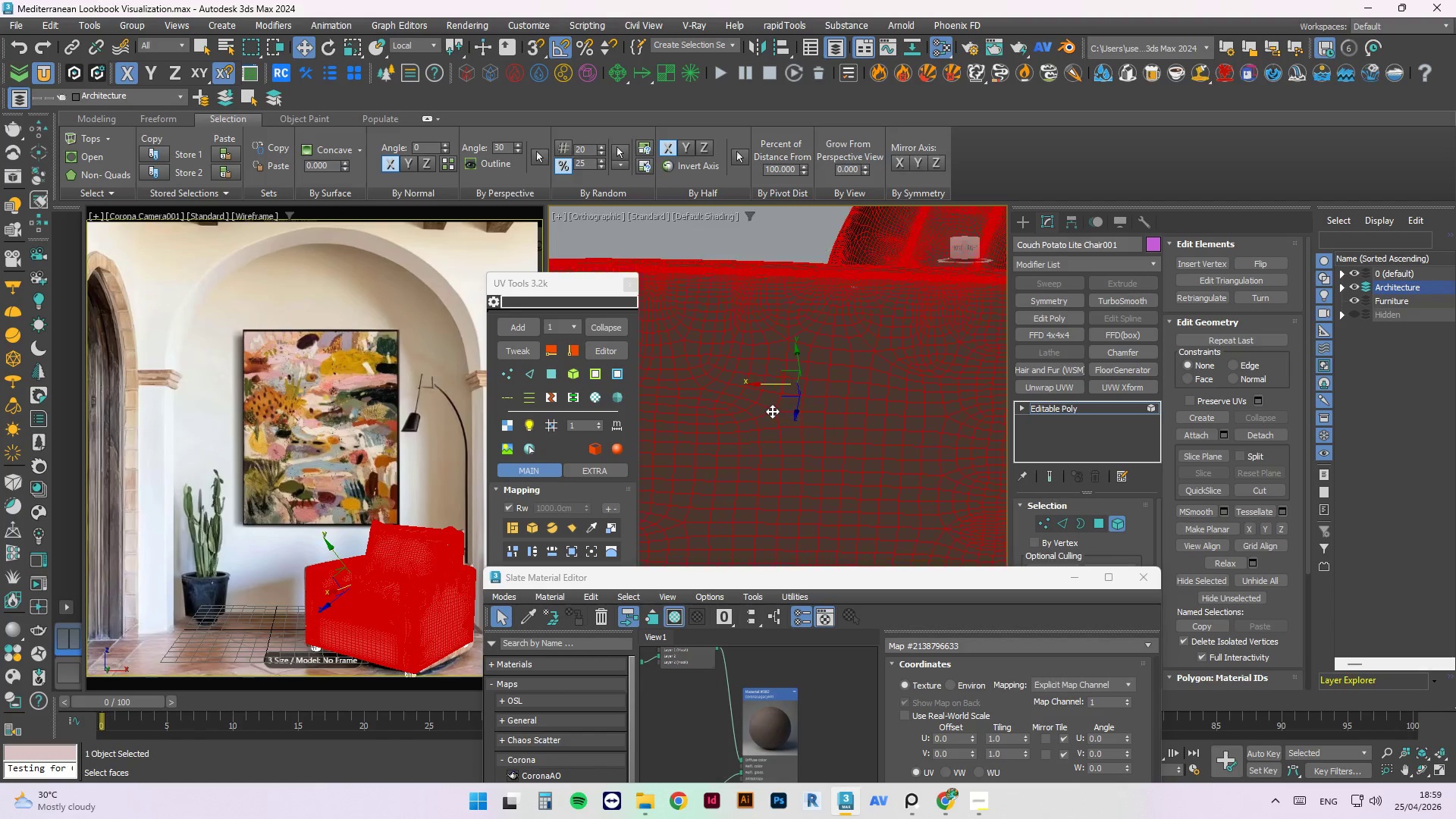 
left_click([713, 258])
 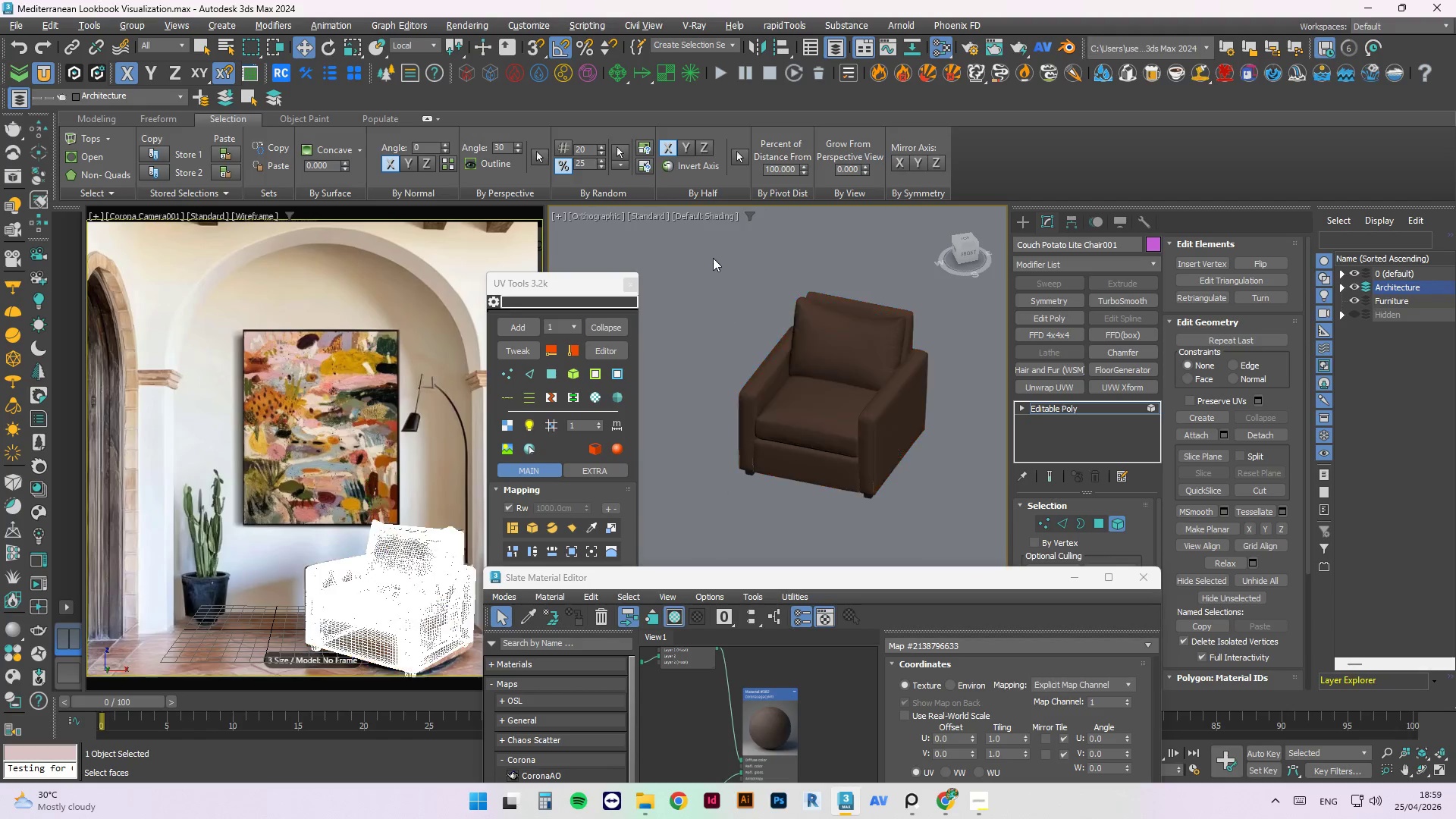 
scroll: coordinate [844, 406], scroll_direction: down, amount: 6.0
 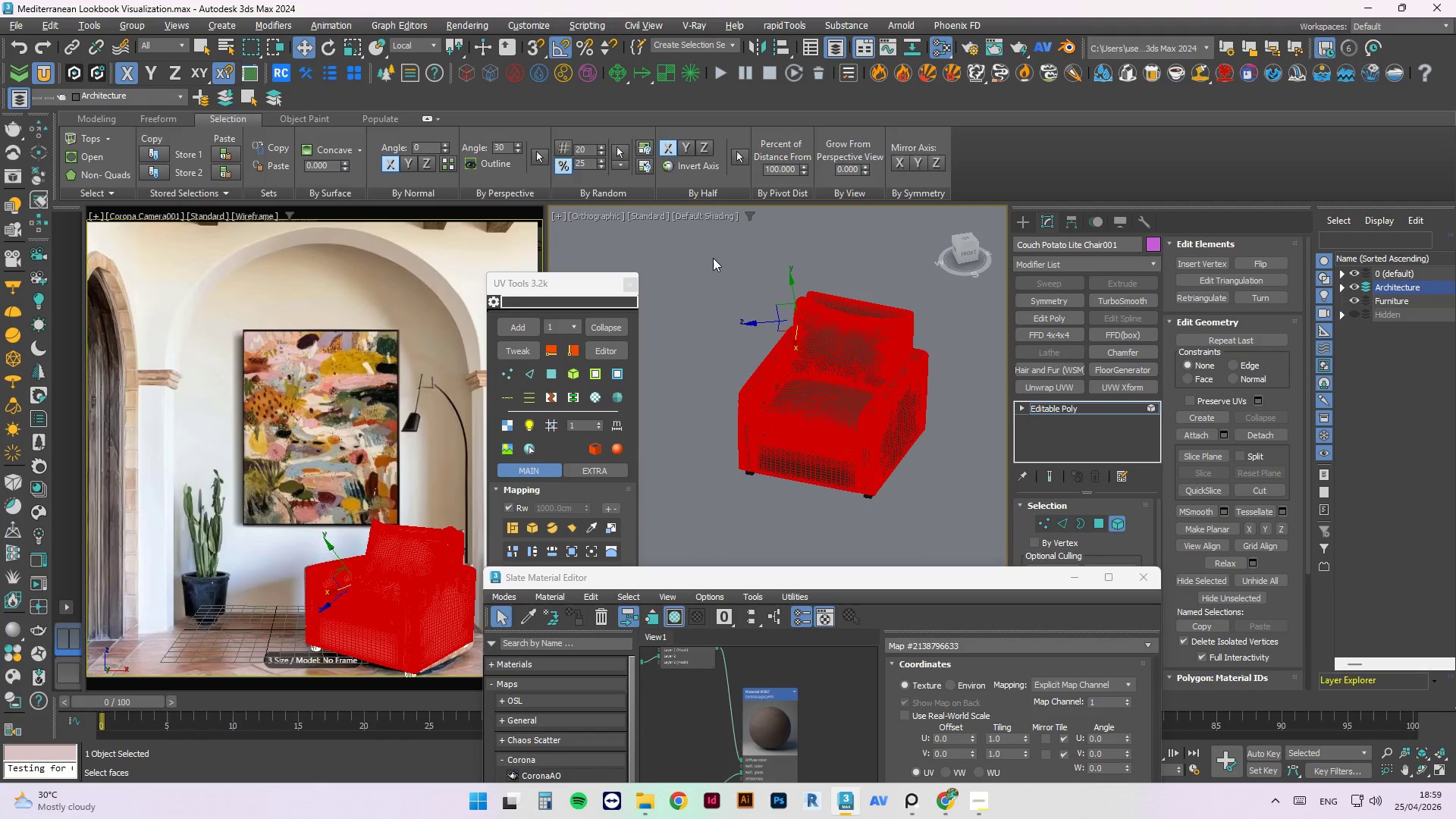 
right_click([713, 258])
 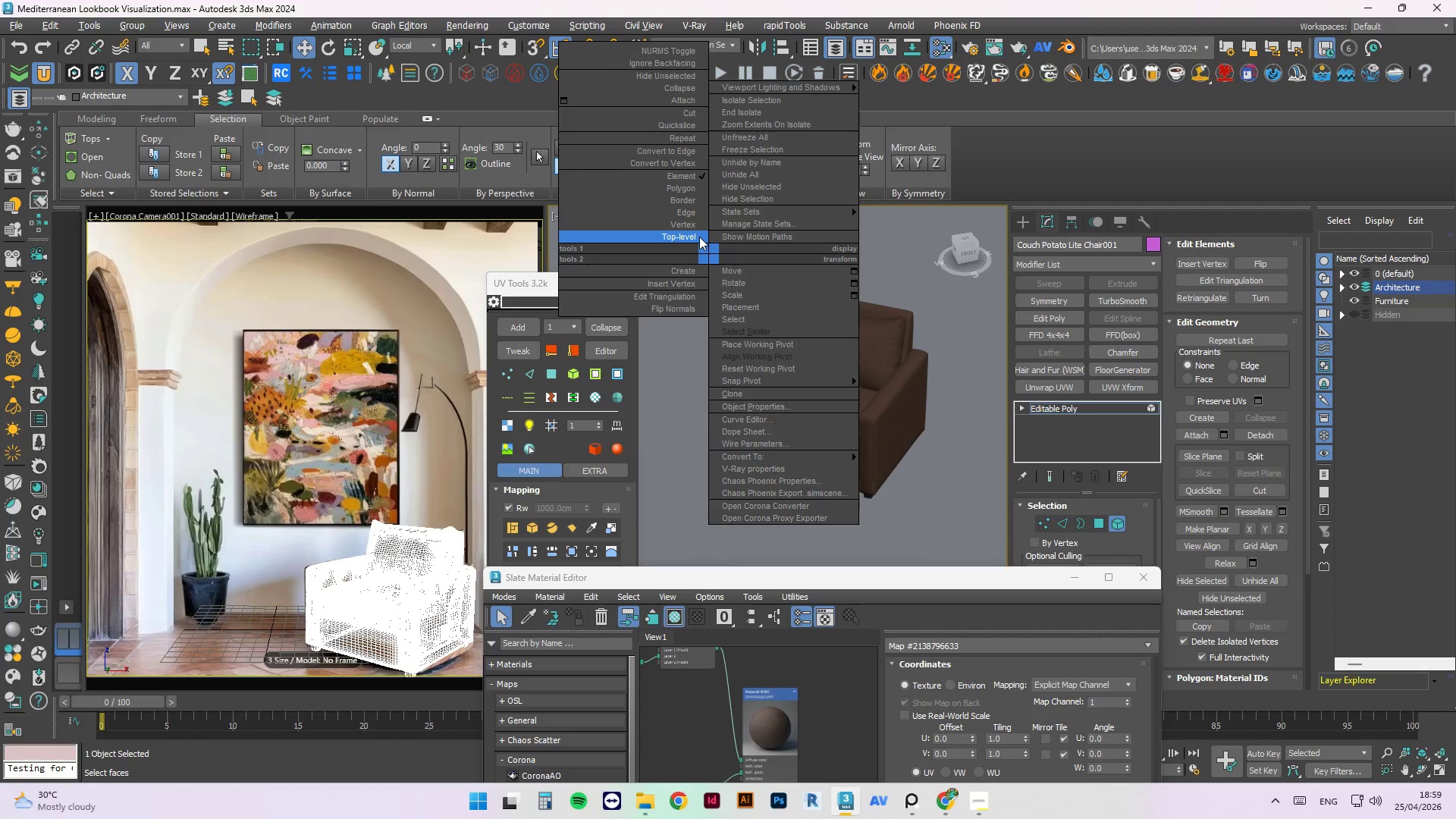 
left_click([698, 236])
 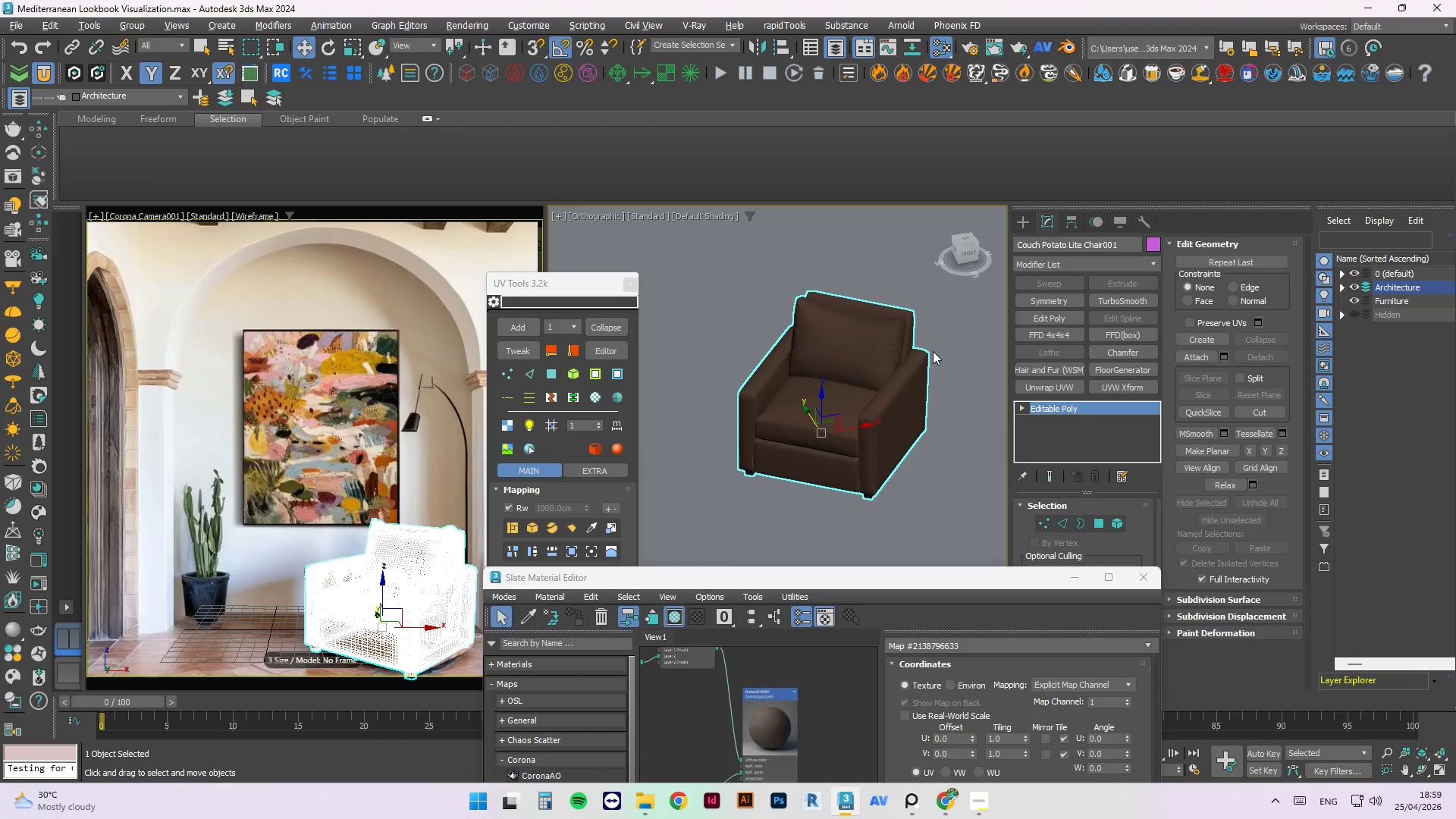 
scroll: coordinate [920, 357], scroll_direction: up, amount: 8.0
 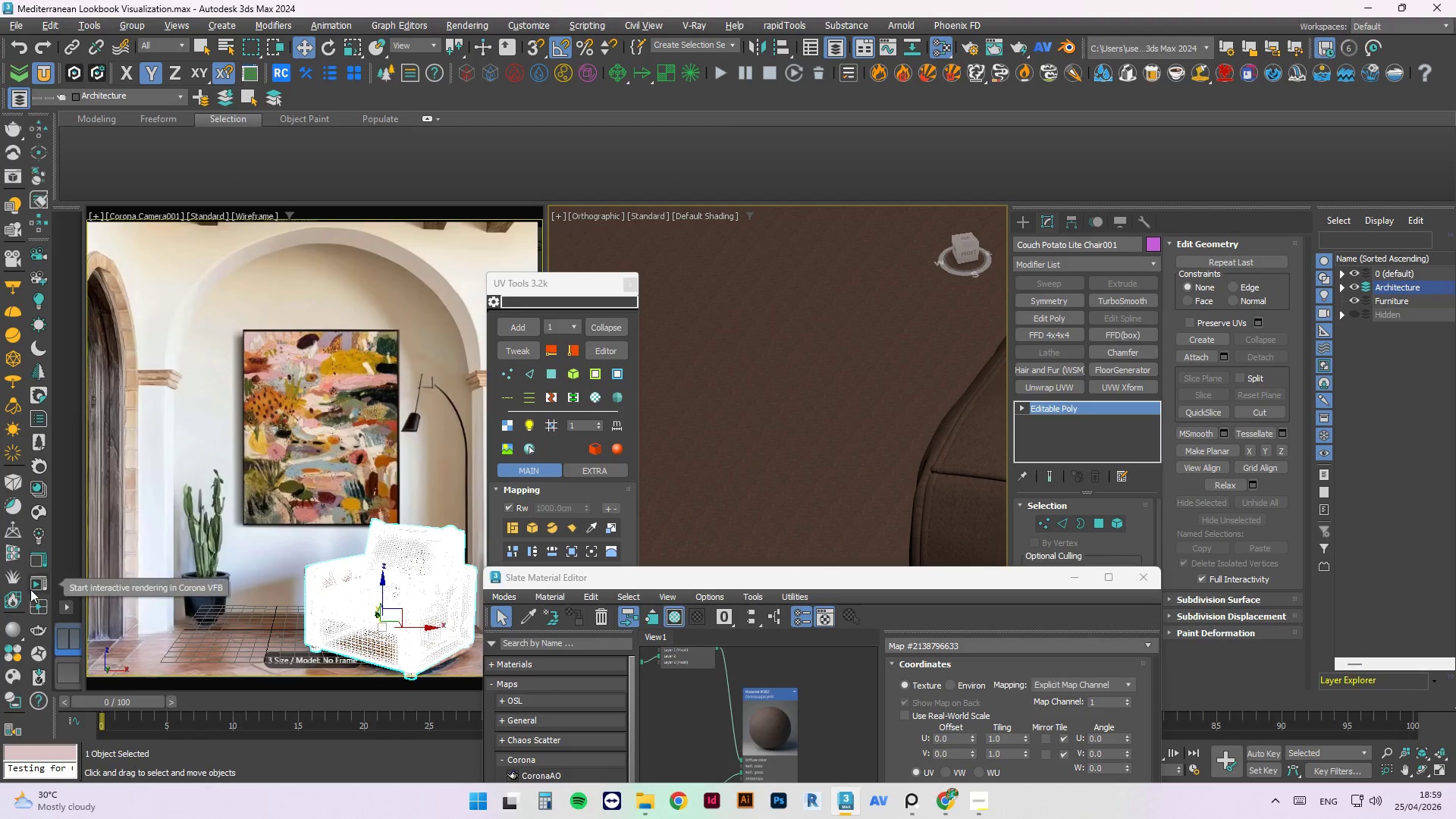 
left_click([34, 584])
 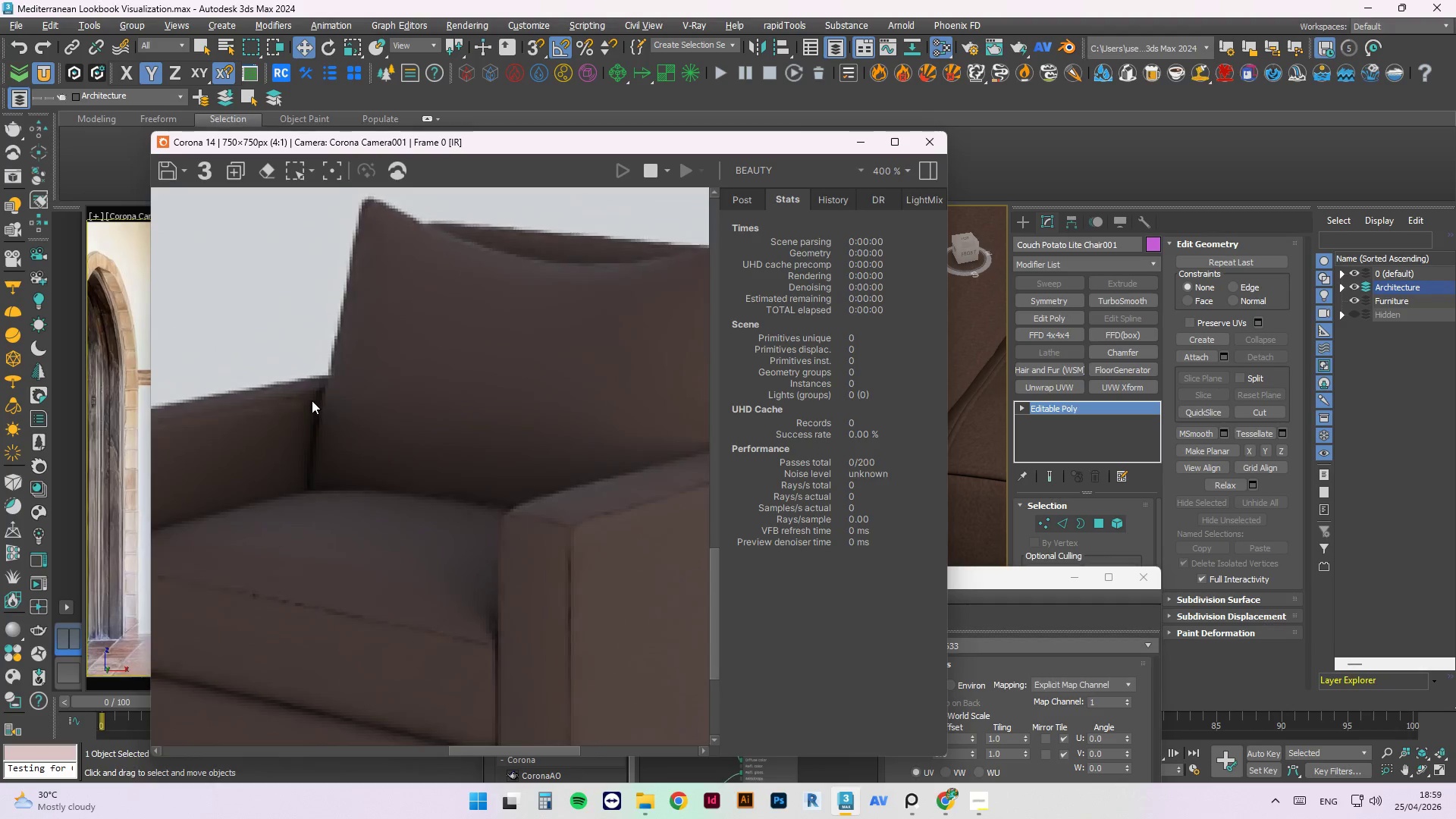 
scroll: coordinate [408, 411], scroll_direction: down, amount: 2.0
 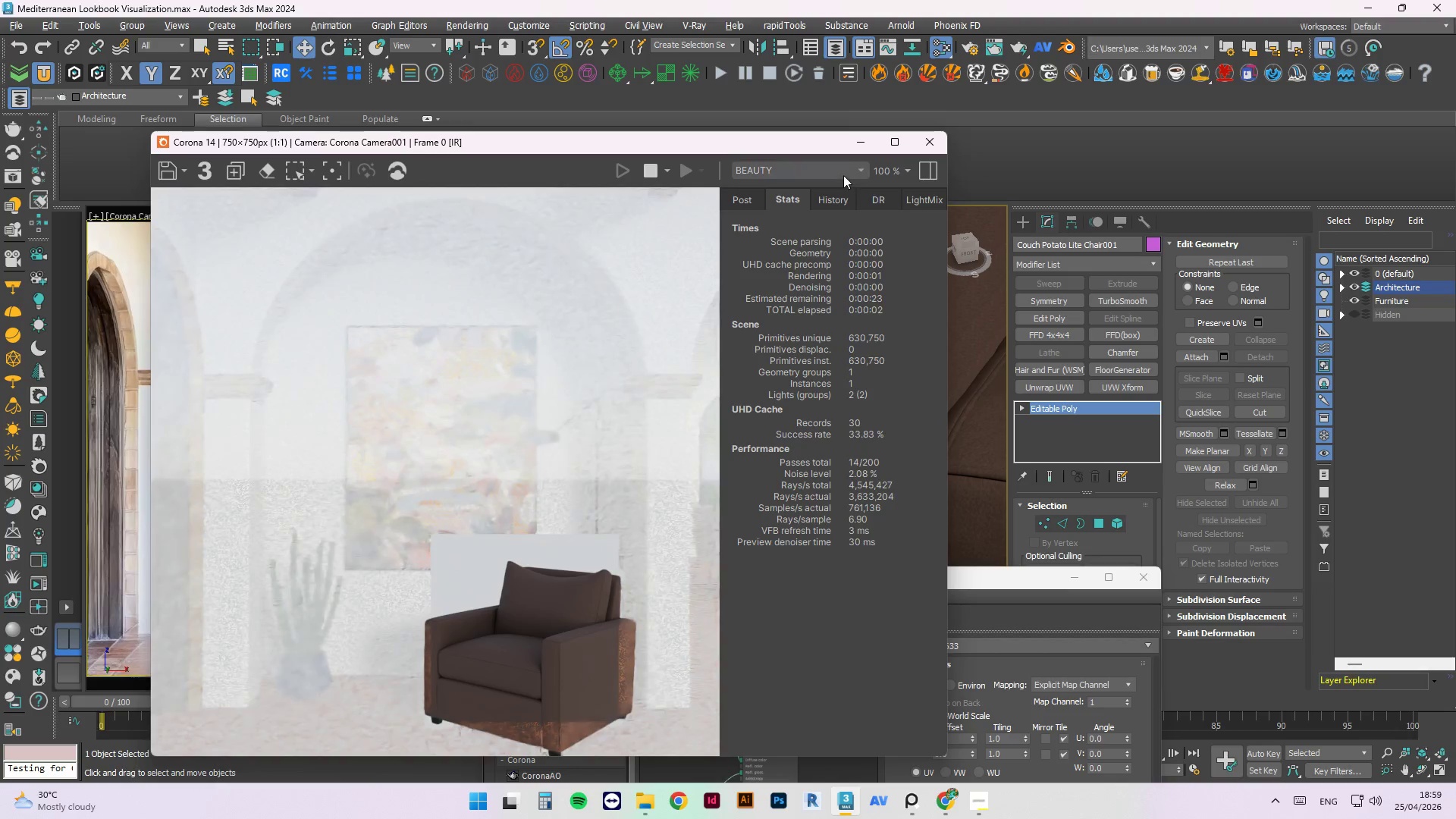 
left_click([852, 145])
 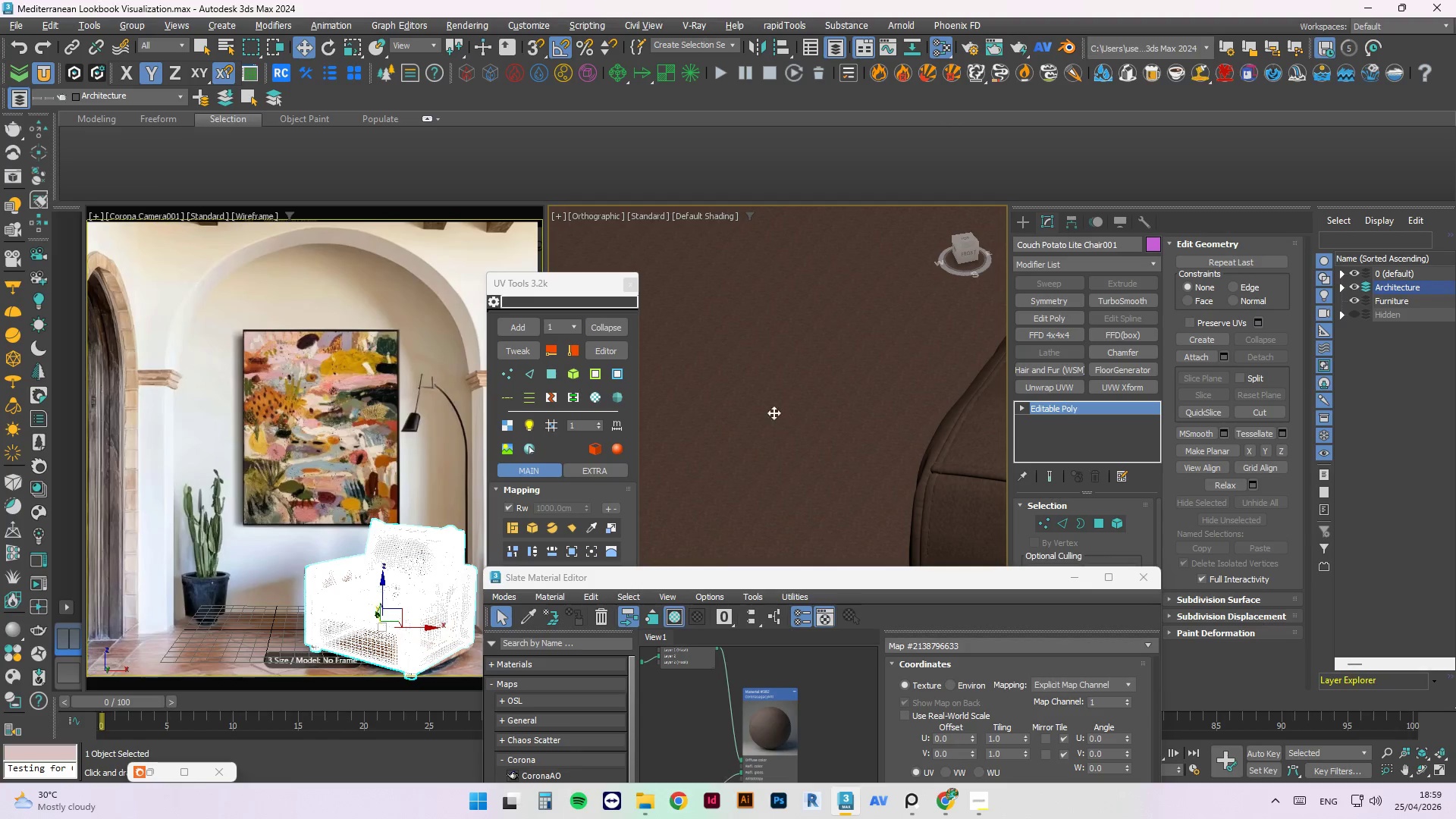 
scroll: coordinate [766, 397], scroll_direction: down, amount: 2.0
 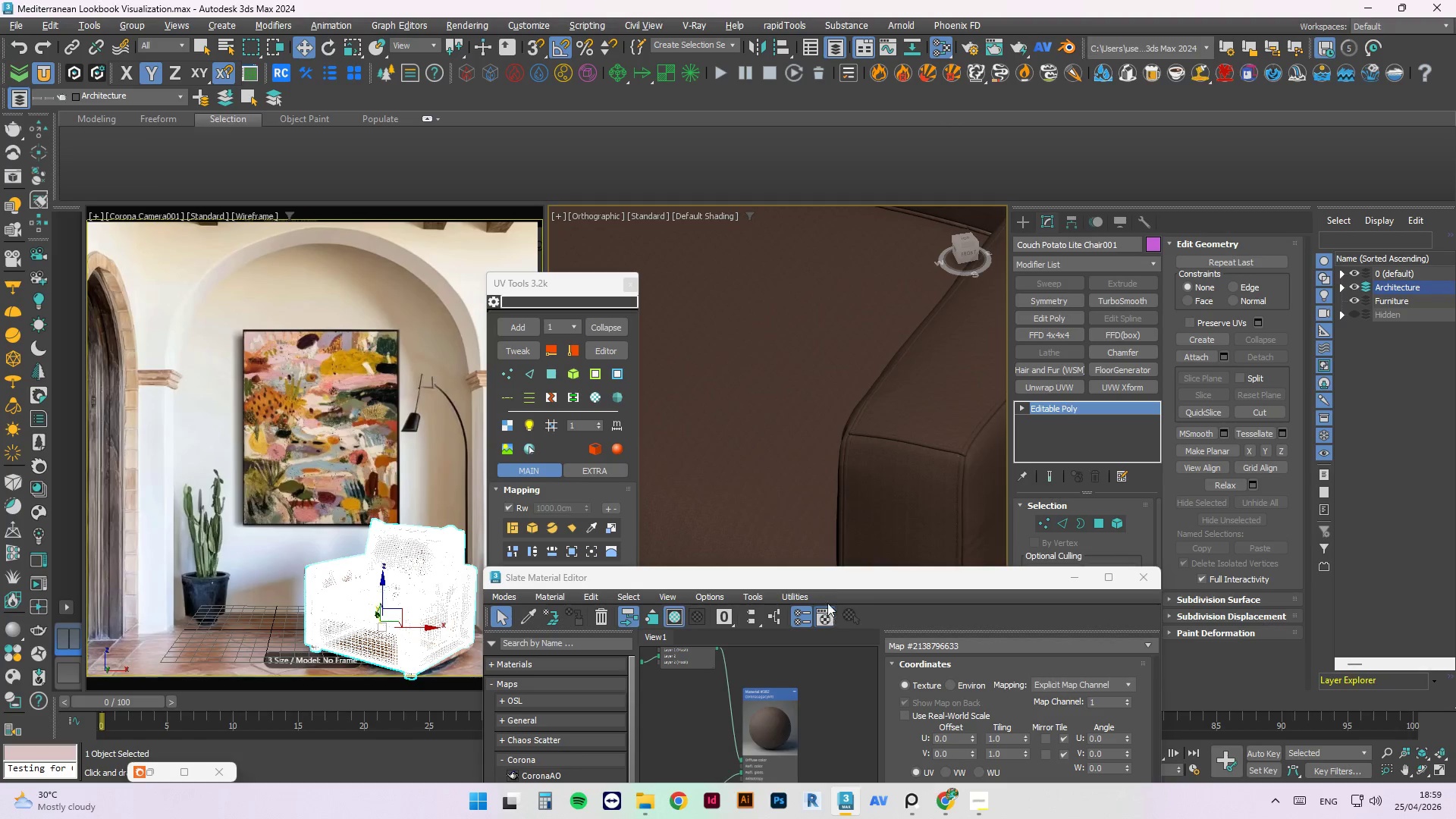 
left_click_drag(start_coordinate=[830, 582], to_coordinate=[846, 553])
 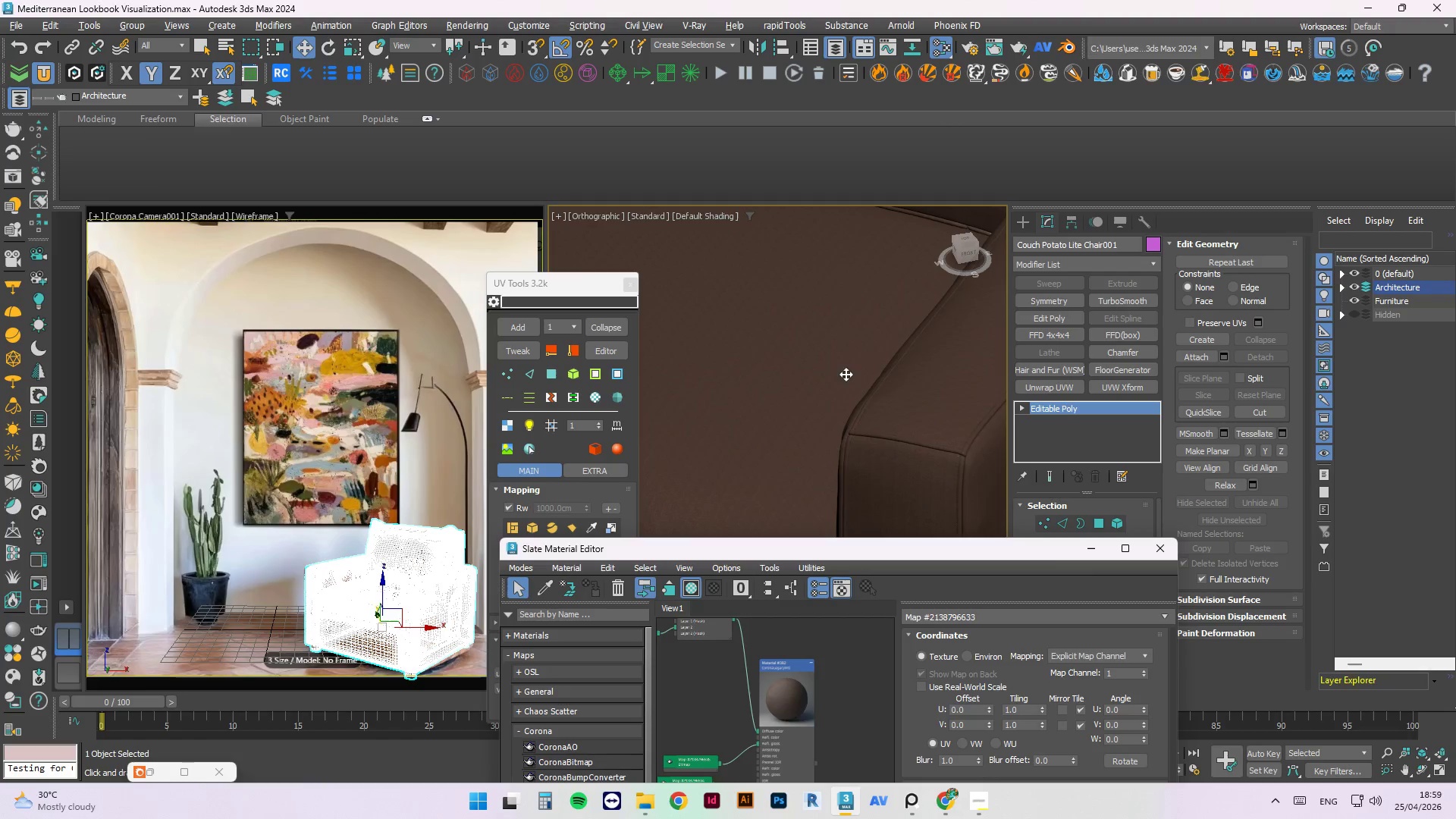 
hold_key(key=AltLeft, duration=0.92)
 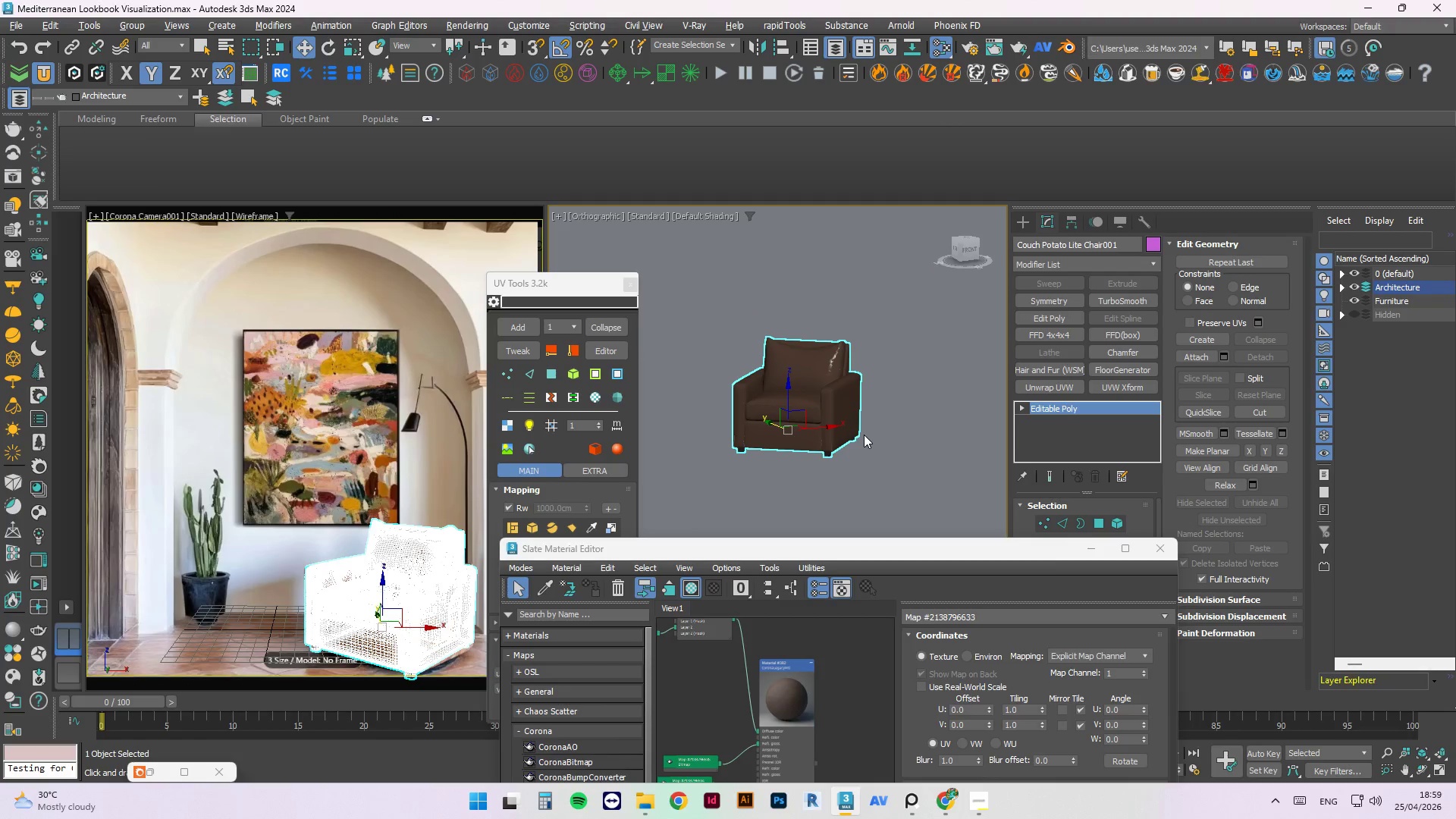 
scroll: coordinate [814, 431], scroll_direction: down, amount: 7.0
 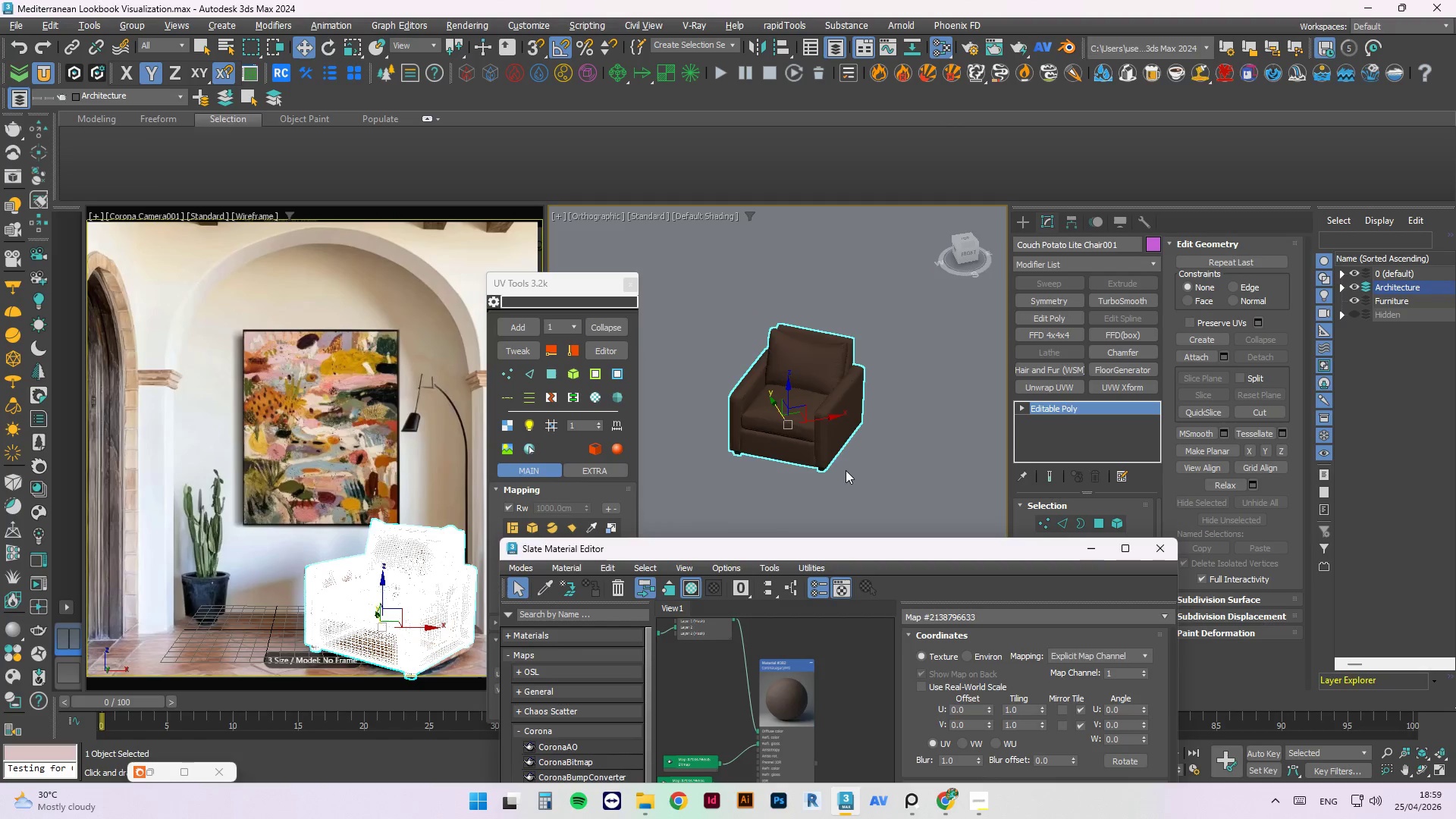 
key(5)
 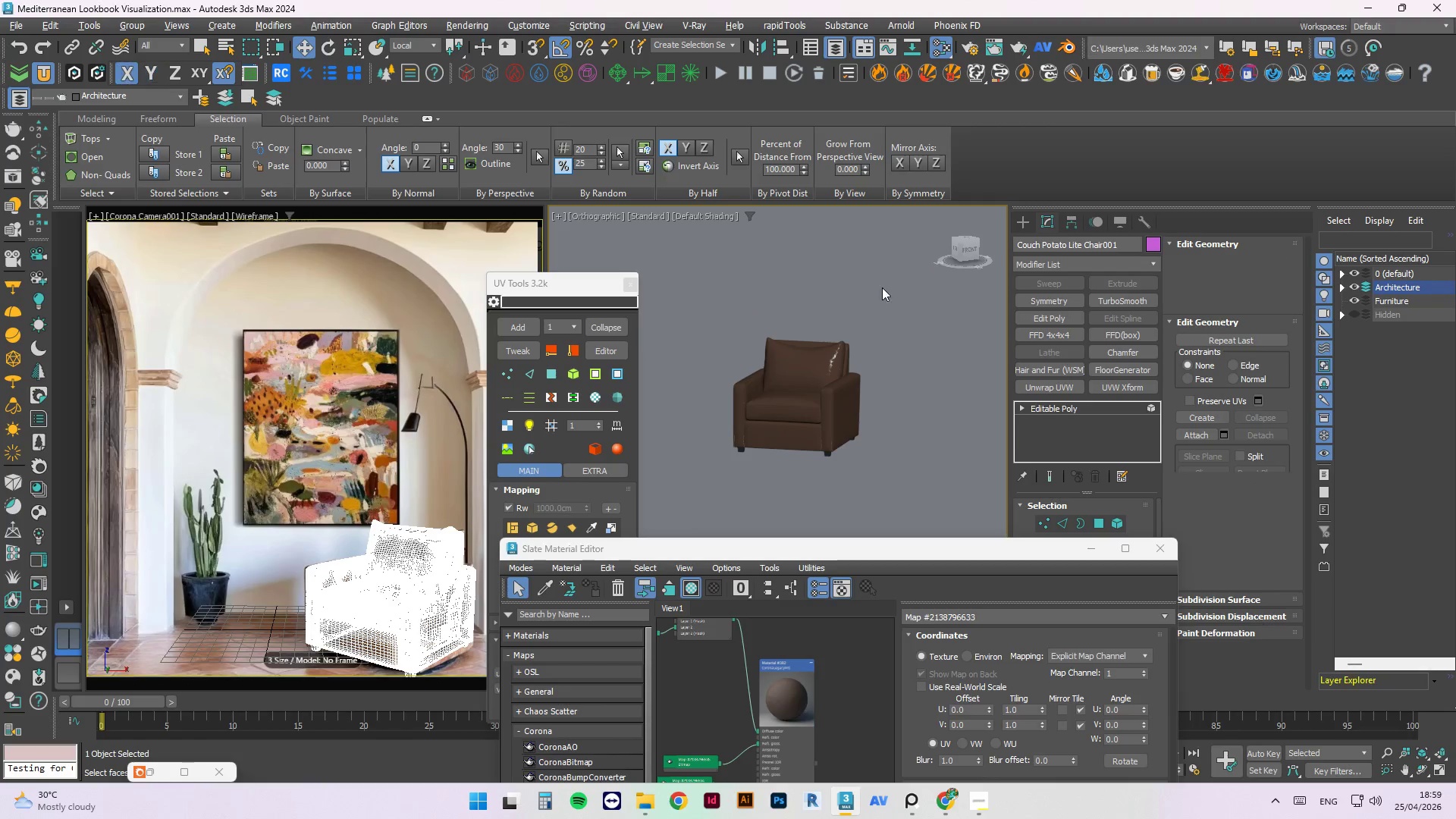 
left_click_drag(start_coordinate=[883, 287], to_coordinate=[717, 422])
 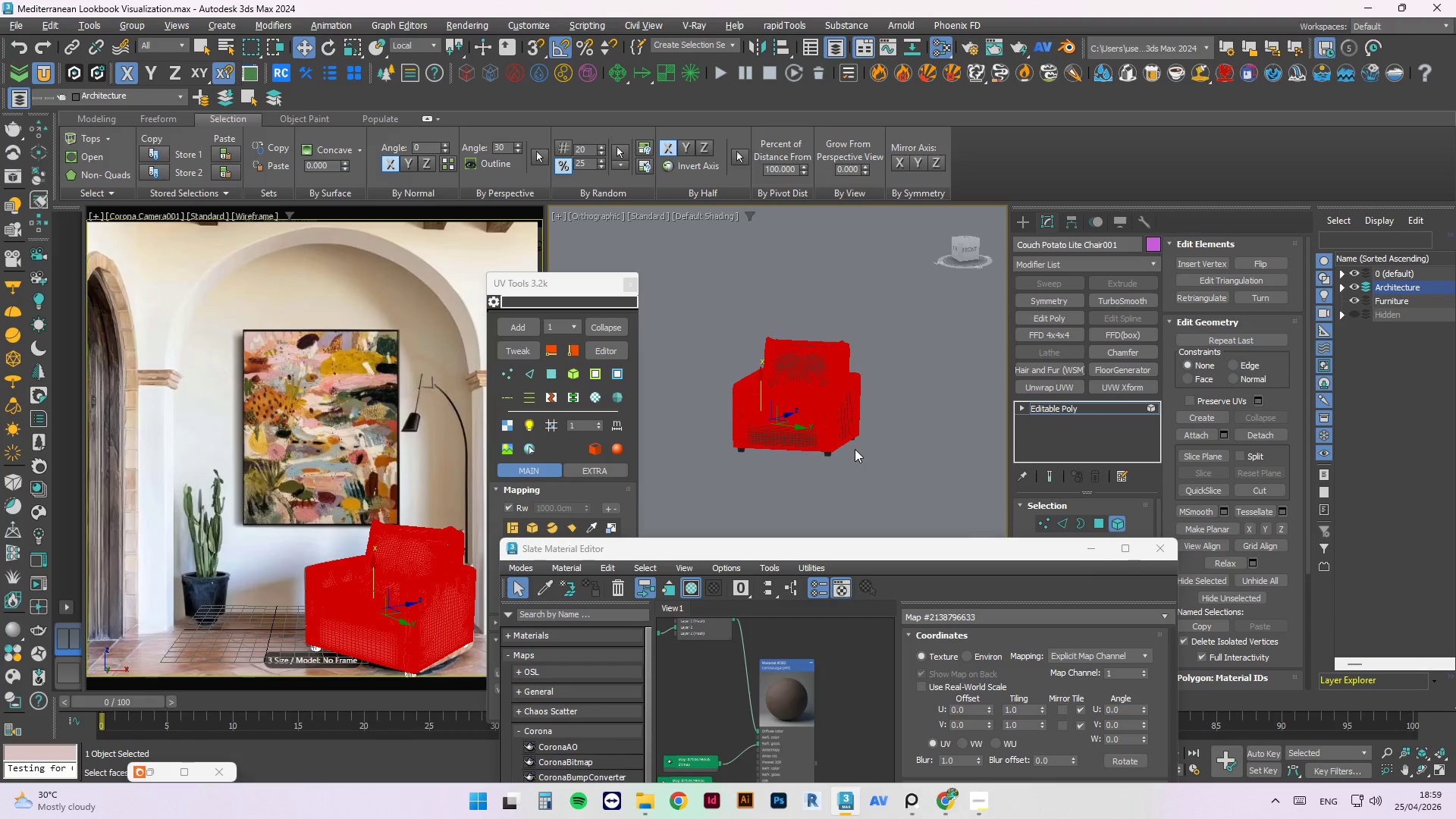 
hold_key(key=AltLeft, duration=3.08)
 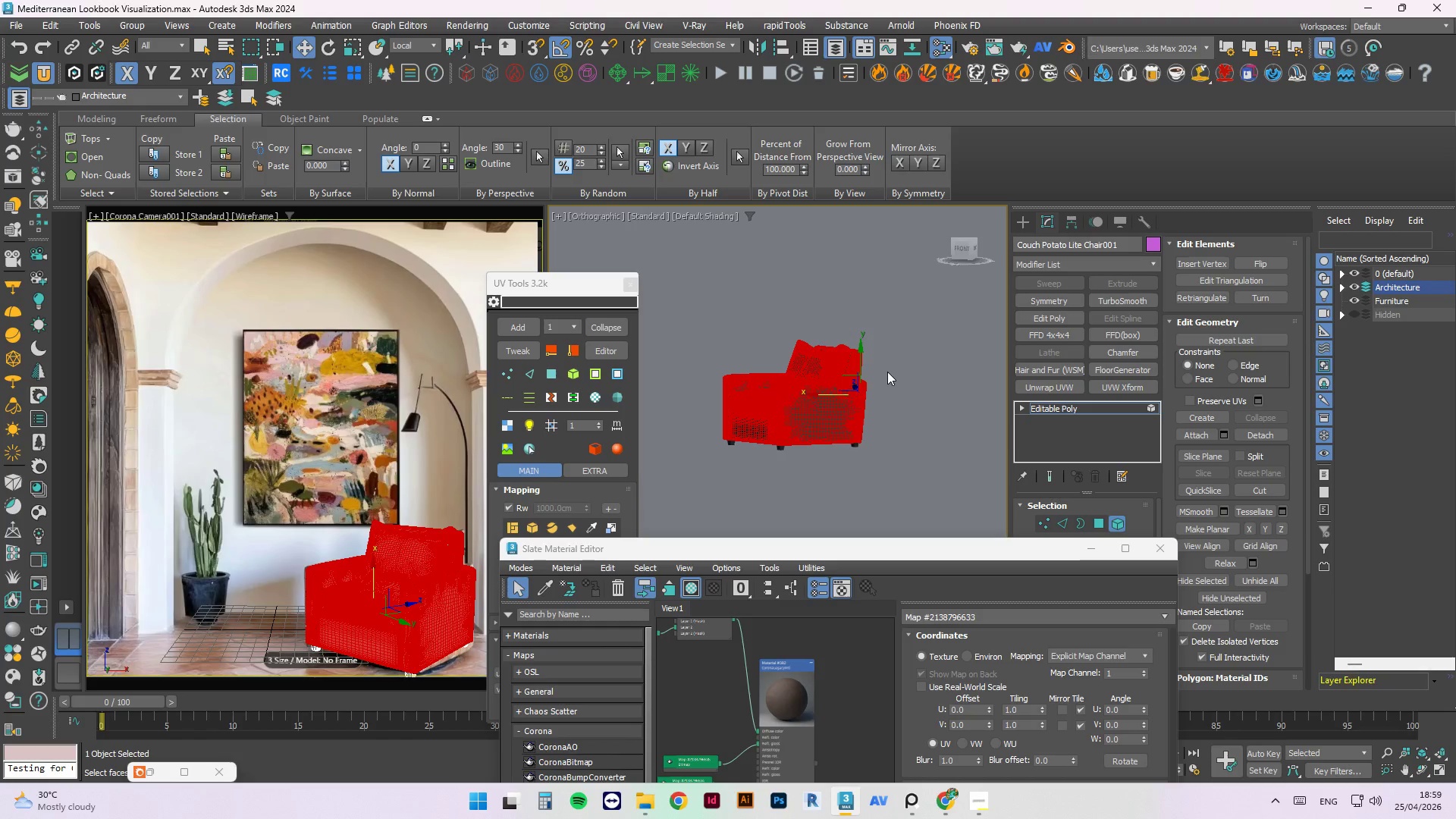 
scroll: coordinate [824, 447], scroll_direction: up, amount: 12.0
 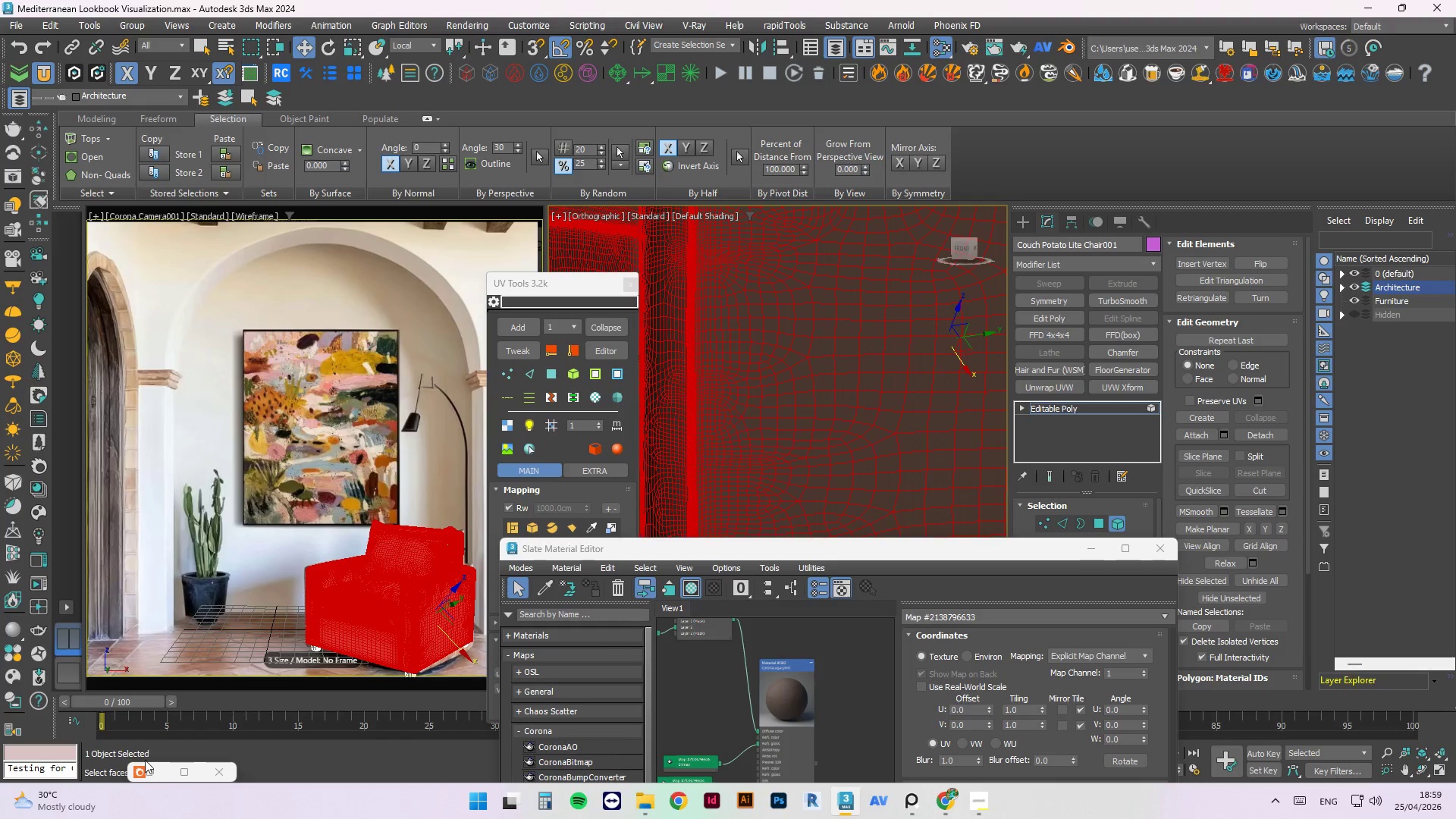 
left_click([155, 770])
 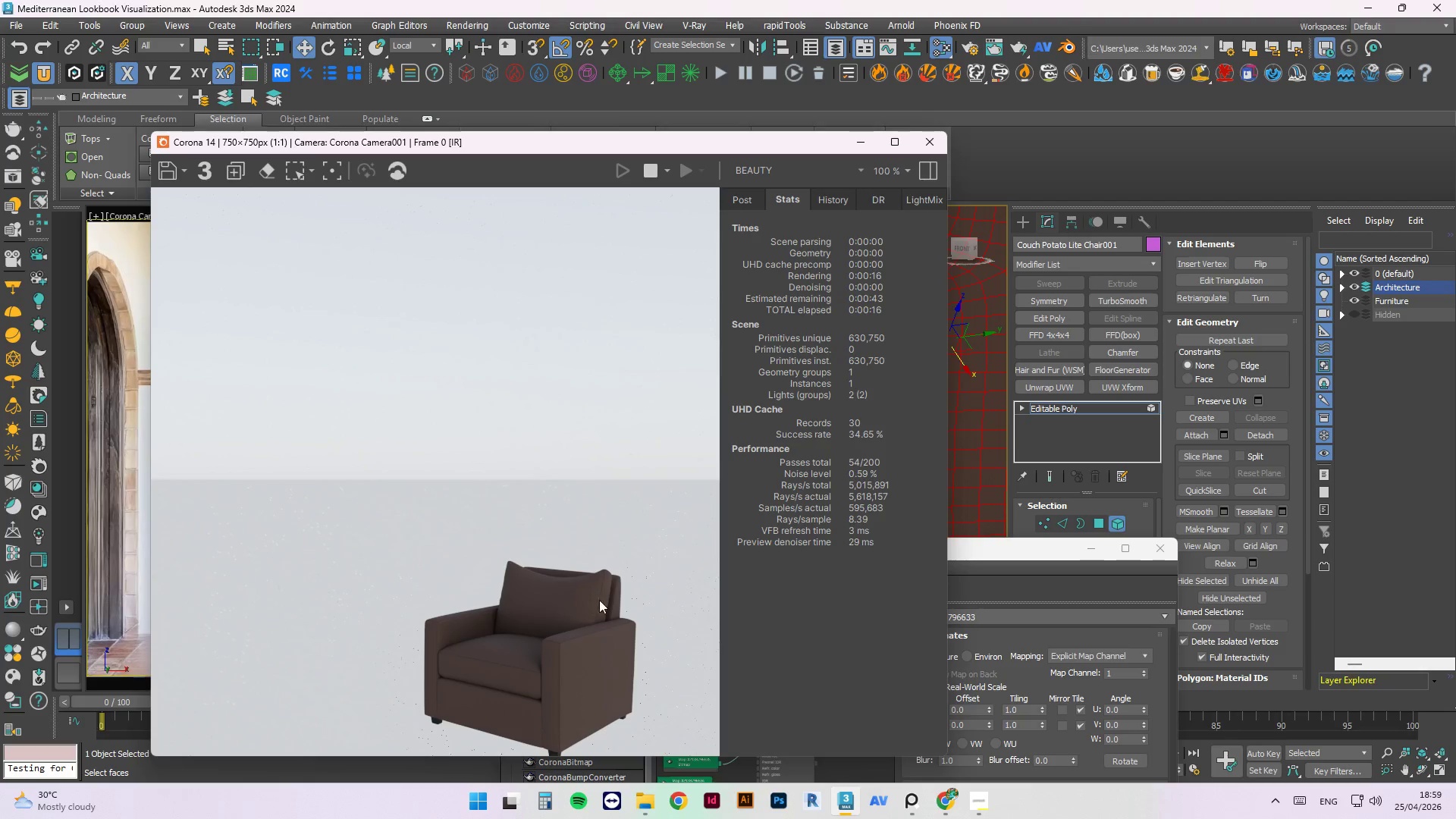 
scroll: coordinate [556, 500], scroll_direction: up, amount: 3.0
 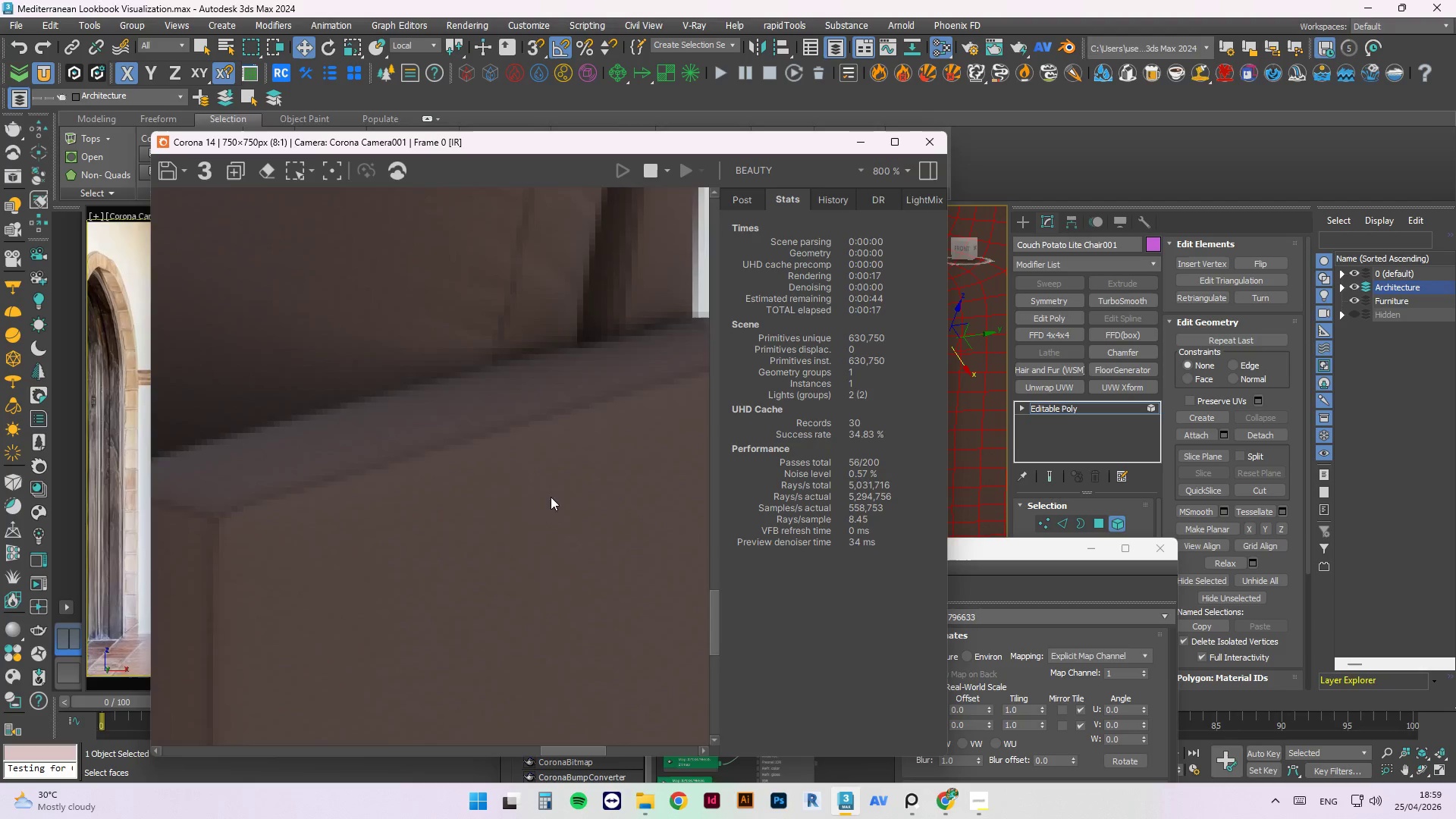 
scroll: coordinate [534, 481], scroll_direction: down, amount: 2.0
 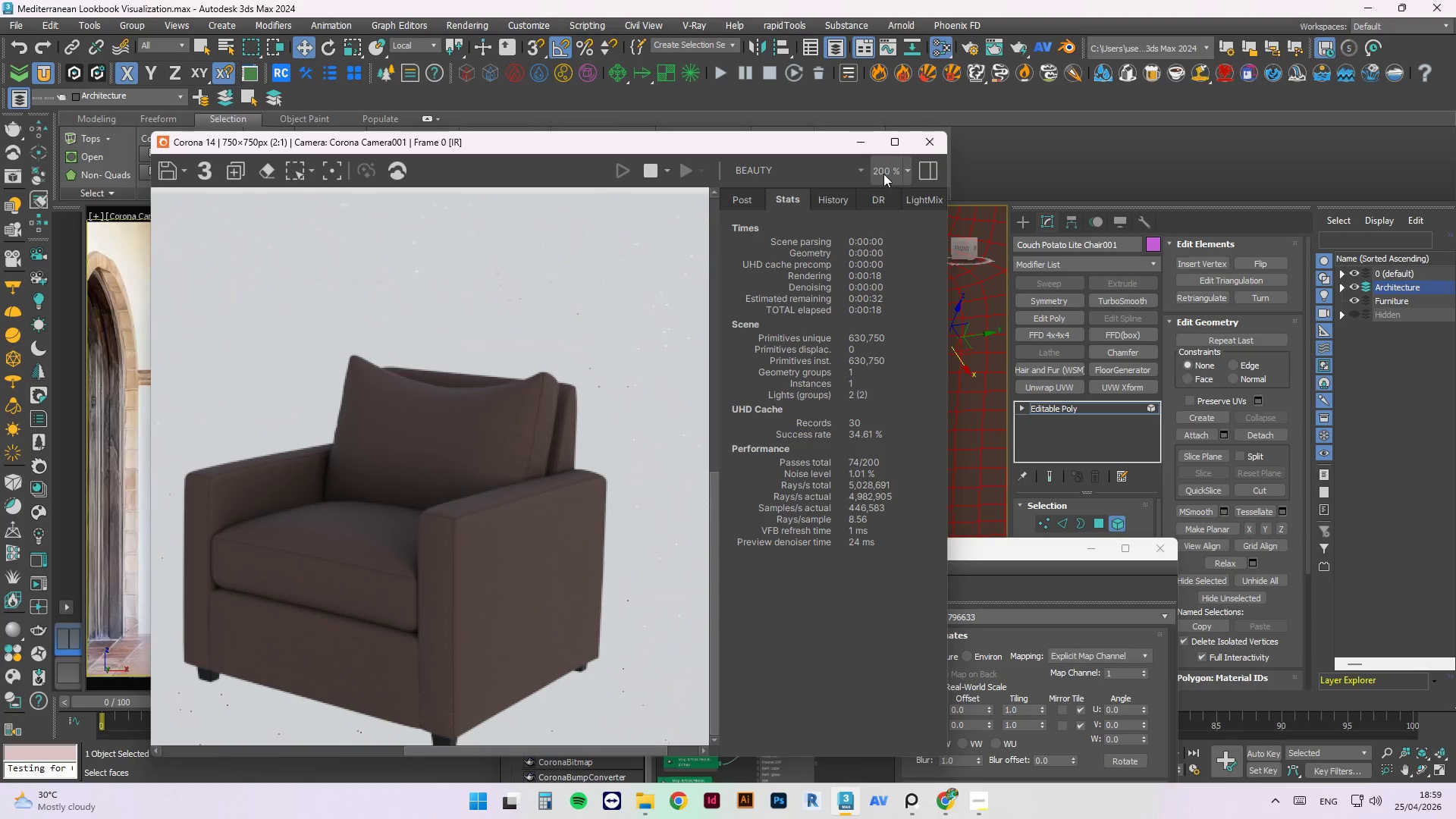 
left_click([858, 140])
 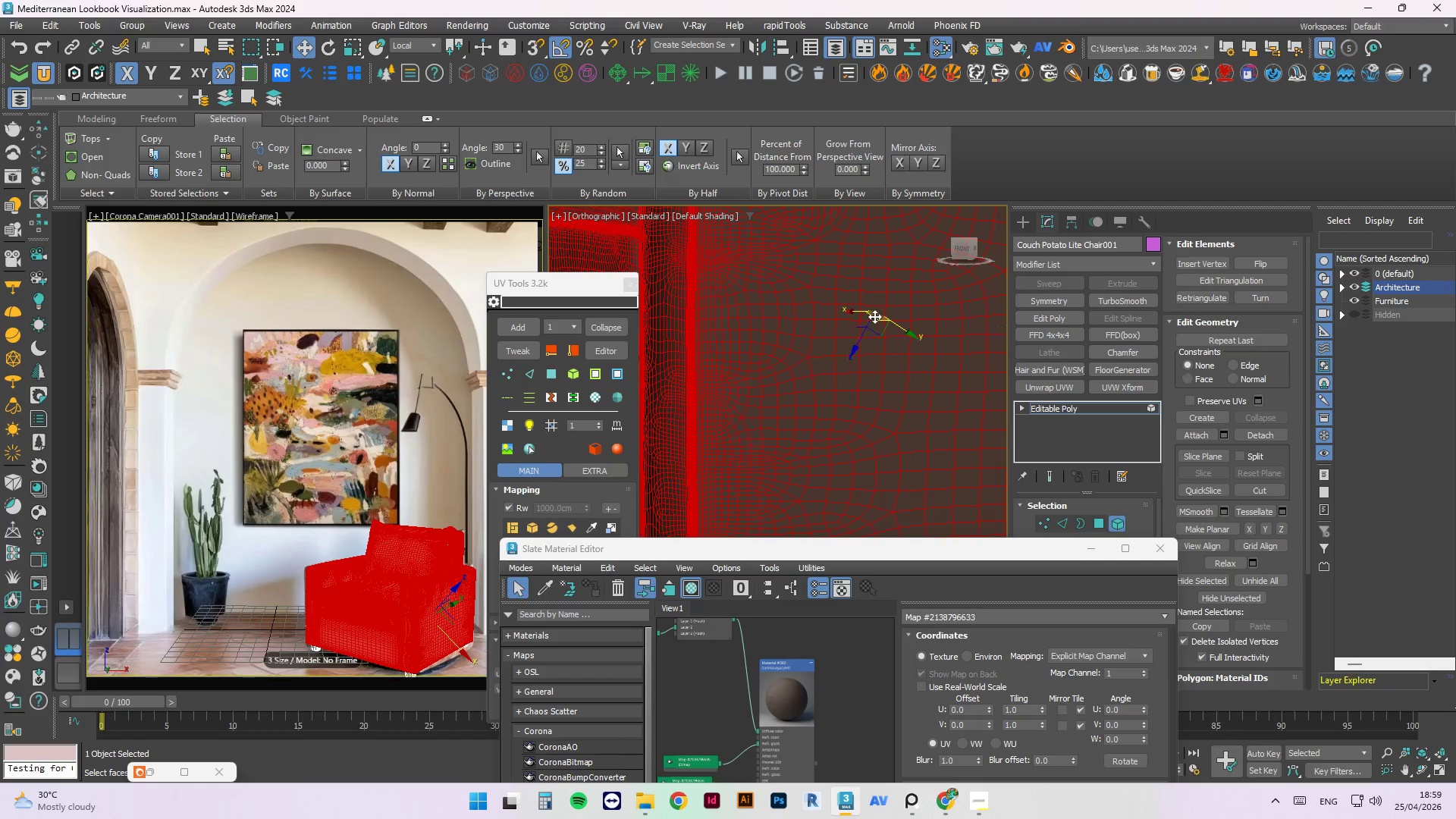 
key(Alt+AltLeft)
 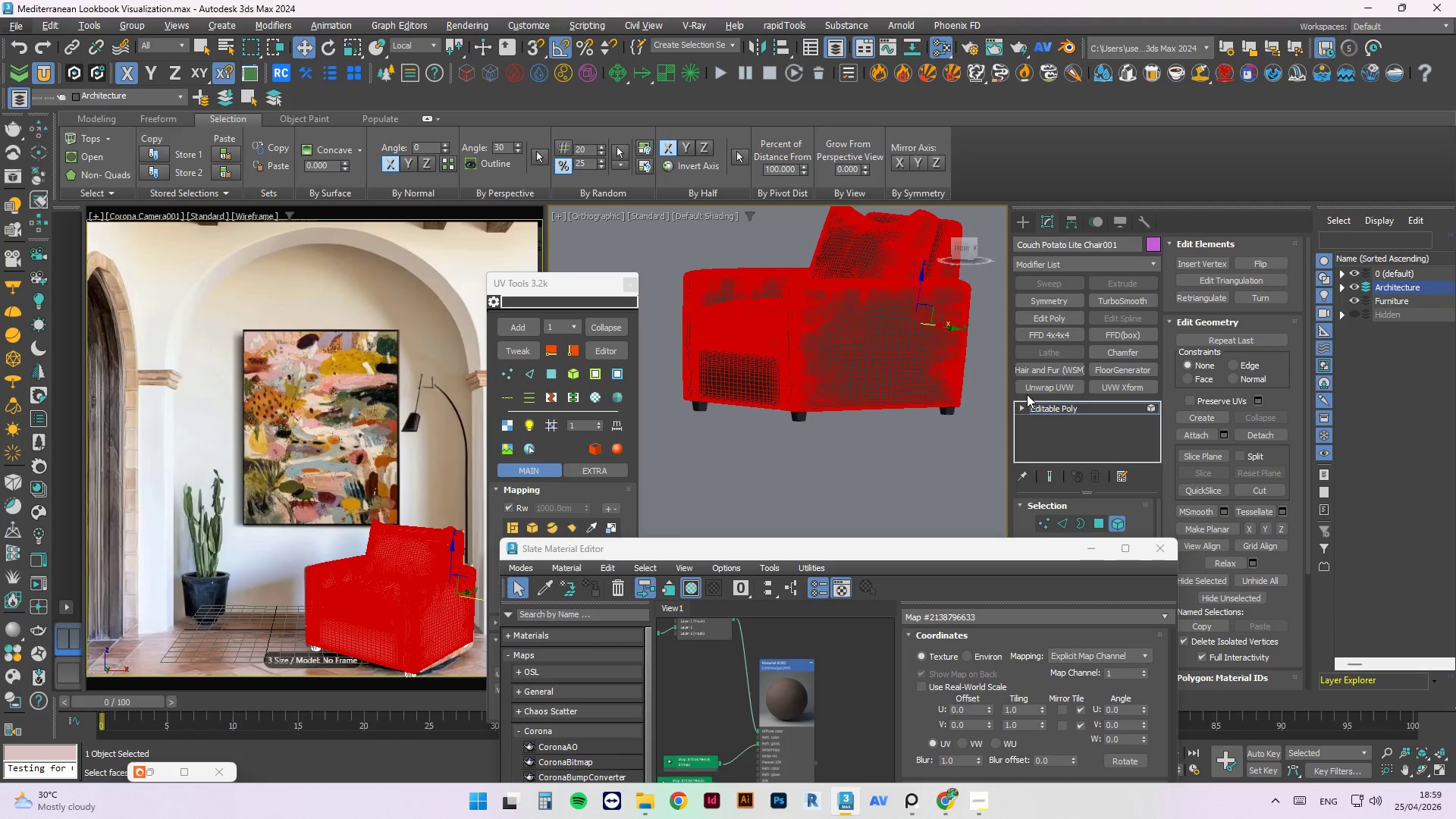 
scroll: coordinate [827, 359], scroll_direction: down, amount: 7.0
 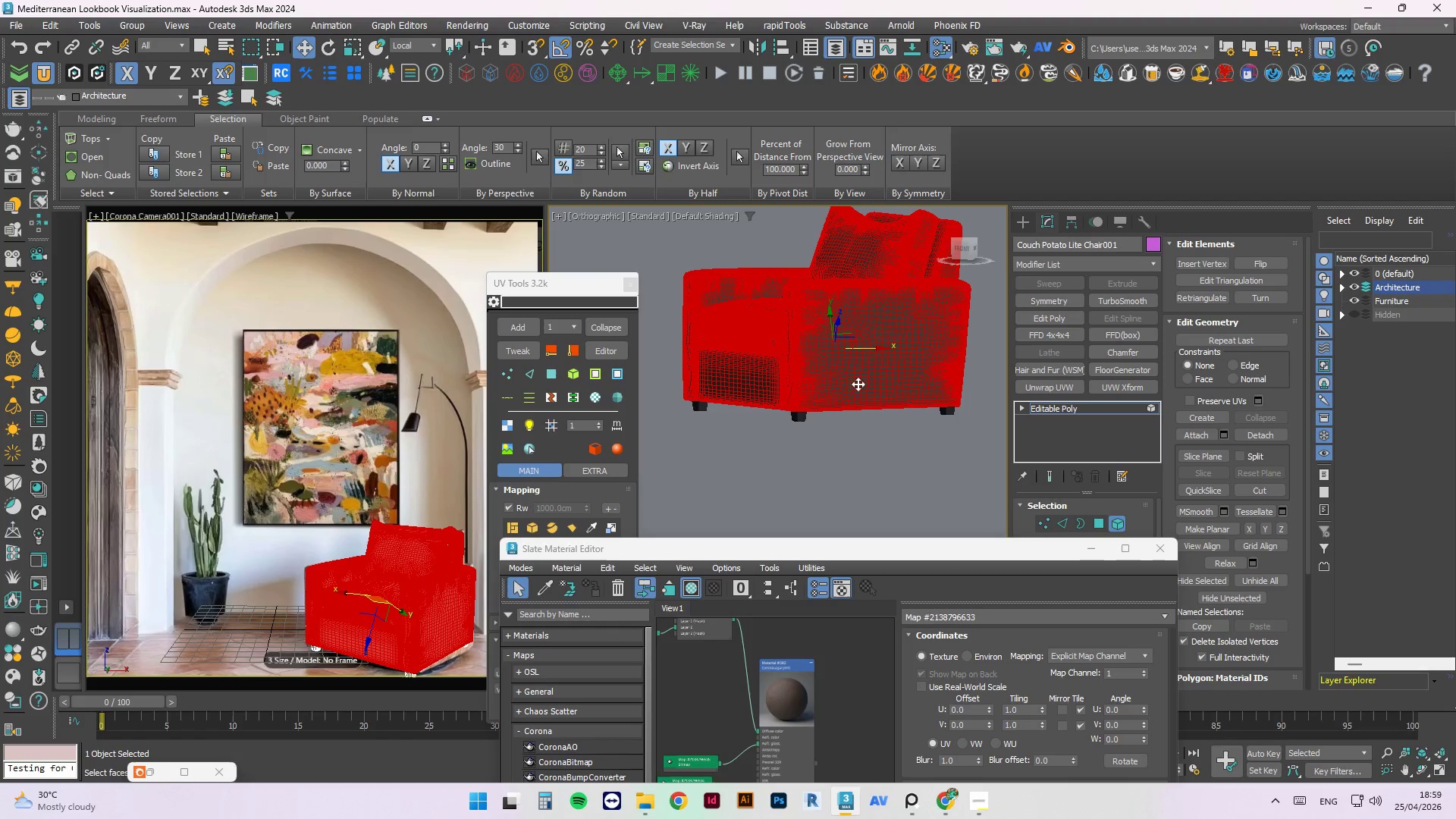 
left_click([1046, 387])
 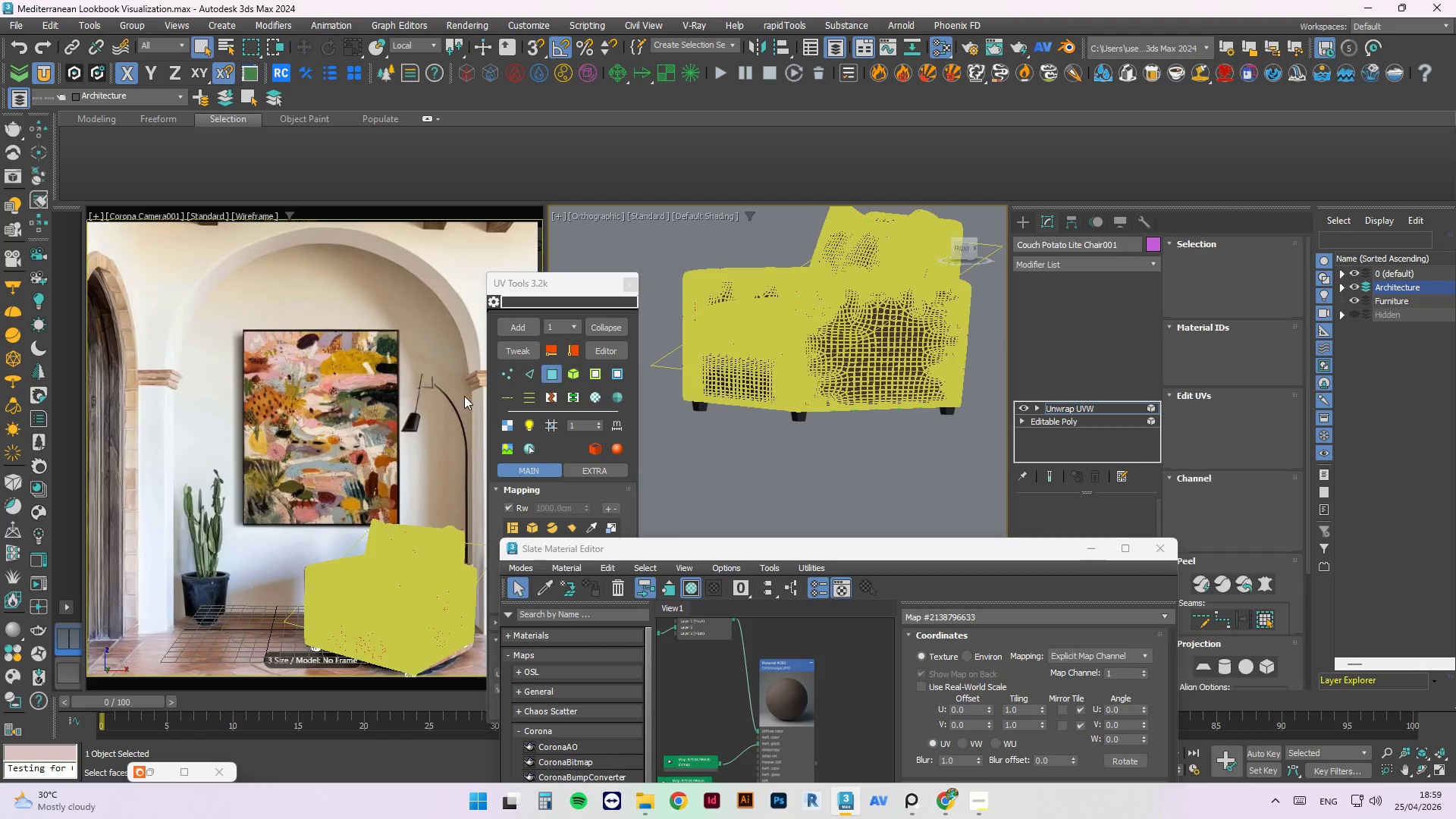 
left_click([515, 347])
 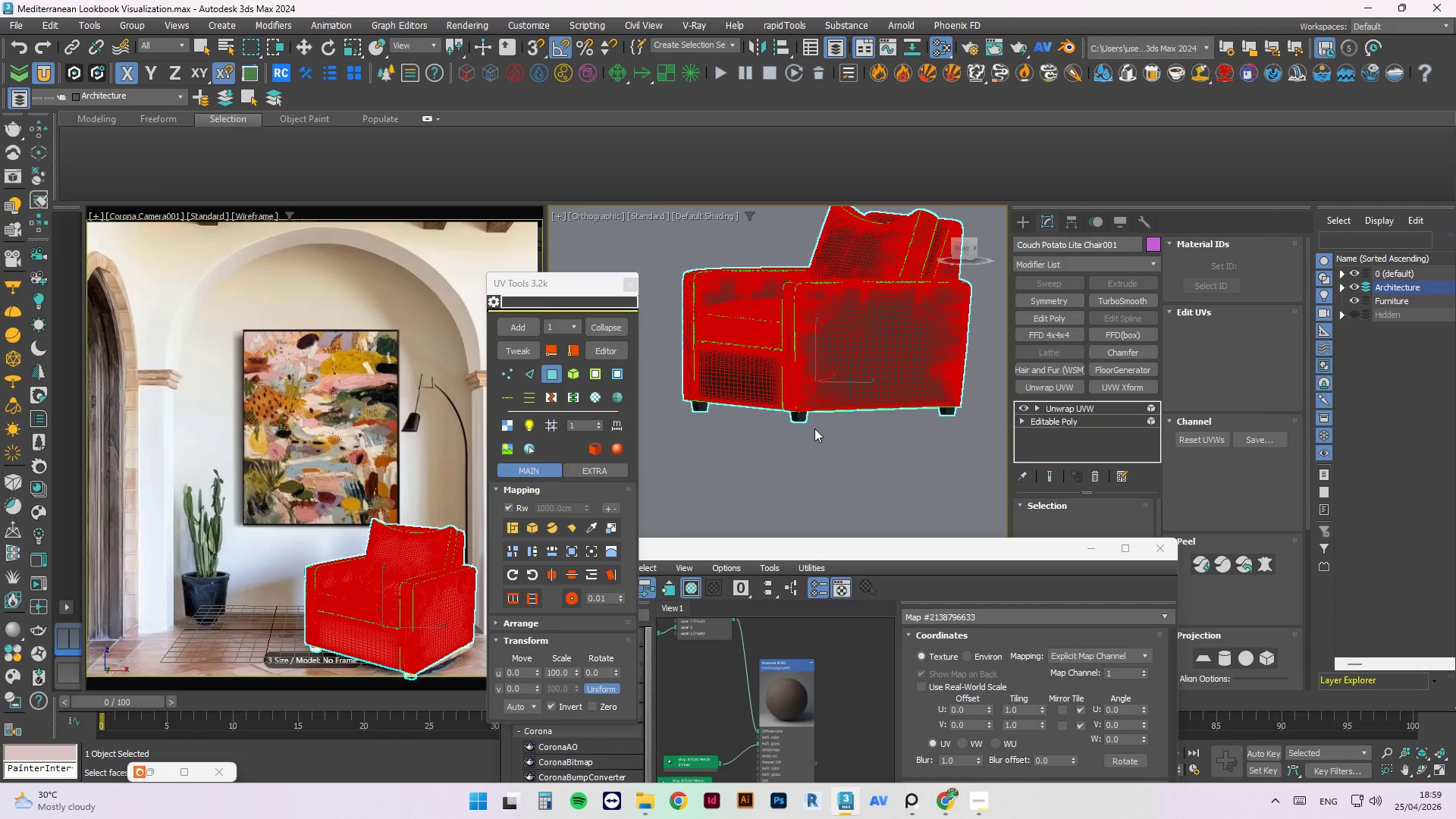 
scroll: coordinate [788, 461], scroll_direction: down, amount: 3.0
 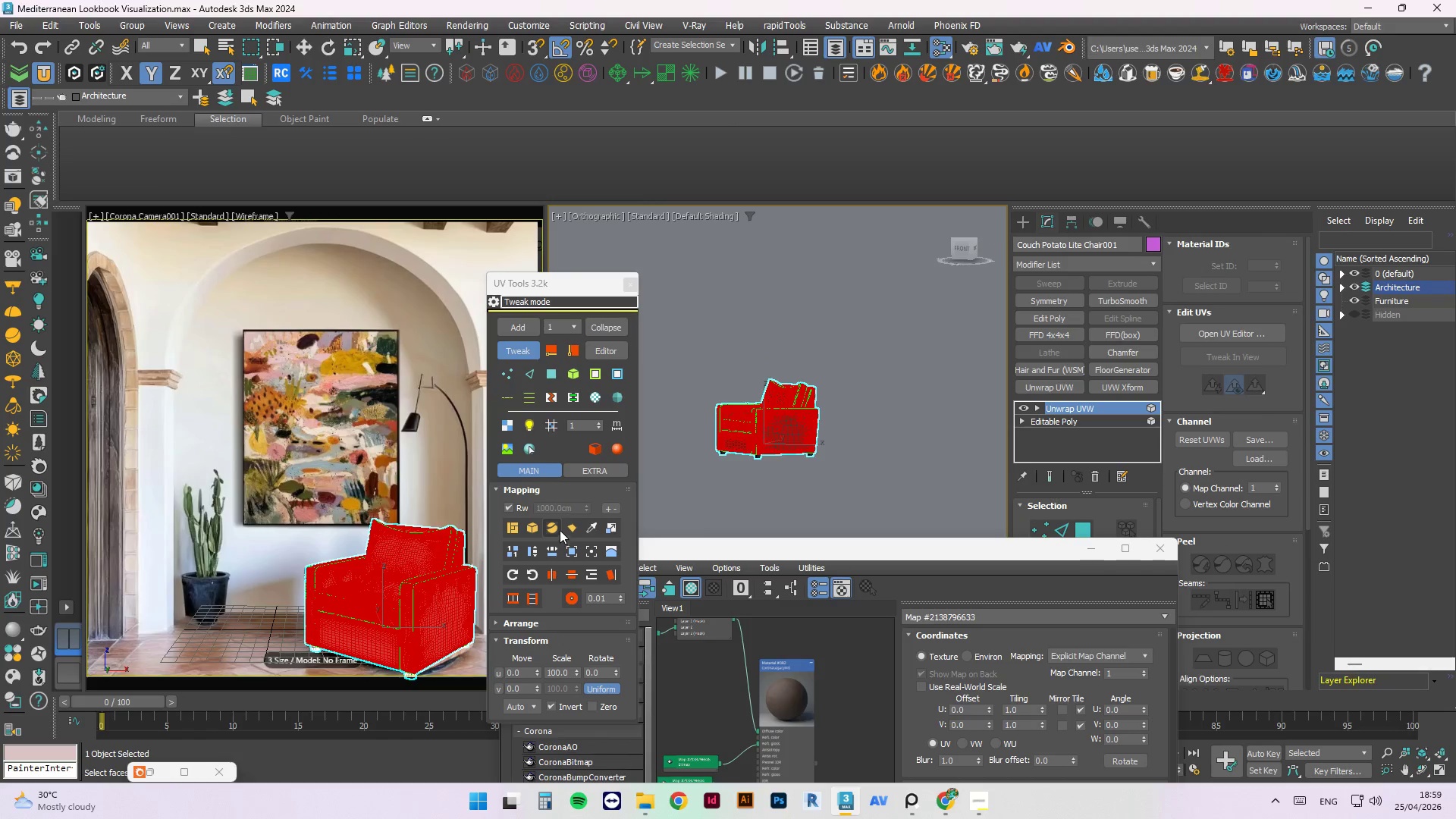 
left_click([576, 528])
 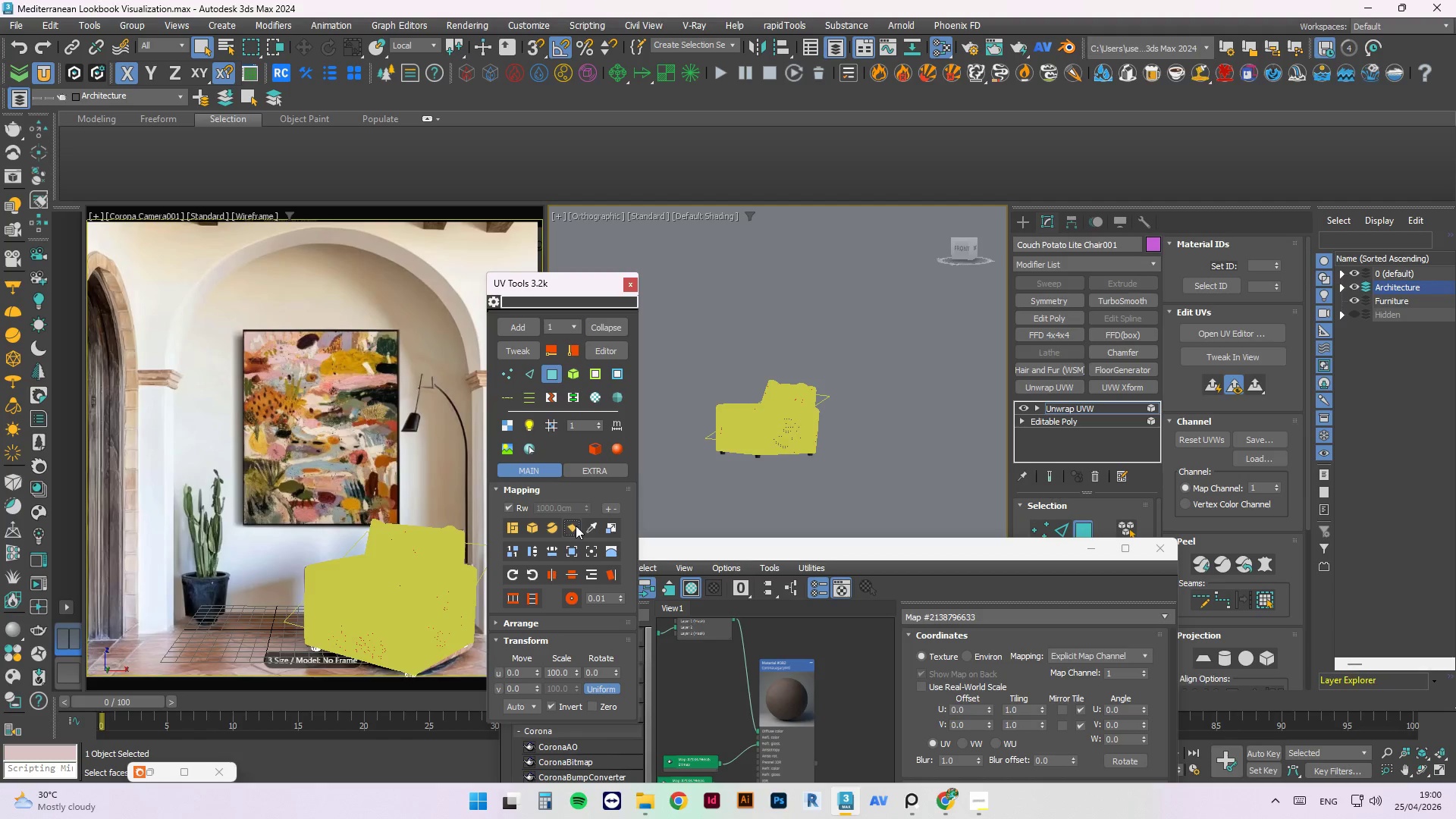 
wait(50.28)
 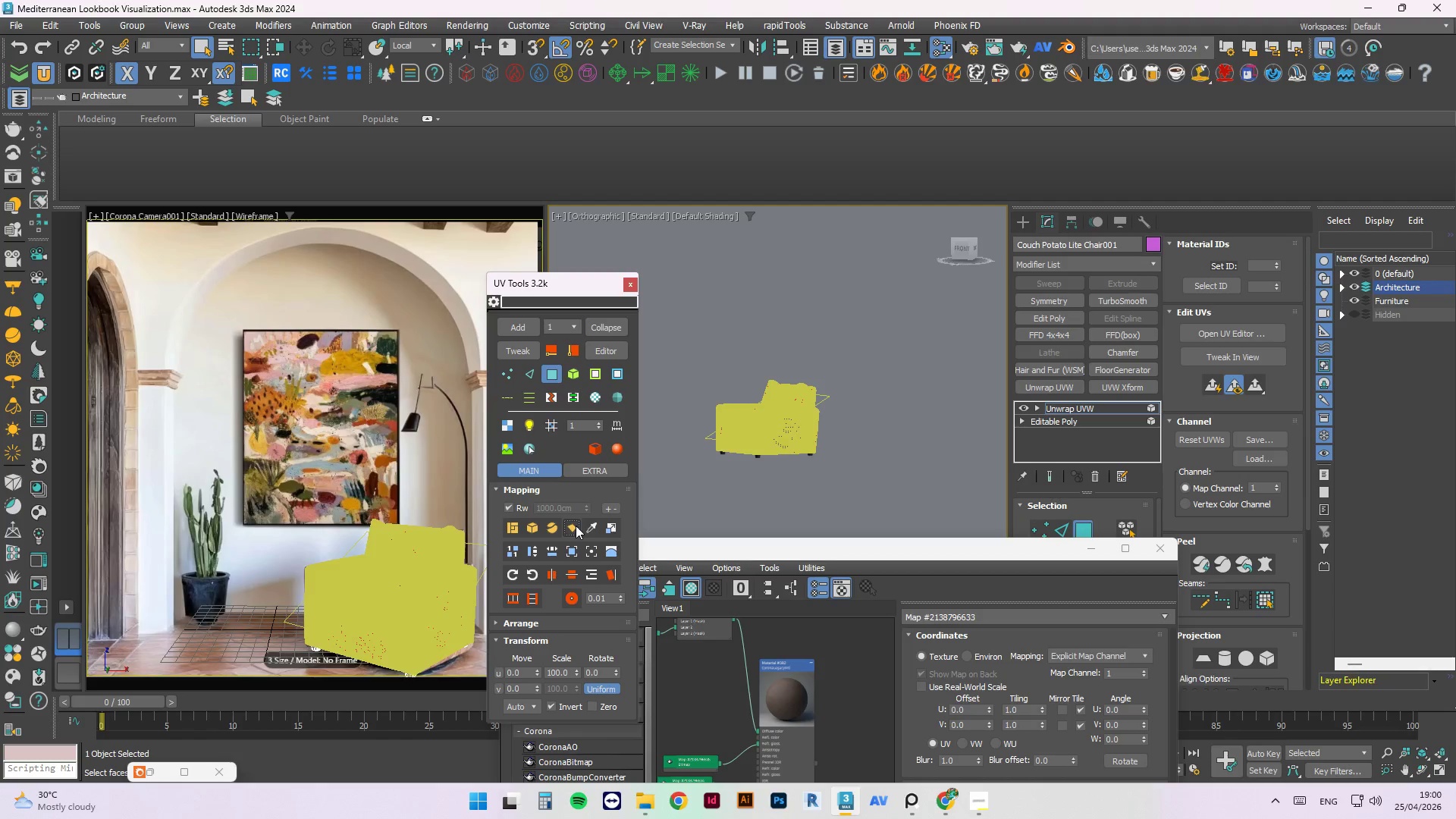 
scroll: coordinate [777, 415], scroll_direction: up, amount: 4.0
 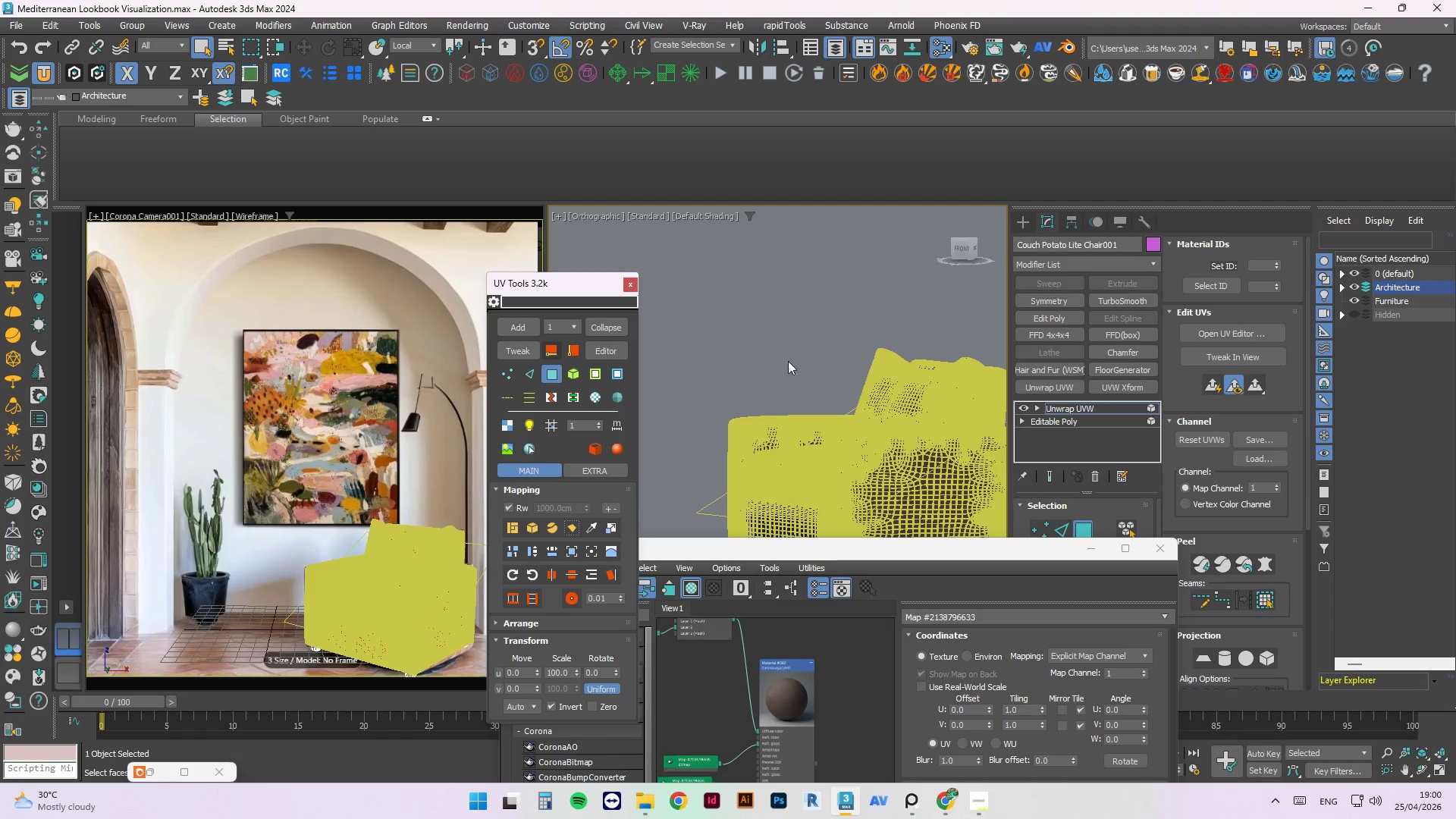 
left_click([810, 353])
 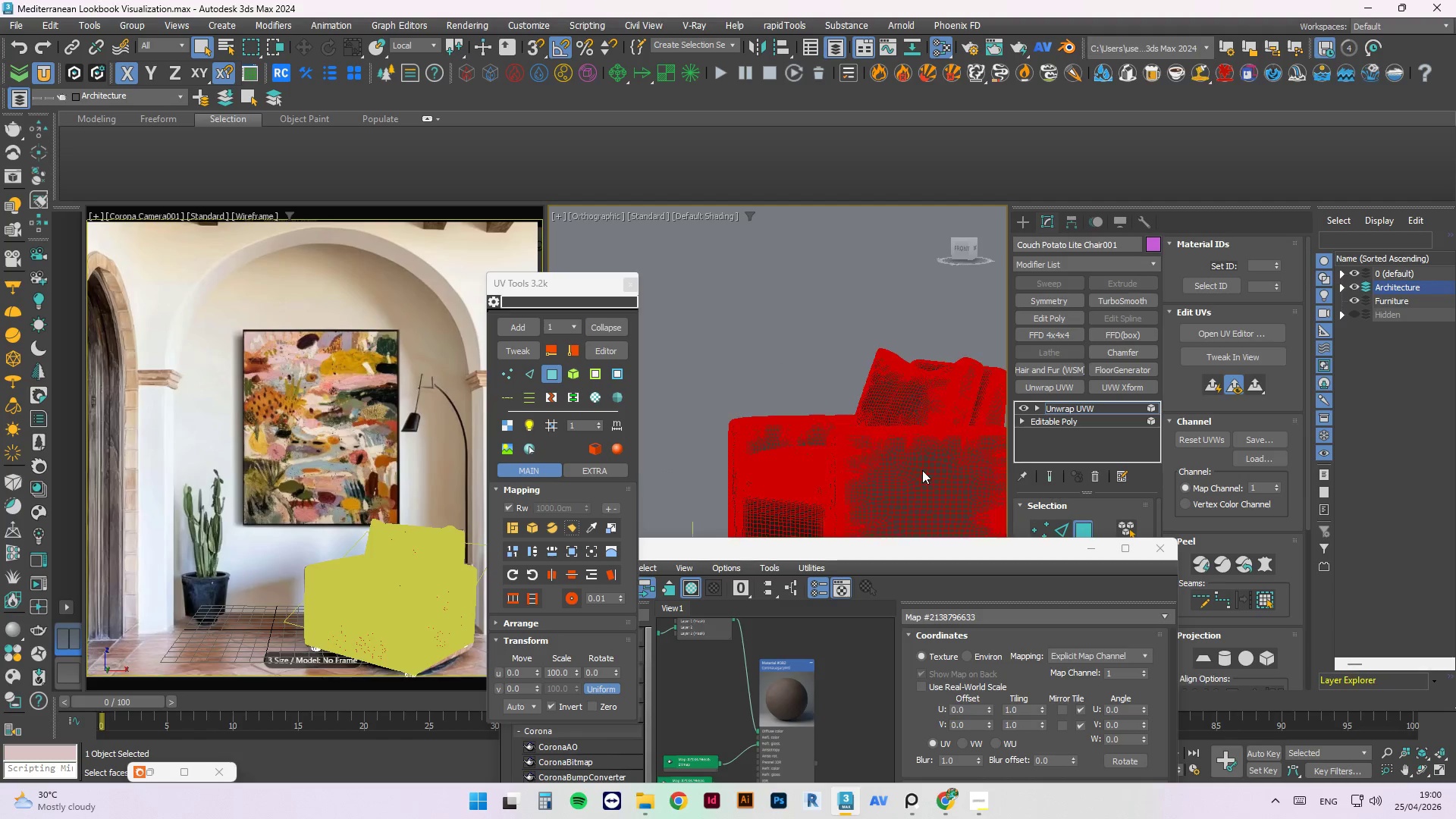 
scroll: coordinate [897, 475], scroll_direction: up, amount: 10.0
 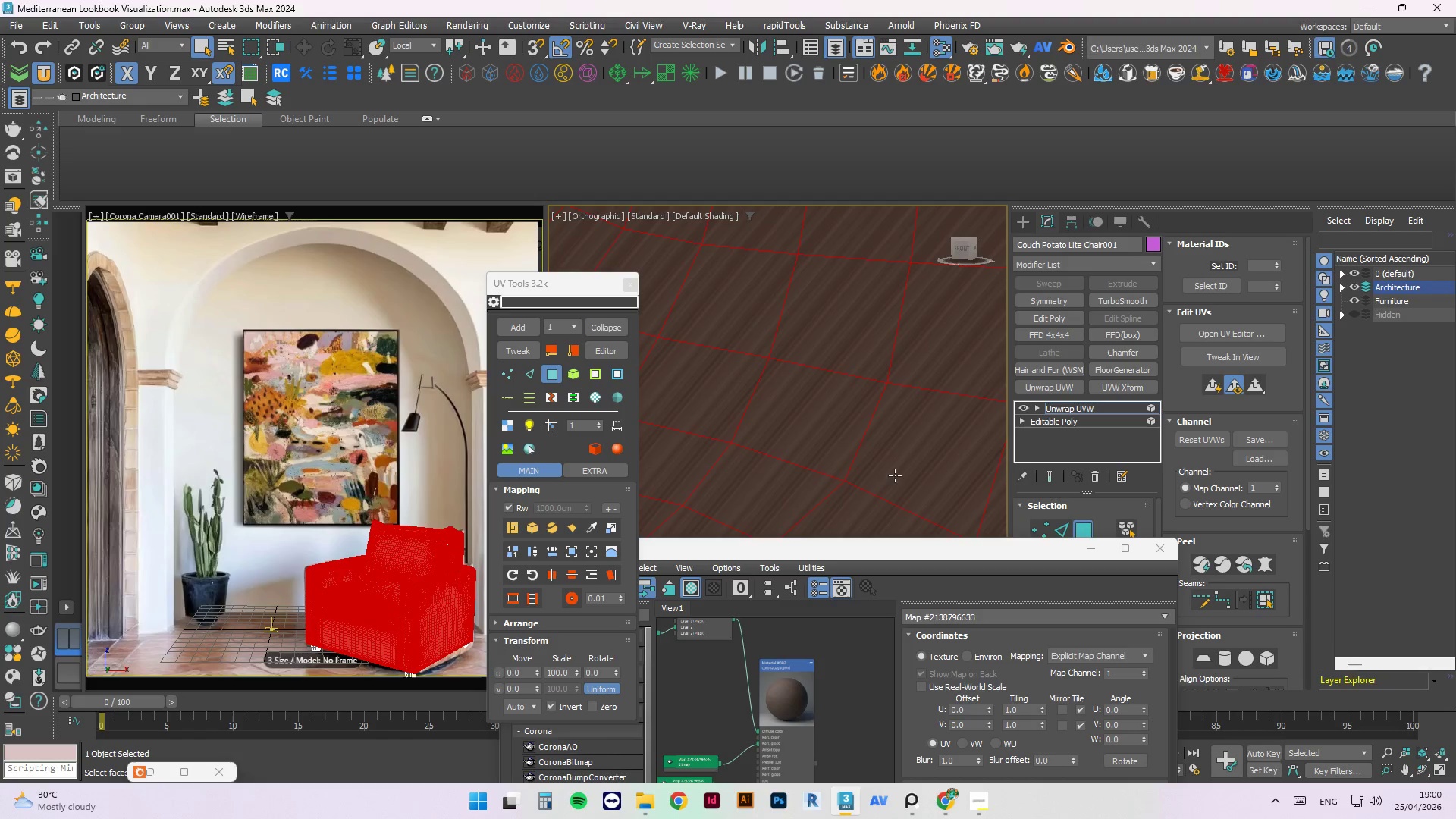 
scroll: coordinate [850, 430], scroll_direction: down, amount: 9.0
 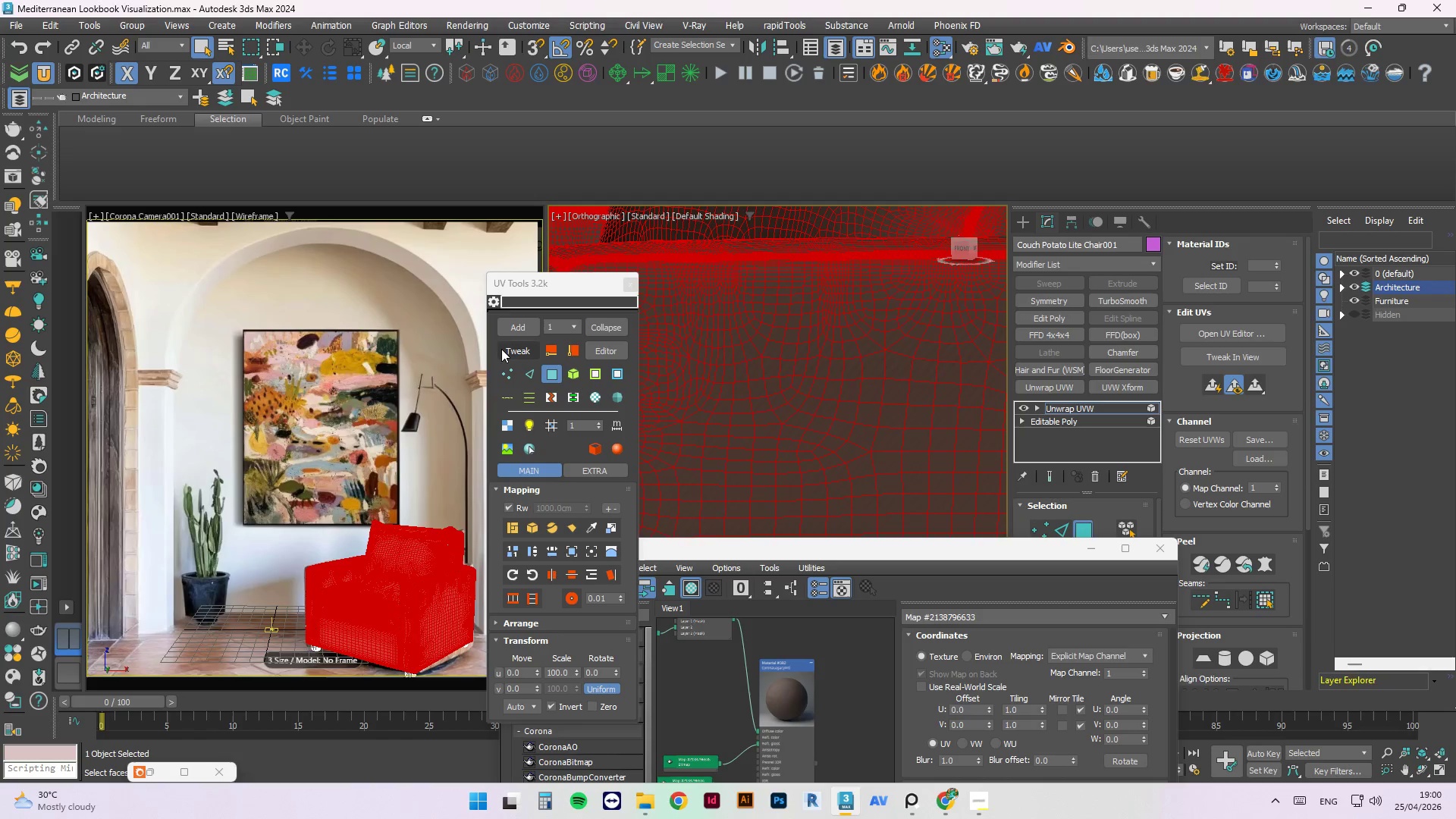 
left_click([504, 349])
 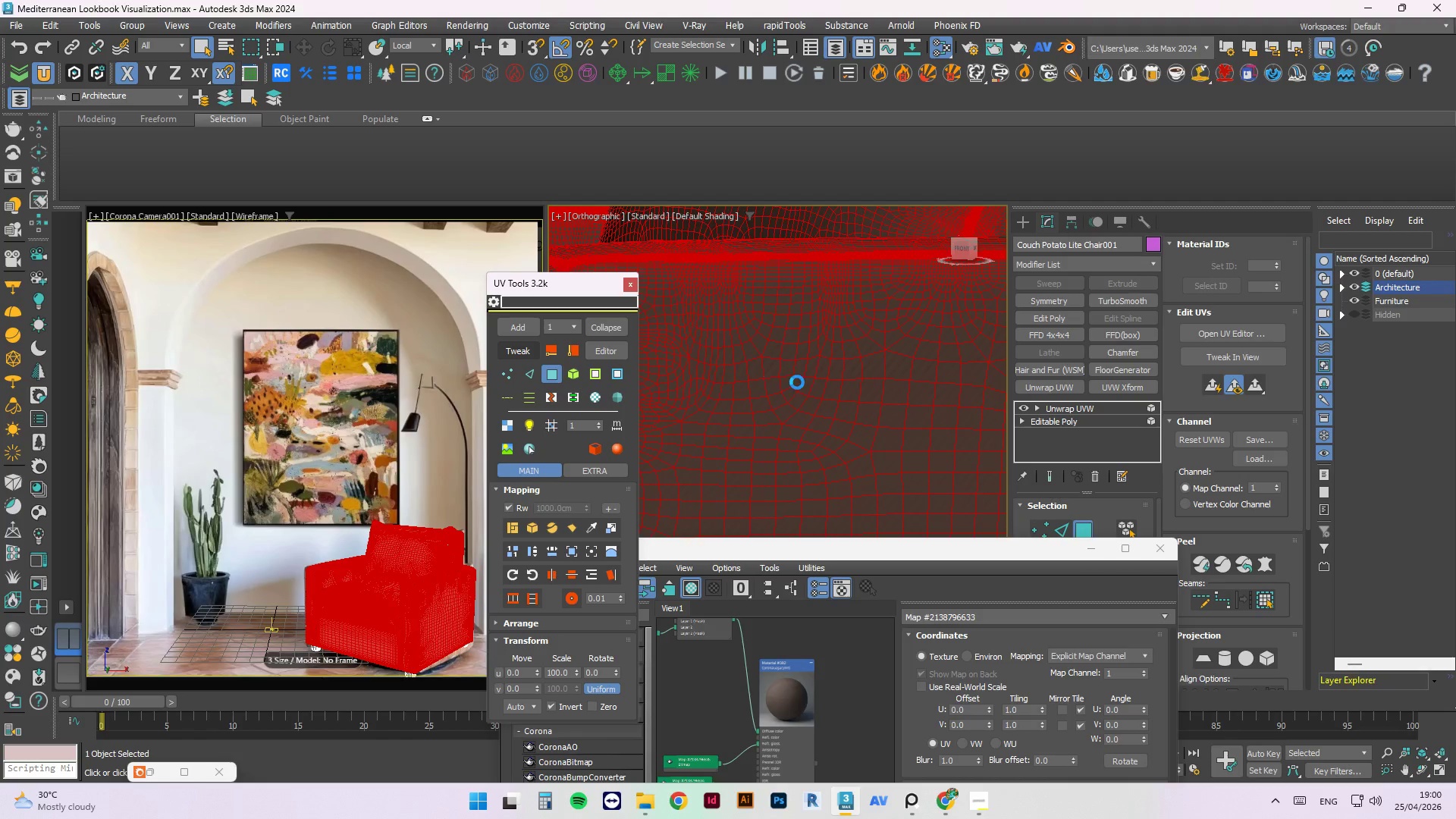 
scroll: coordinate [819, 389], scroll_direction: down, amount: 8.0
 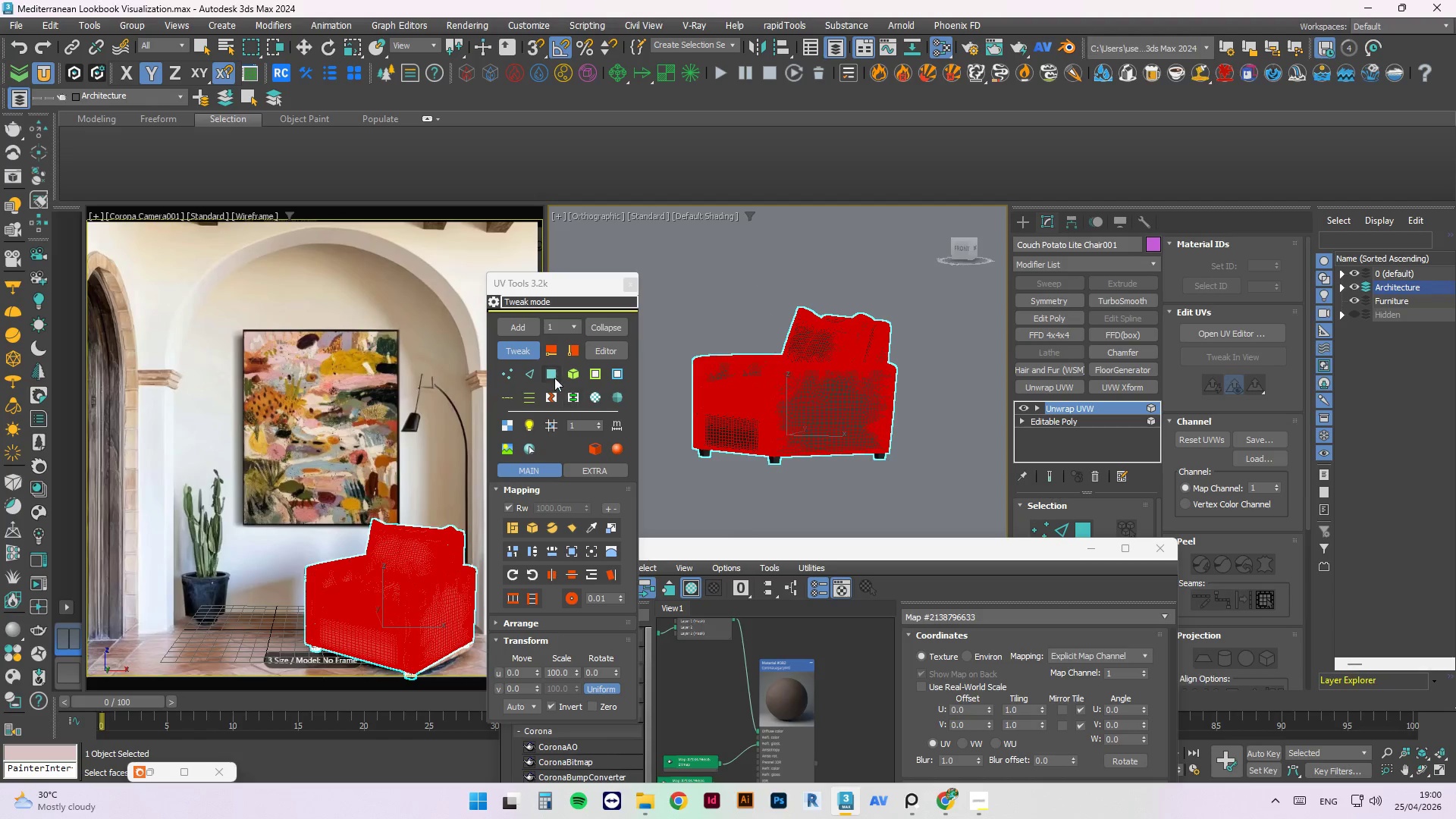 
left_click([572, 372])
 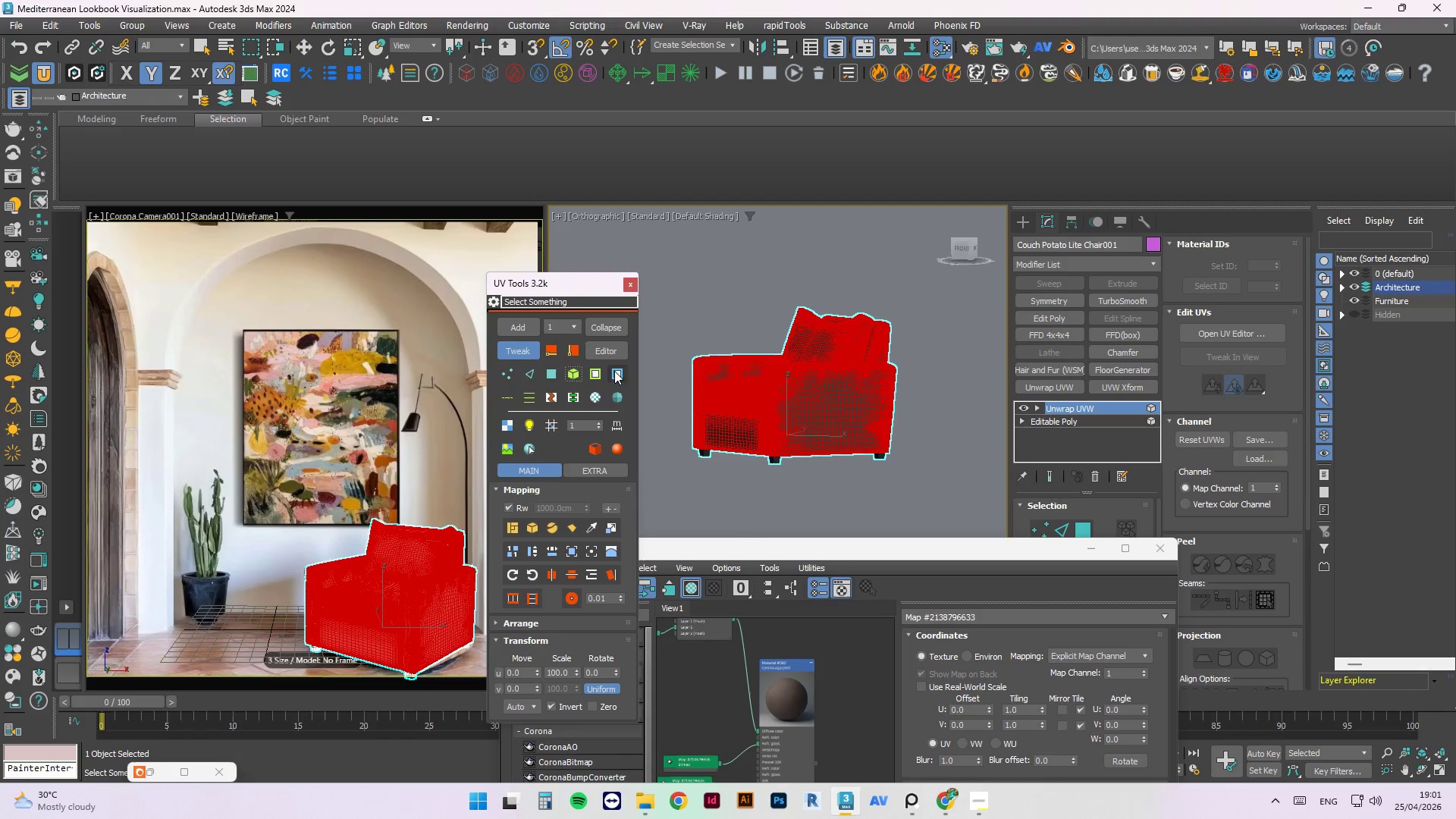 
left_click([854, 372])
 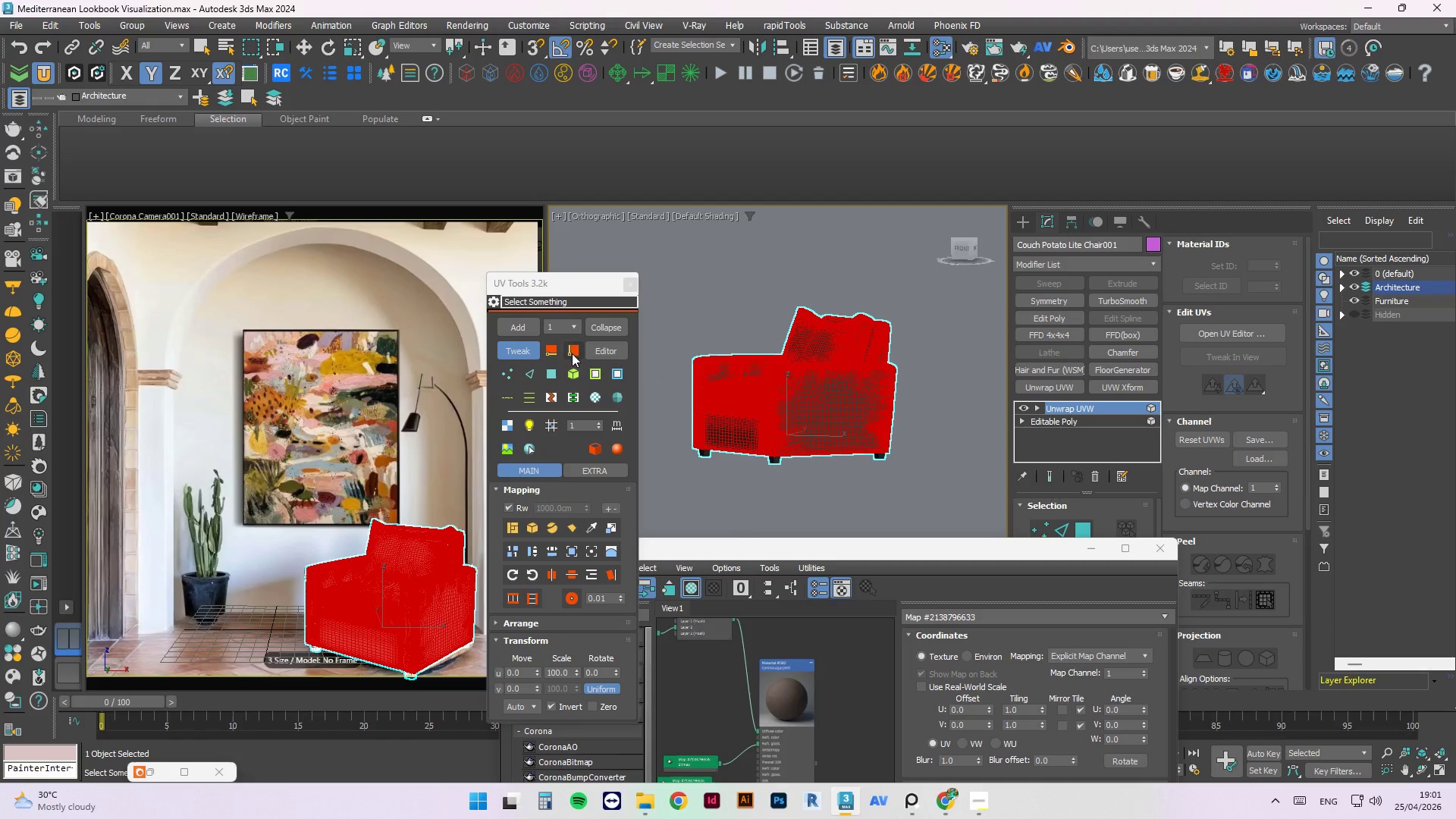 
left_click([546, 376])
 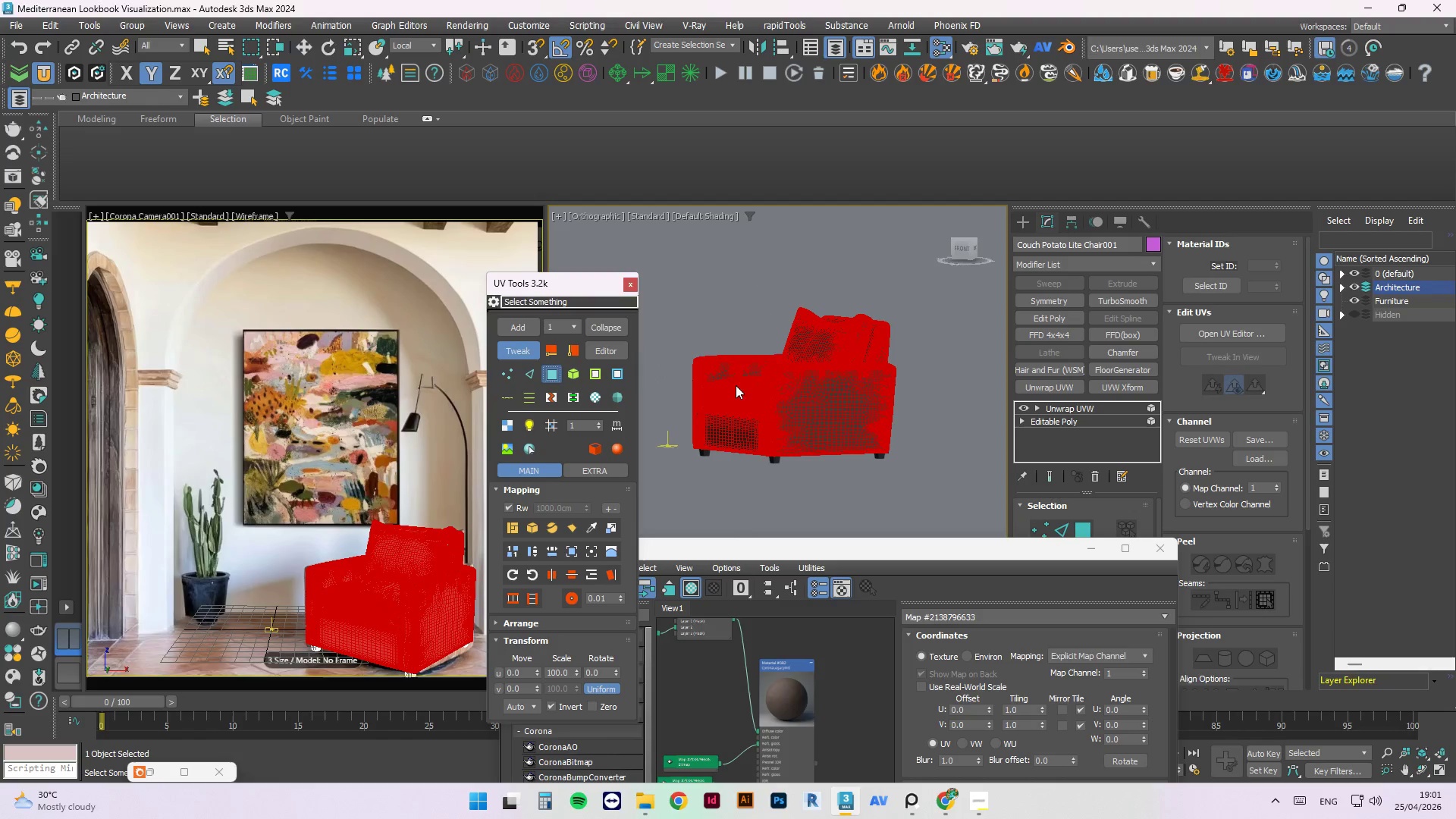 
mouse_move([629, 371])
 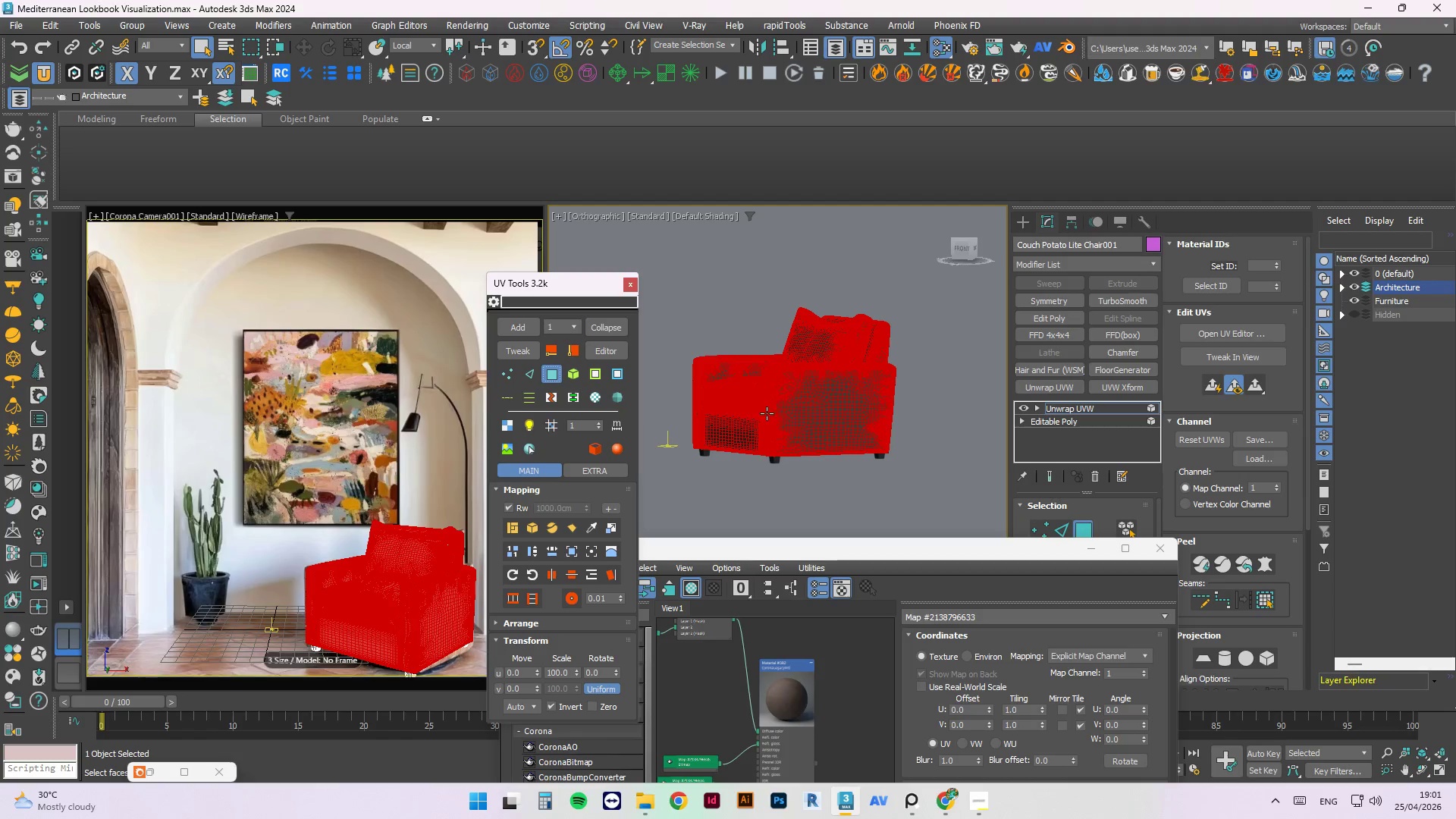 
mouse_move([598, 375])
 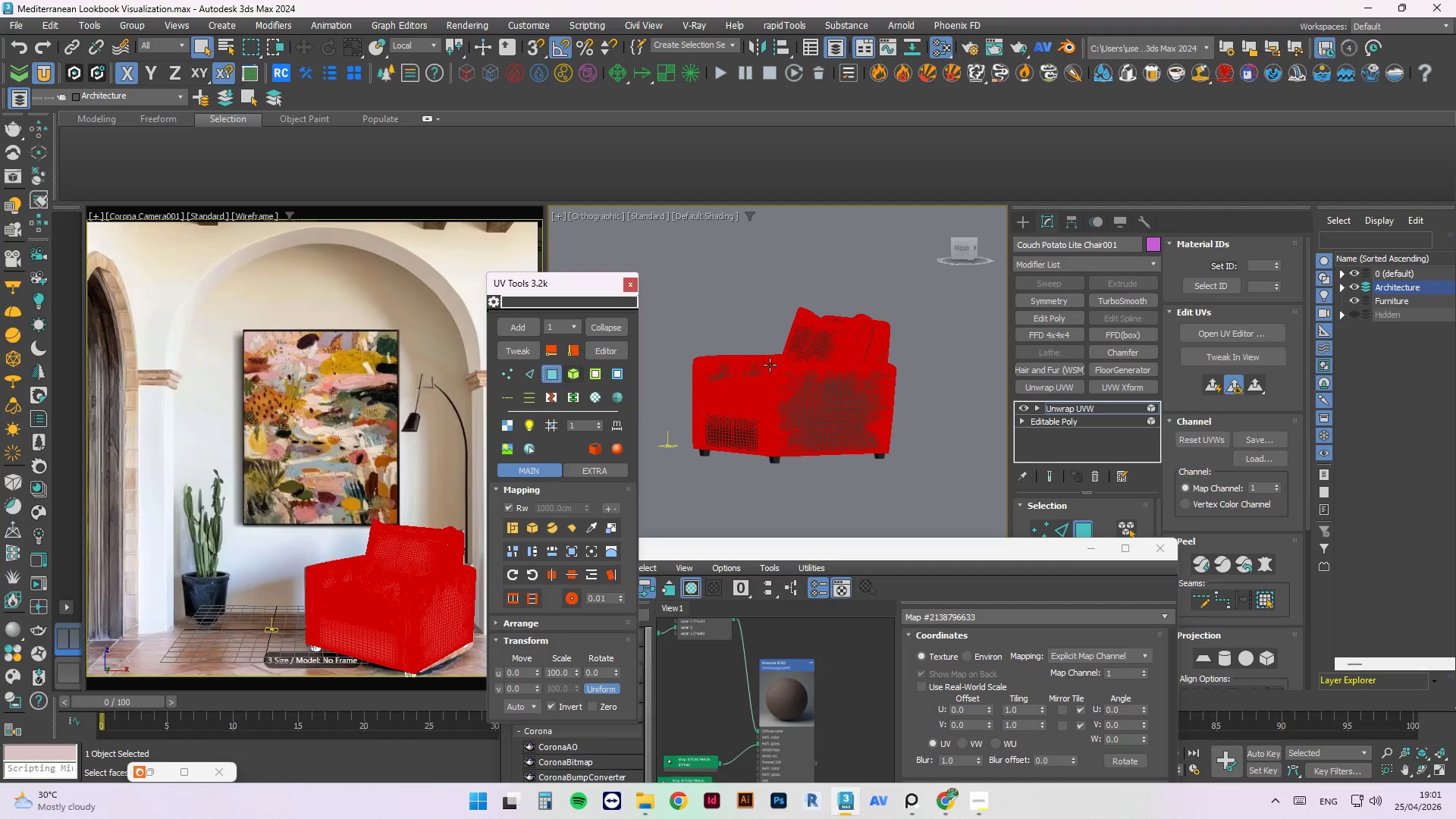 
left_click_drag(start_coordinate=[937, 296], to_coordinate=[672, 416])
 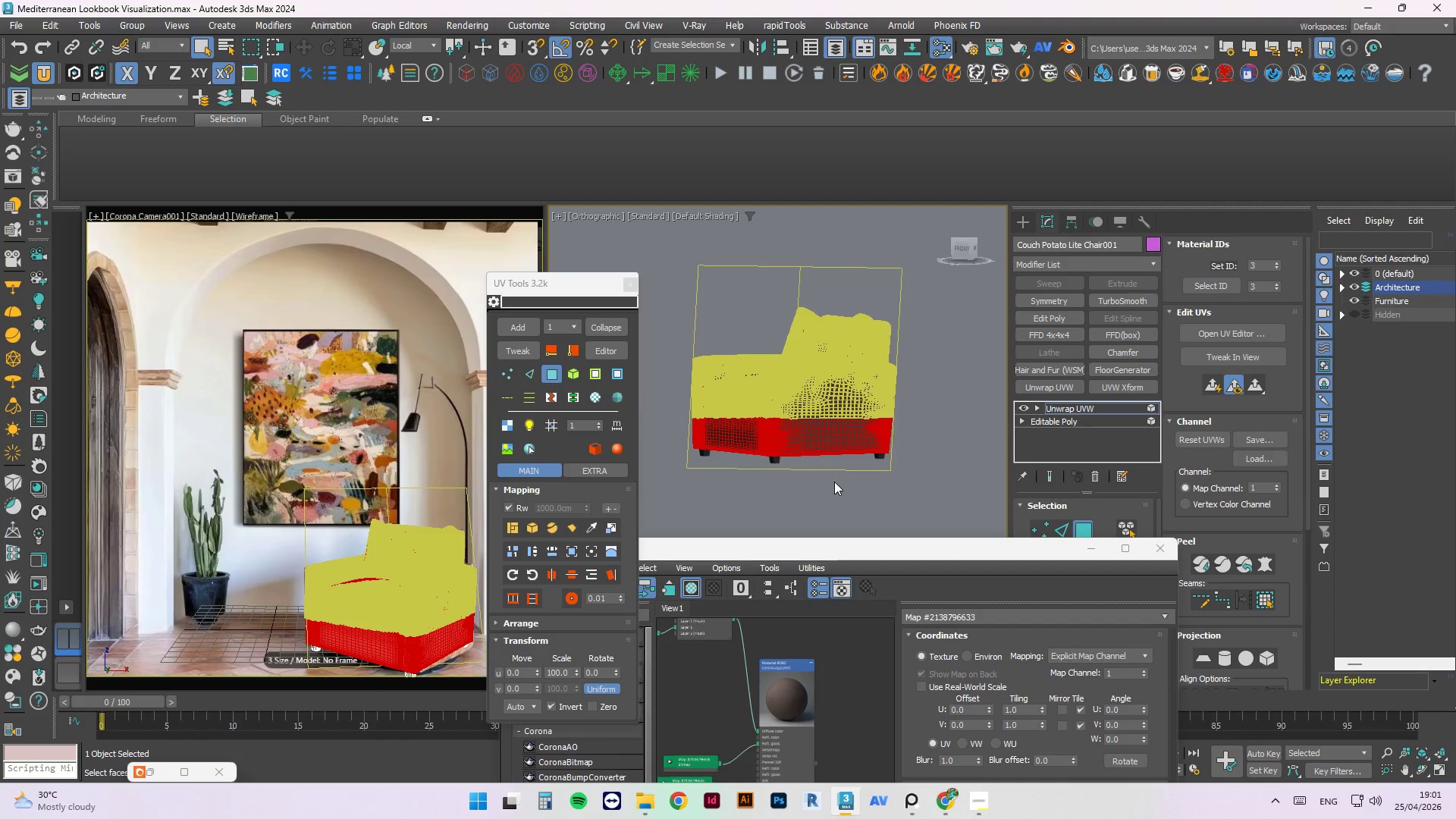 
wait(5.25)
 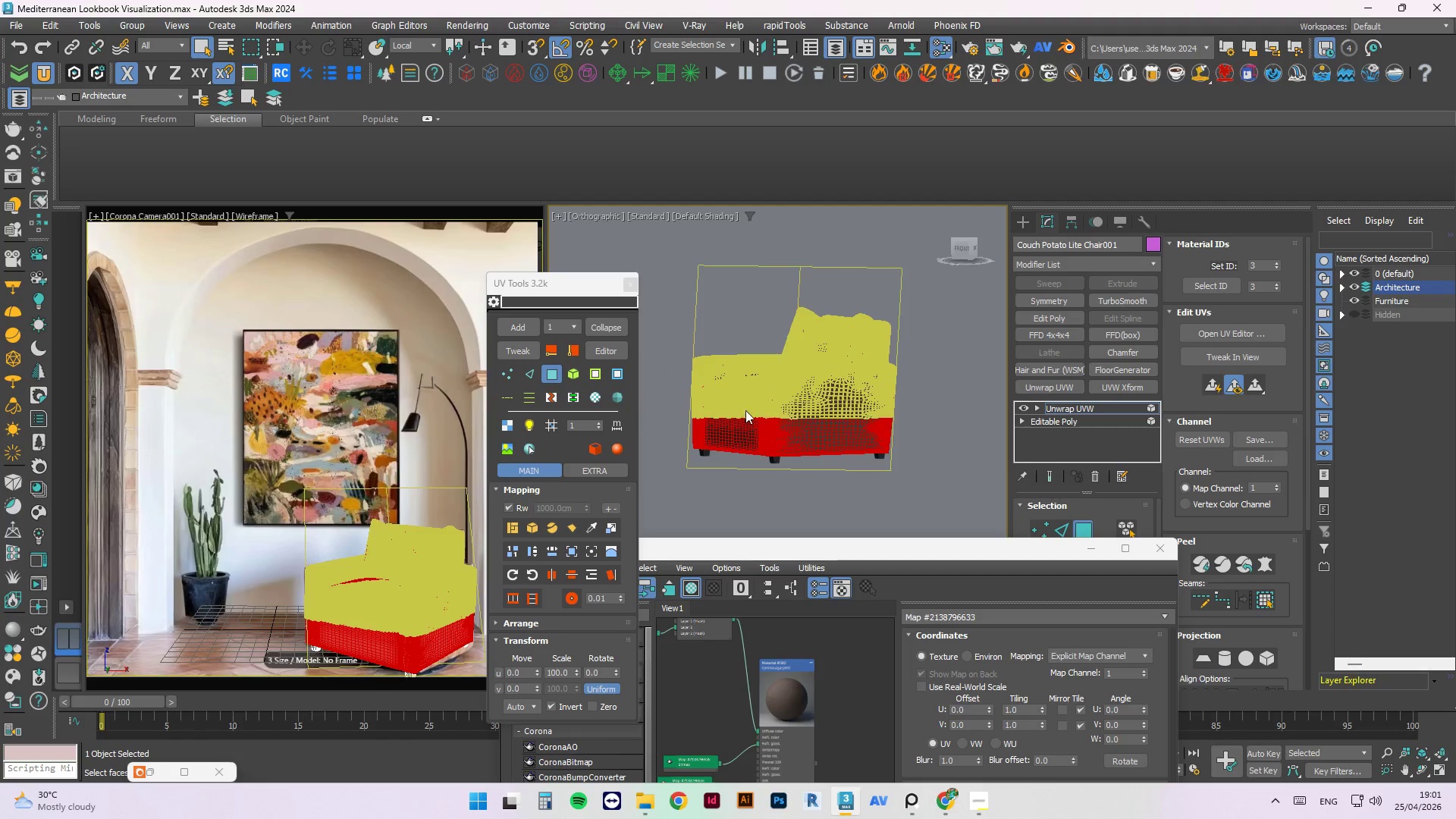 
left_click([1098, 476])
 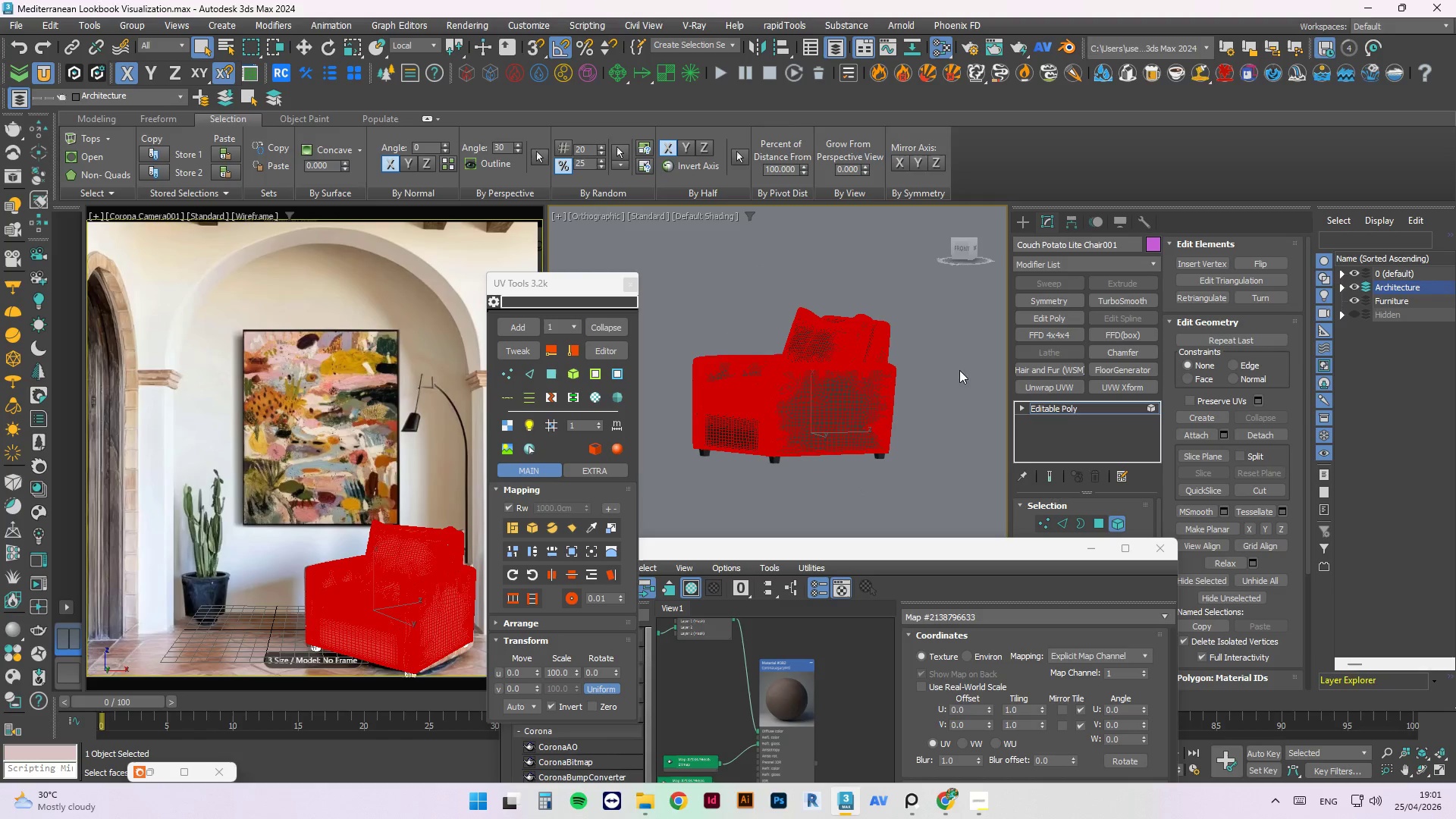 
left_click([1016, 413])
 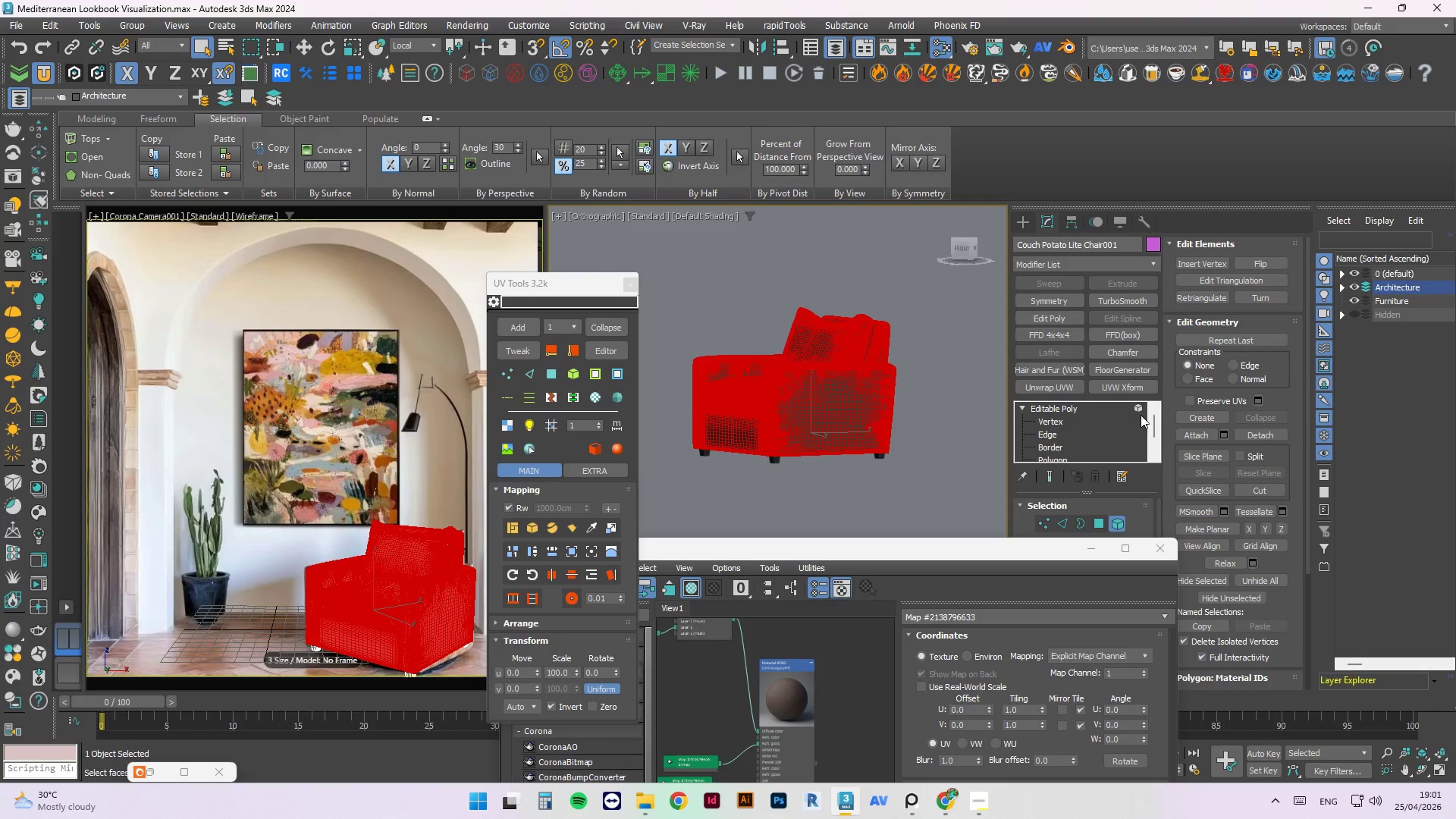 
left_click([1136, 409])
 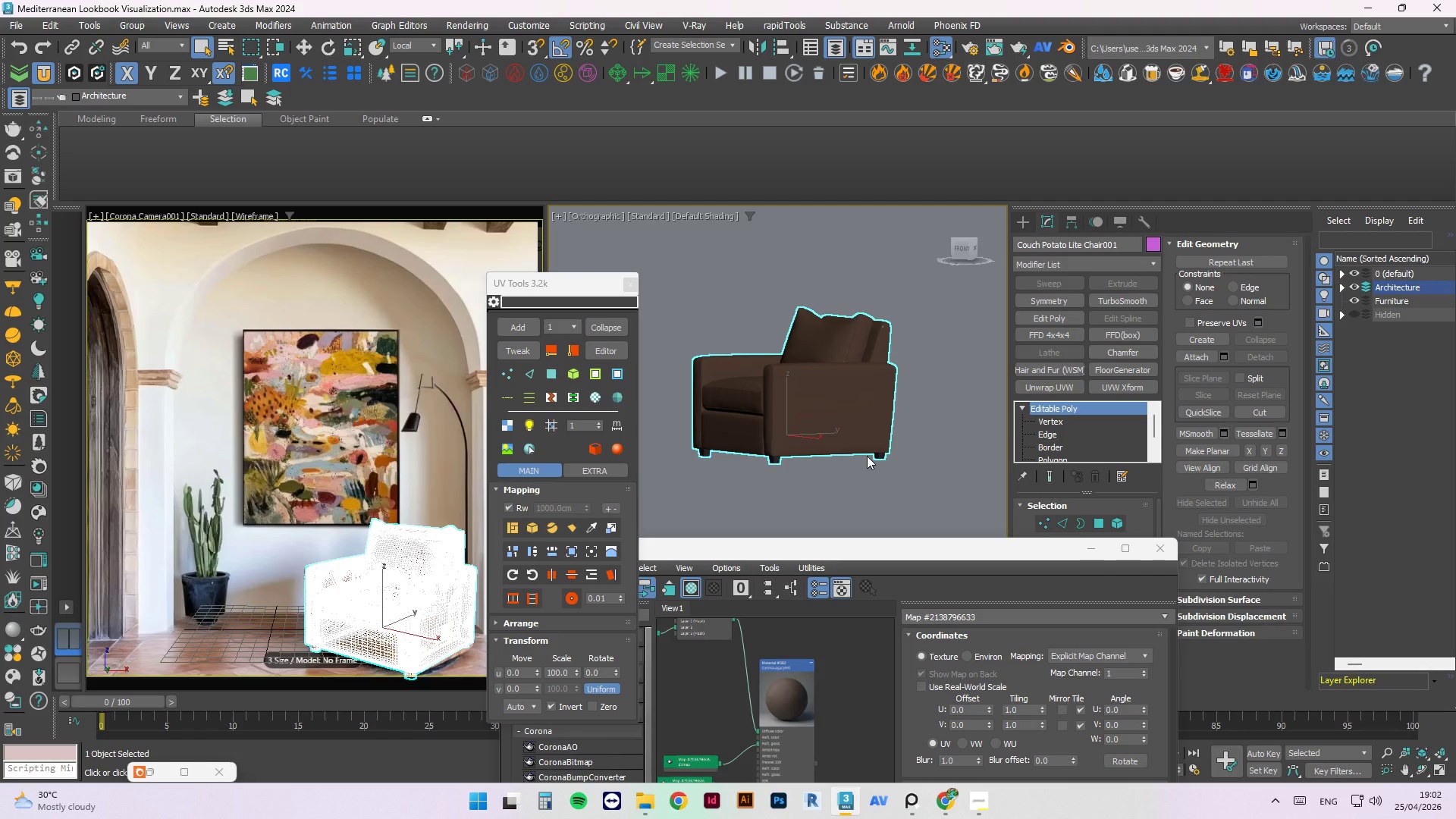 
wait(41.78)
 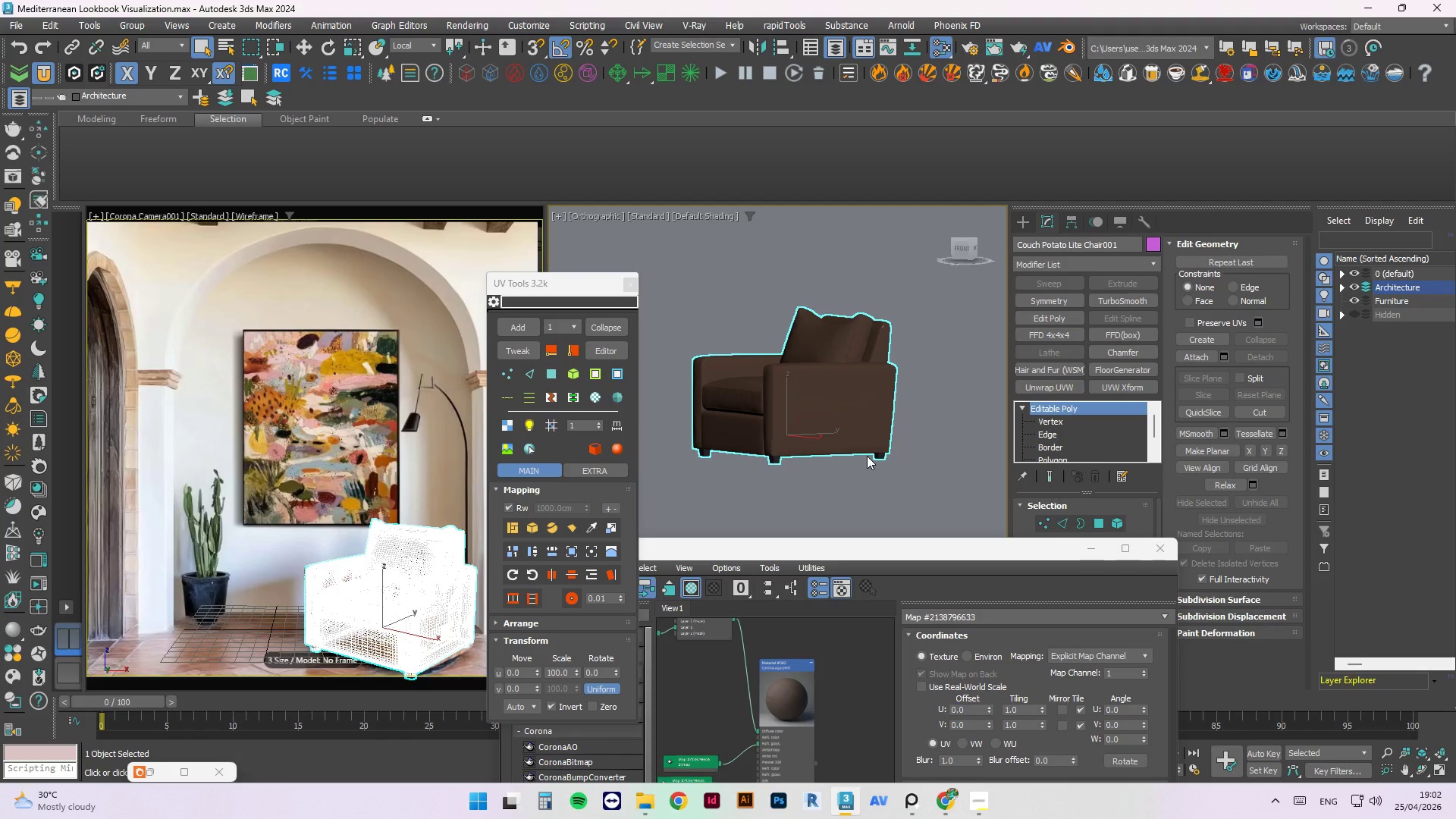 
scroll: coordinate [1455, 818], scroll_direction: down, amount: 1.0
 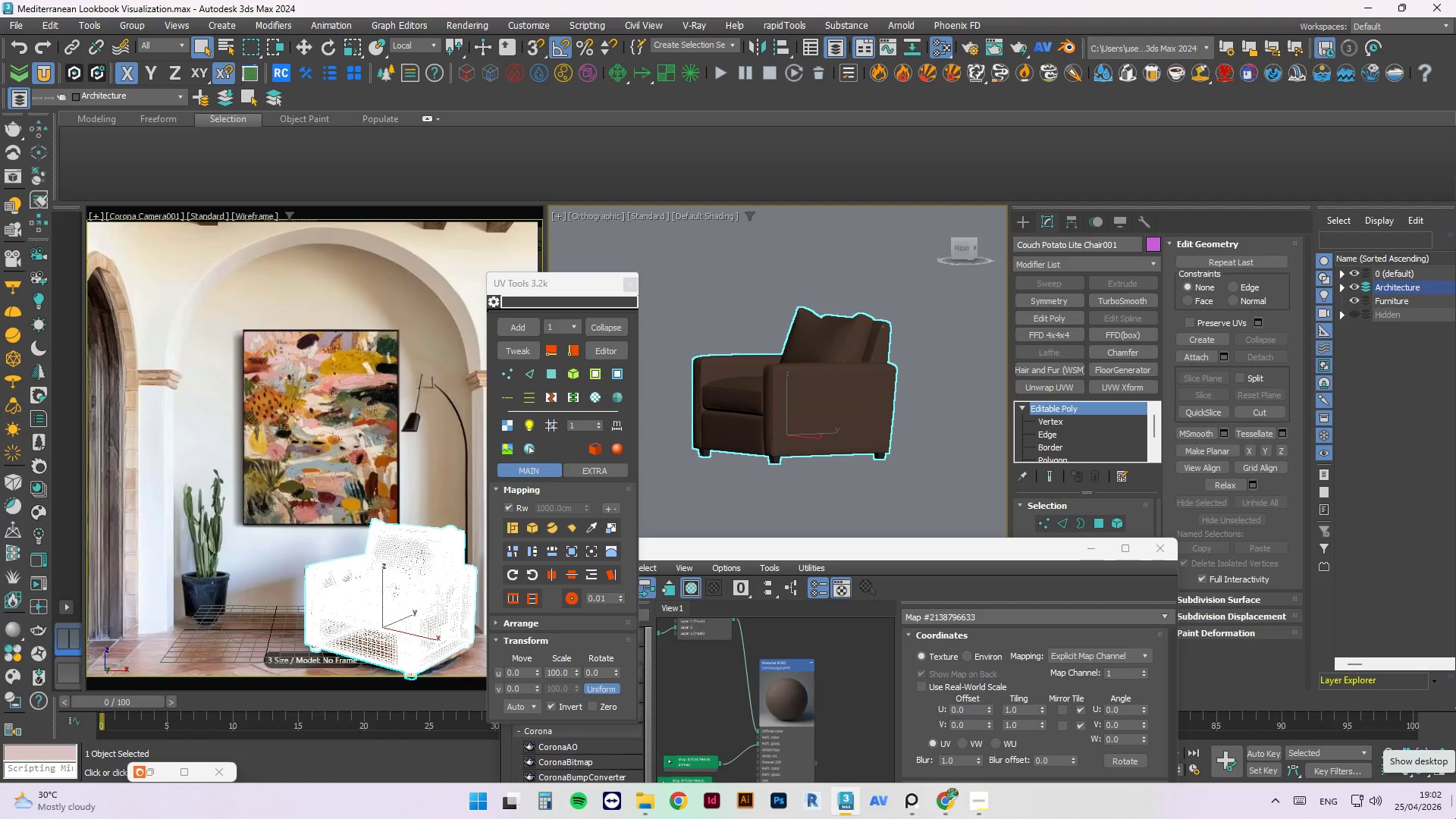 
scroll: coordinate [1455, 818], scroll_direction: up, amount: 2.0
 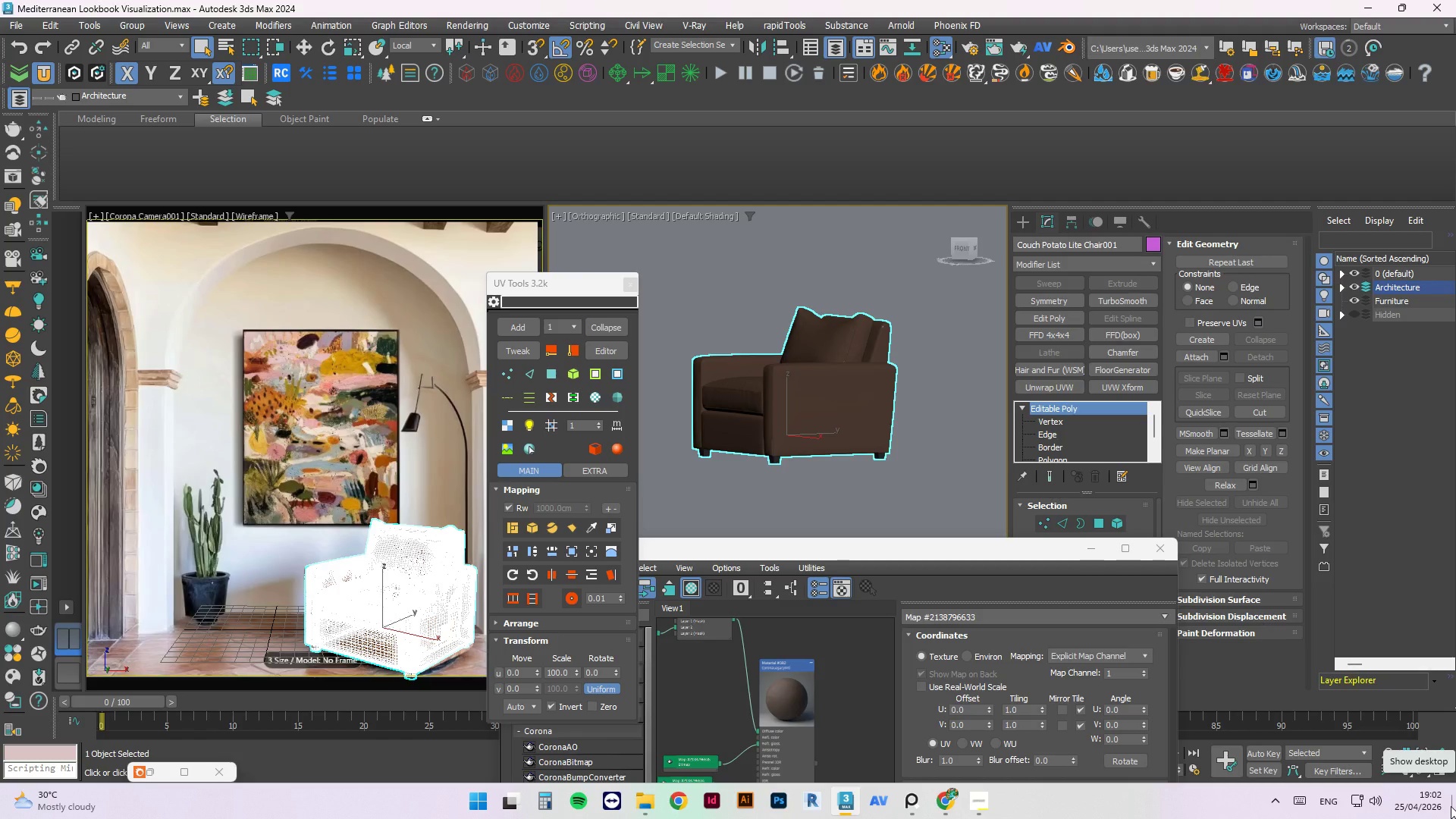 
wait(41.29)
 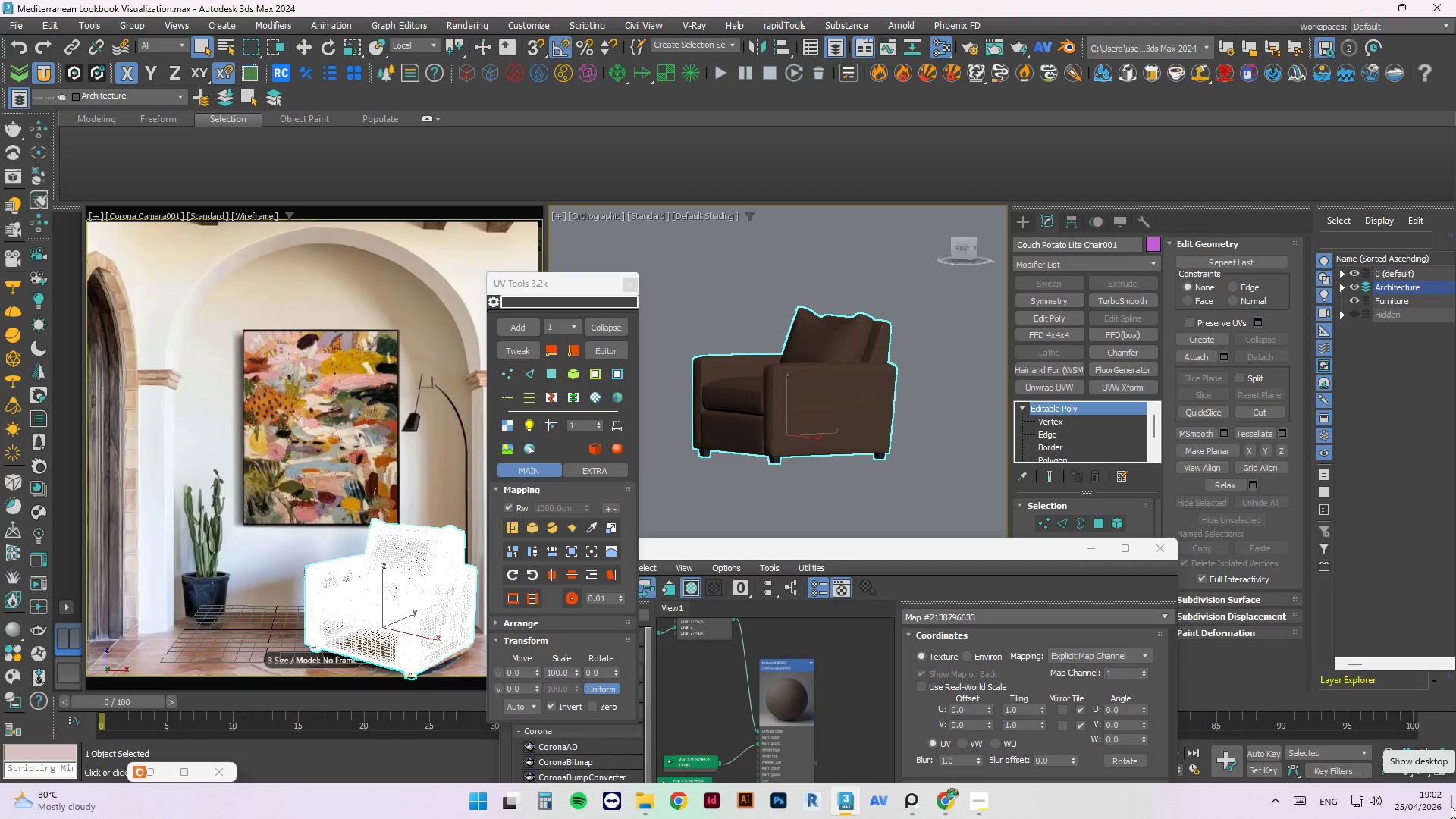 
left_click([823, 508])
 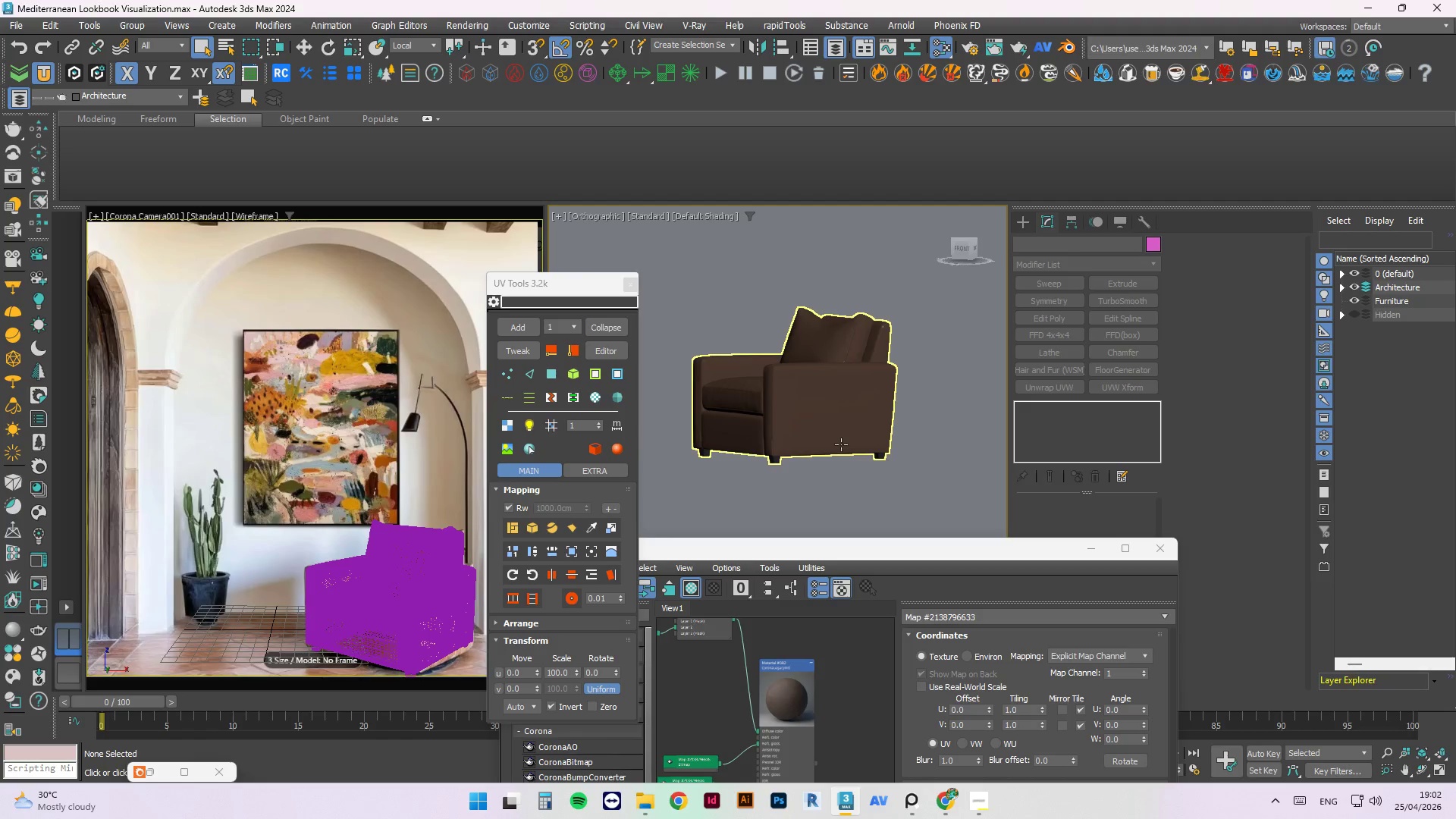 
scroll: coordinate [841, 447], scroll_direction: up, amount: 1.0
 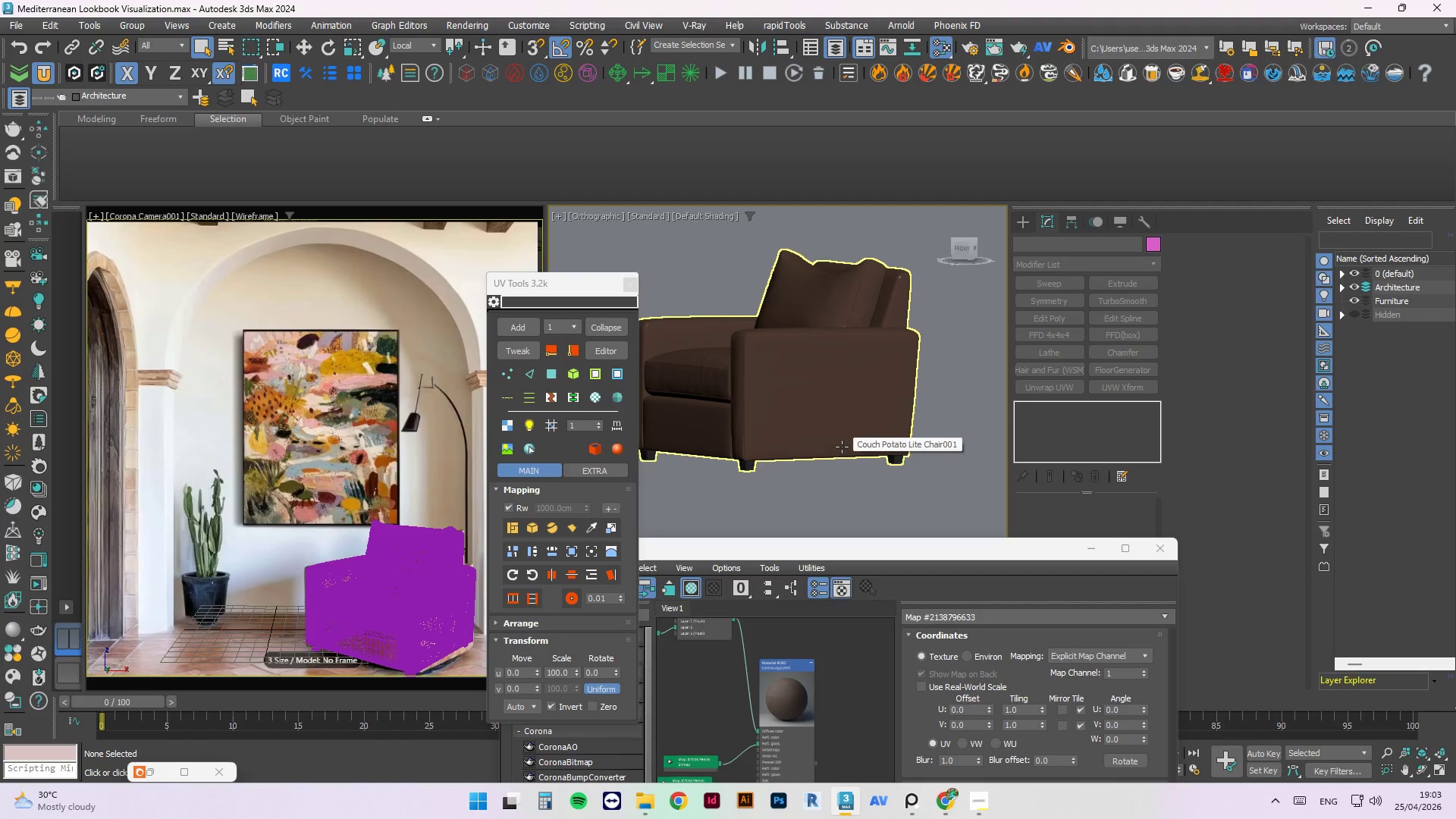 
wait(17.12)
 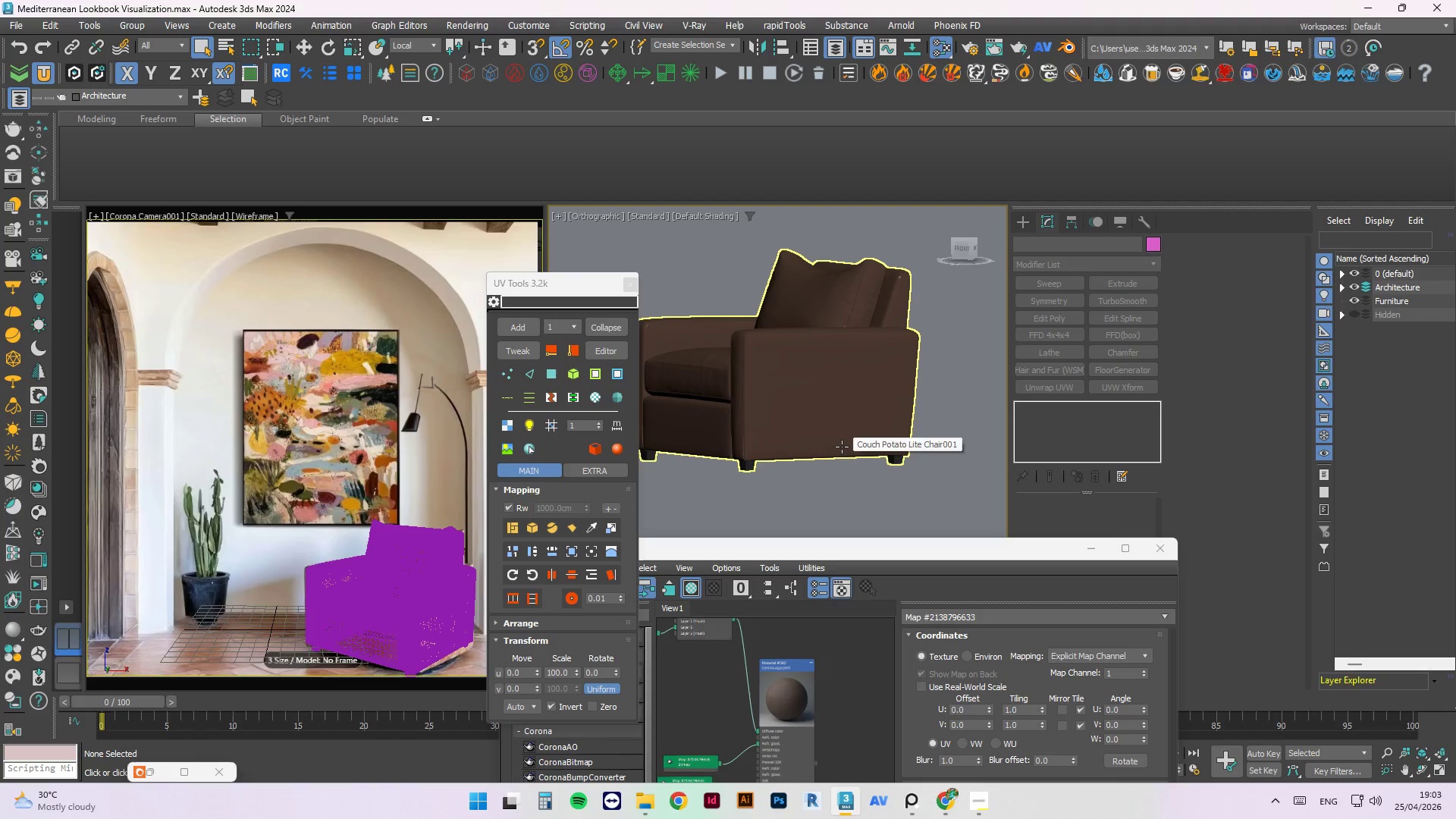 
scroll: coordinate [901, 394], scroll_direction: down, amount: 1.0
 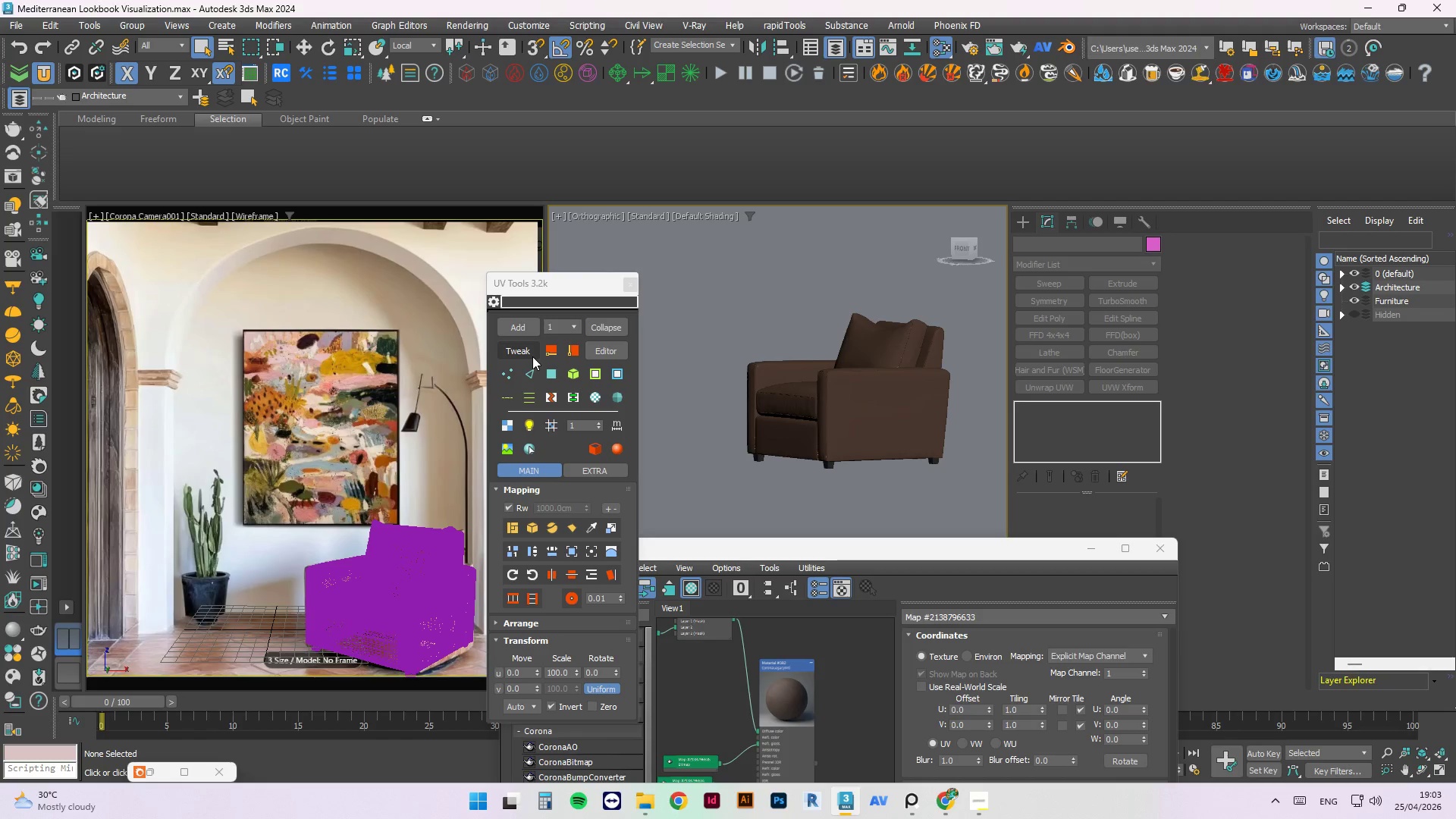 
left_click([532, 356])
 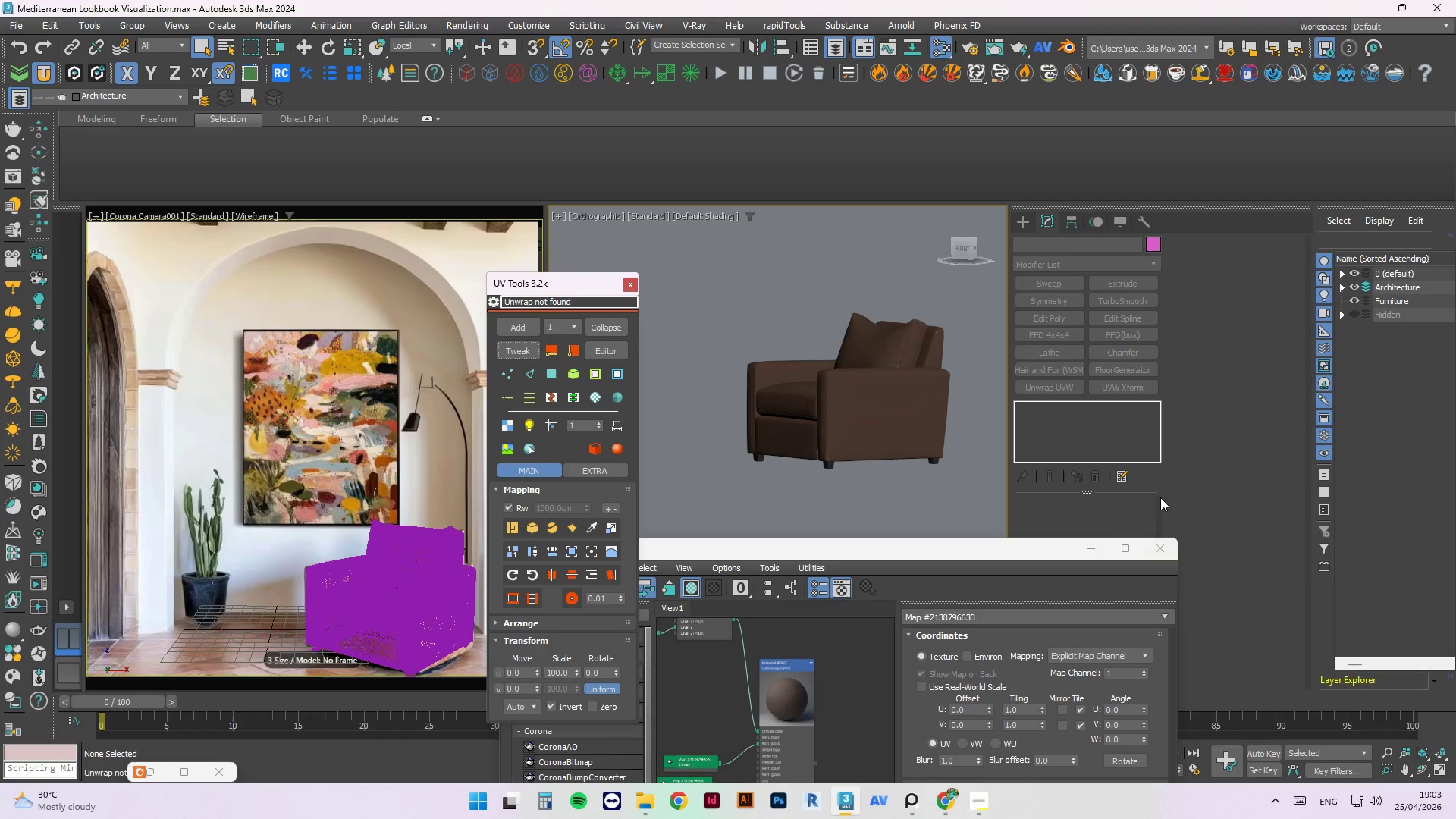 
scroll: coordinate [875, 375], scroll_direction: up, amount: 2.0
 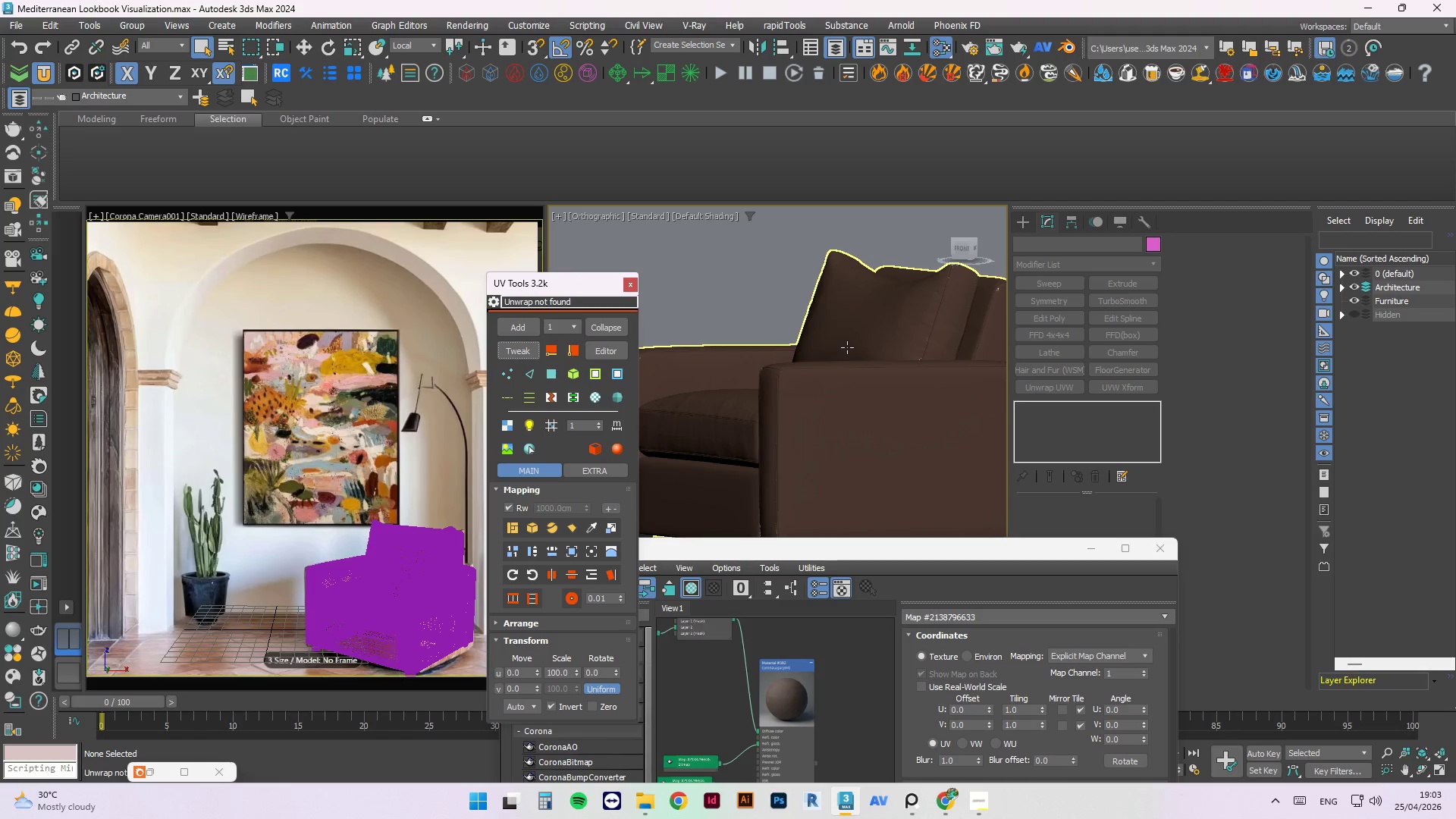 
scroll: coordinate [848, 343], scroll_direction: down, amount: 2.0
 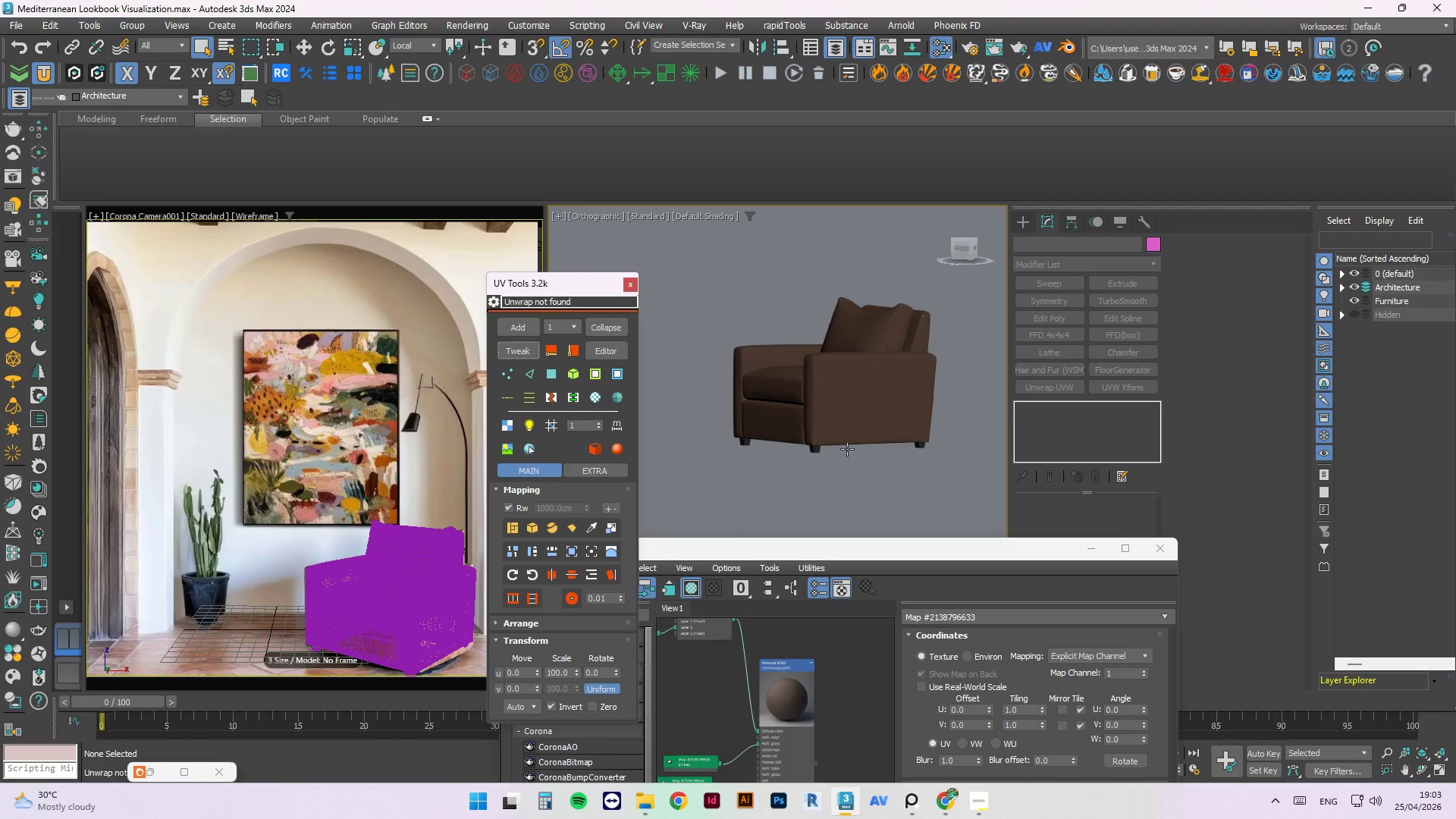 
left_click_drag(start_coordinate=[809, 550], to_coordinate=[343, 162])
 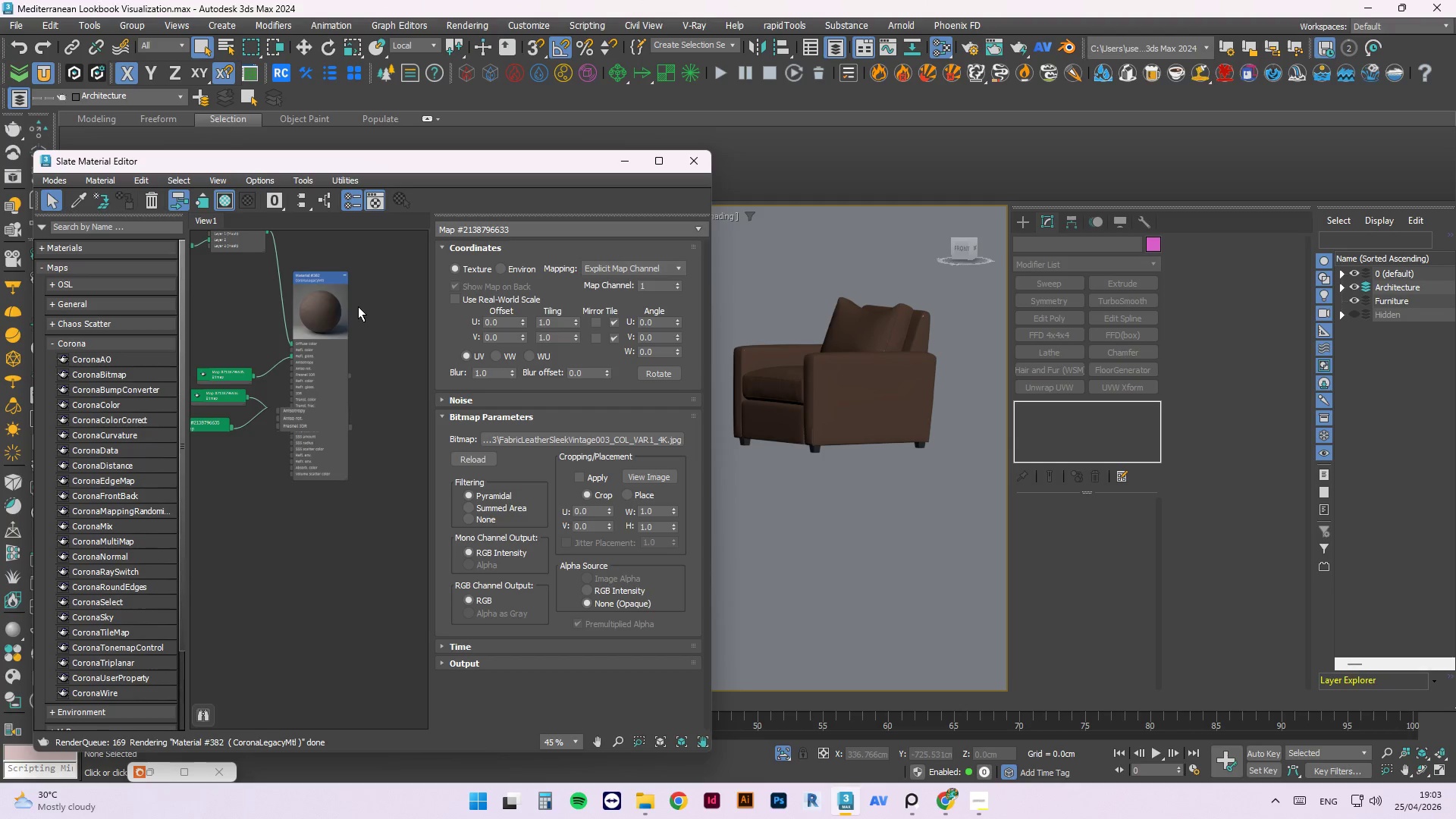 
scroll: coordinate [355, 417], scroll_direction: down, amount: 3.0
 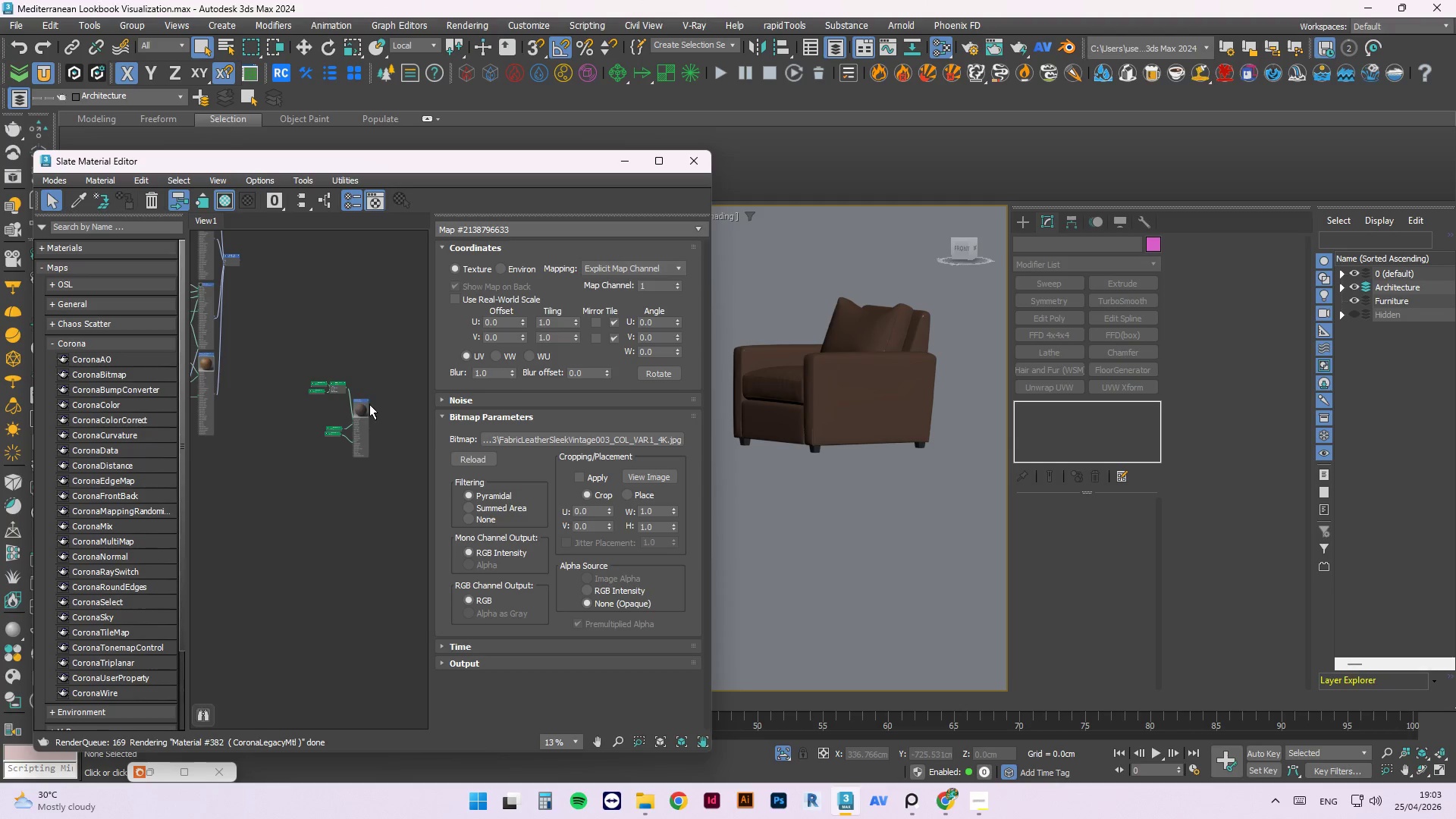 
left_click_drag(start_coordinate=[366, 408], to_coordinate=[390, 366])
 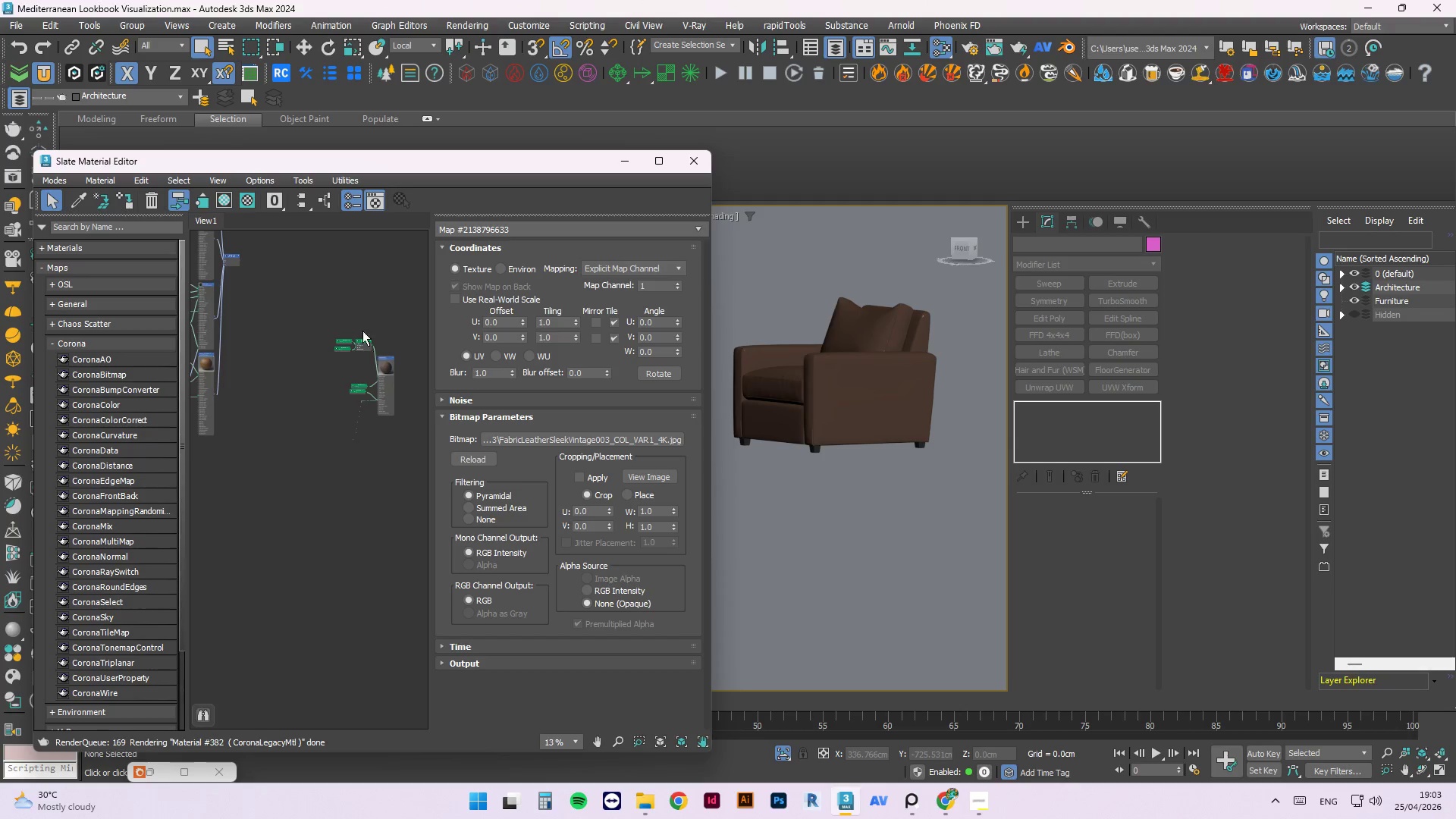 
scroll: coordinate [359, 327], scroll_direction: up, amount: 4.0
 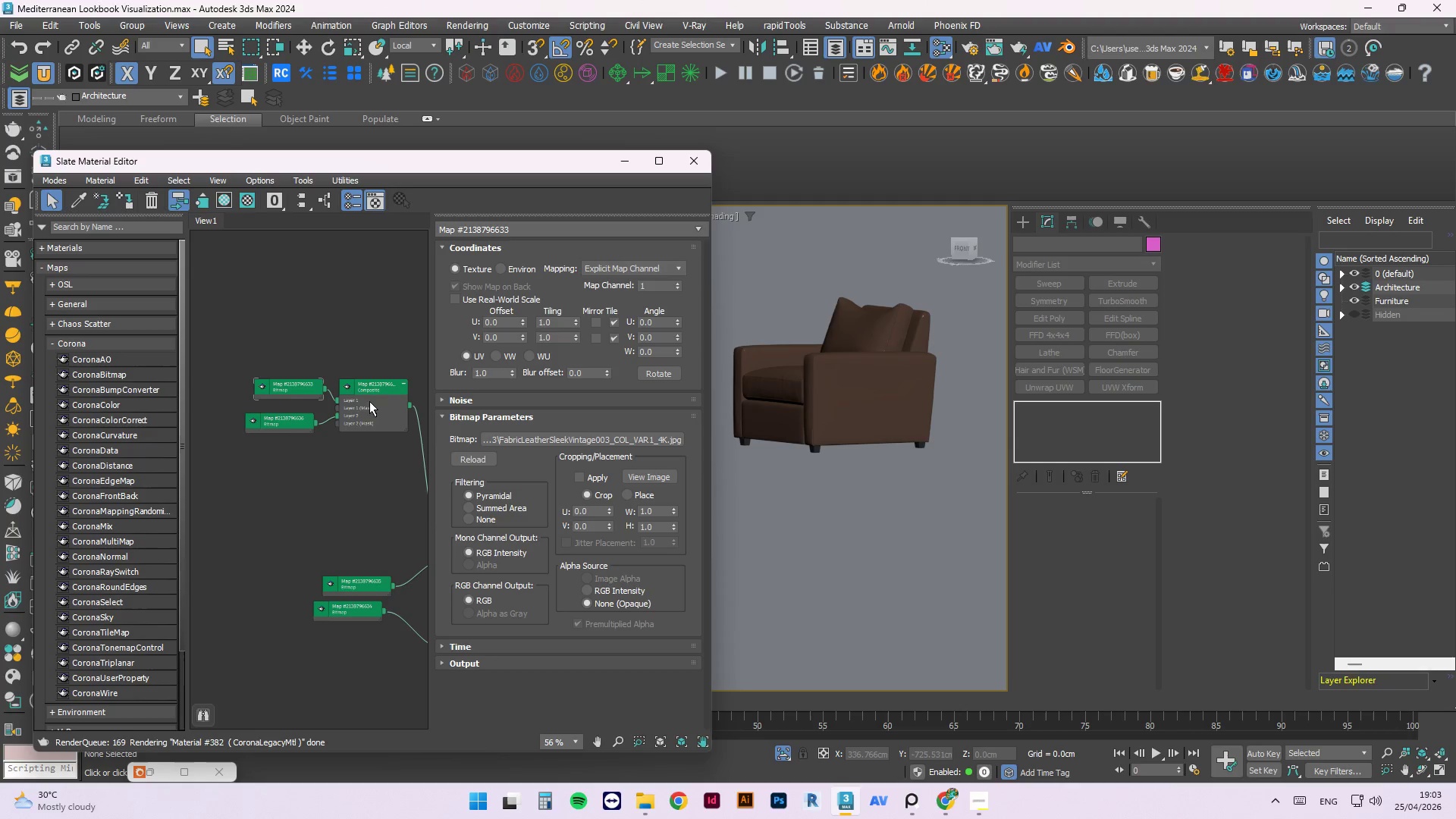 
left_click_drag(start_coordinate=[363, 401], to_coordinate=[271, 504])
 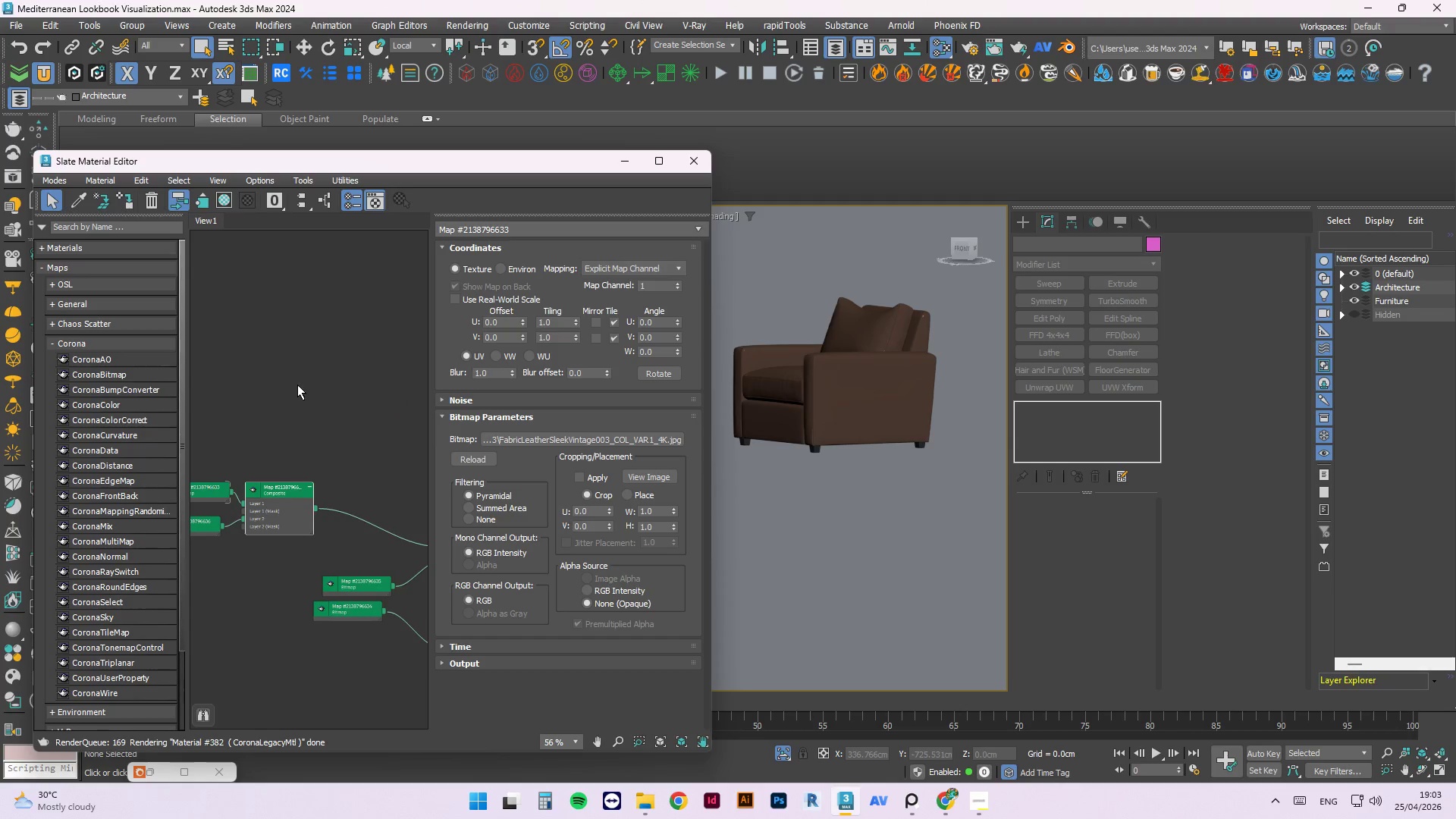 
scroll: coordinate [266, 385], scroll_direction: down, amount: 3.0
 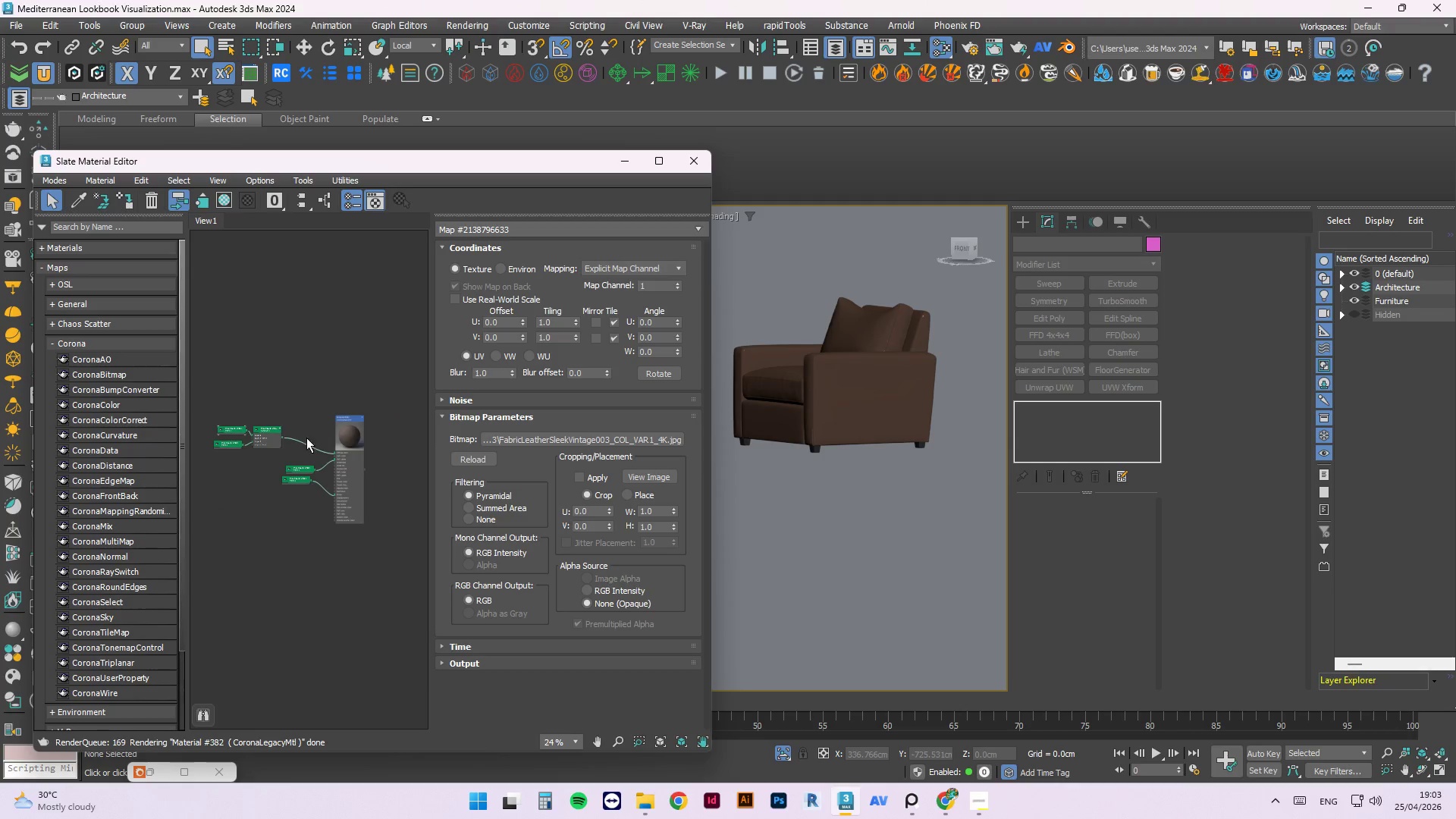 
scroll: coordinate [290, 426], scroll_direction: up, amount: 4.0
 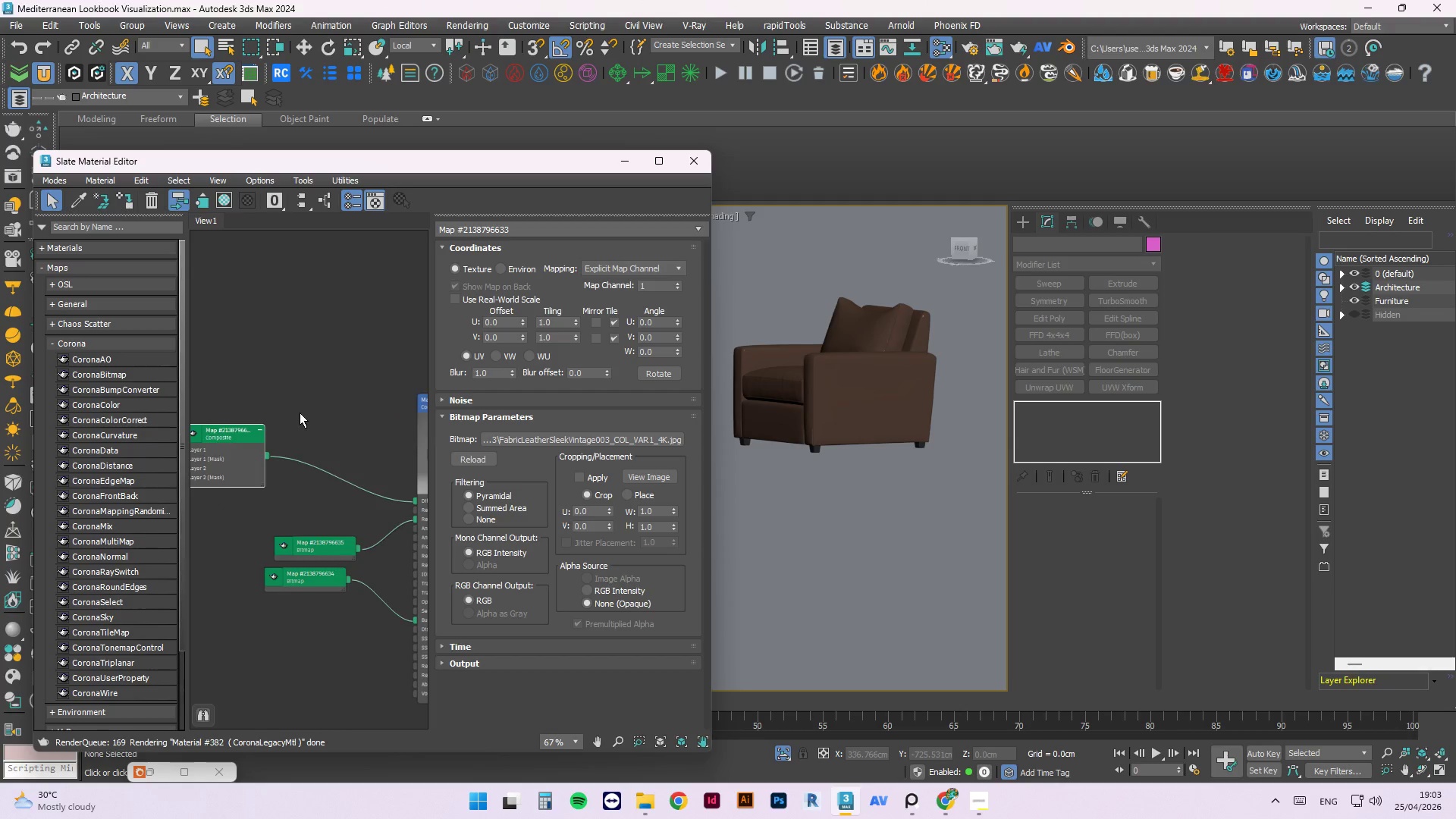 
scroll: coordinate [309, 403], scroll_direction: down, amount: 4.0
 